 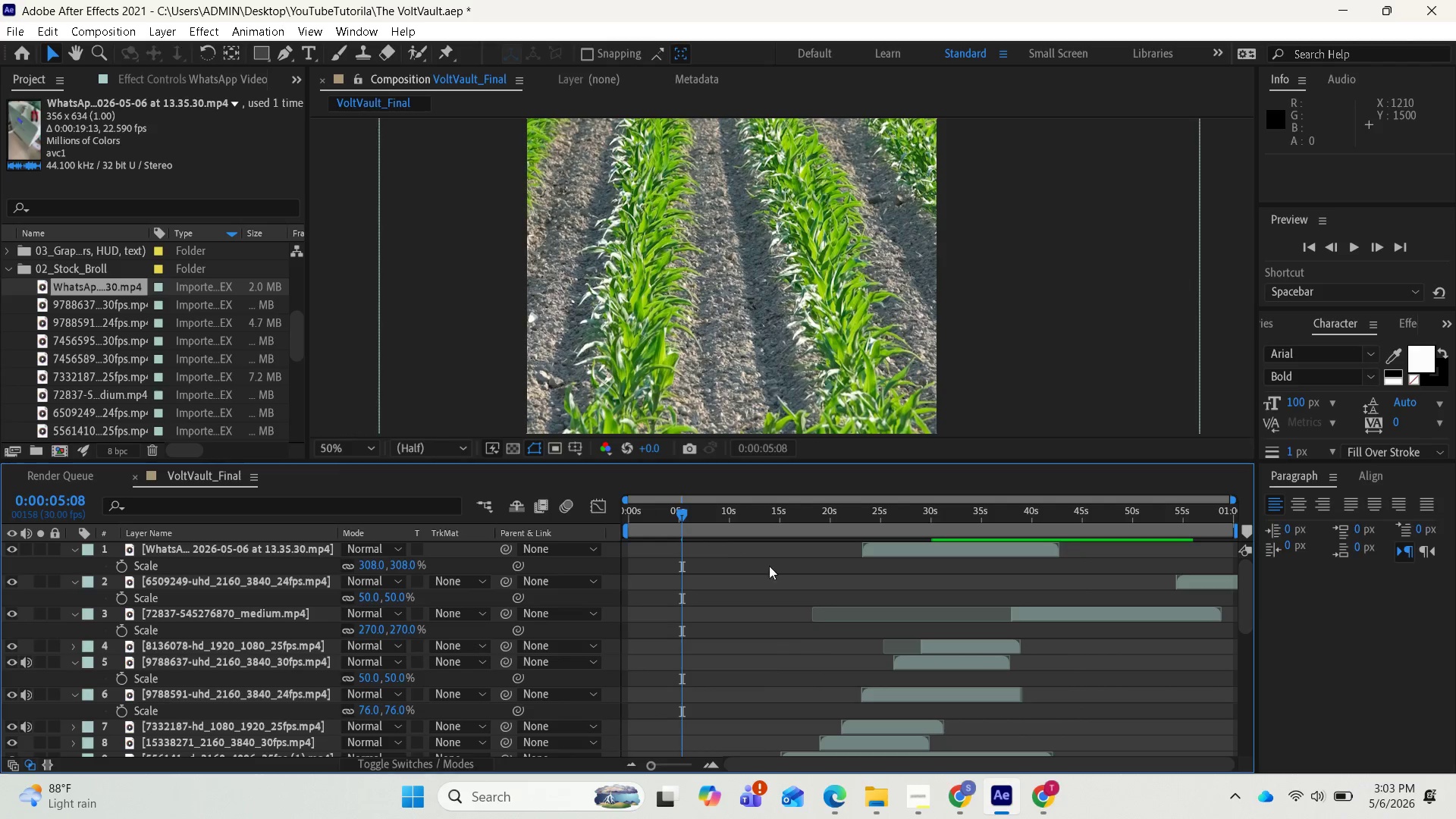 
left_click_drag(start_coordinate=[682, 519], to_coordinate=[676, 511])
 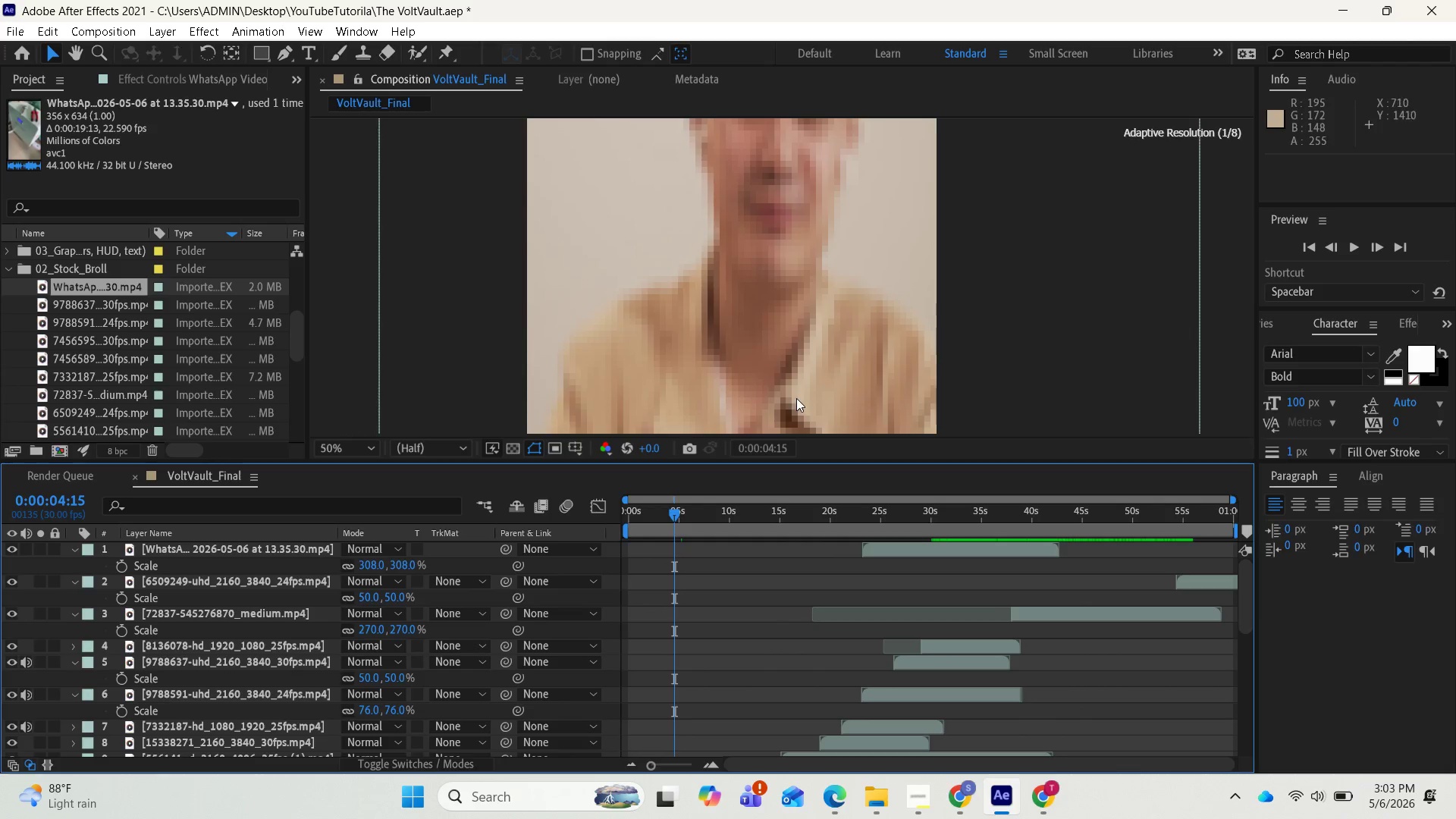 
scroll: coordinate [793, 384], scroll_direction: down, amount: 2.0
 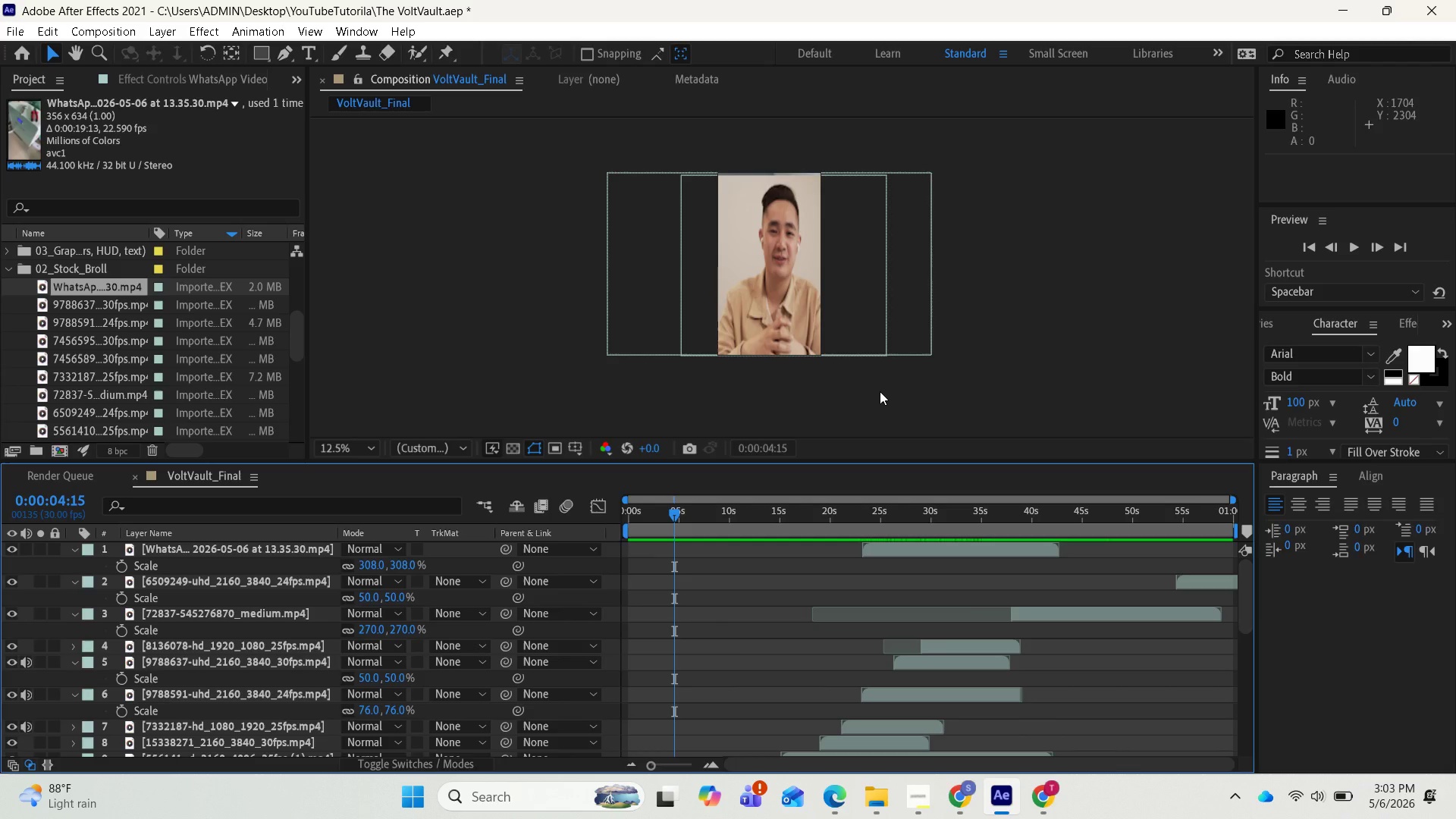 
wait(7.73)
 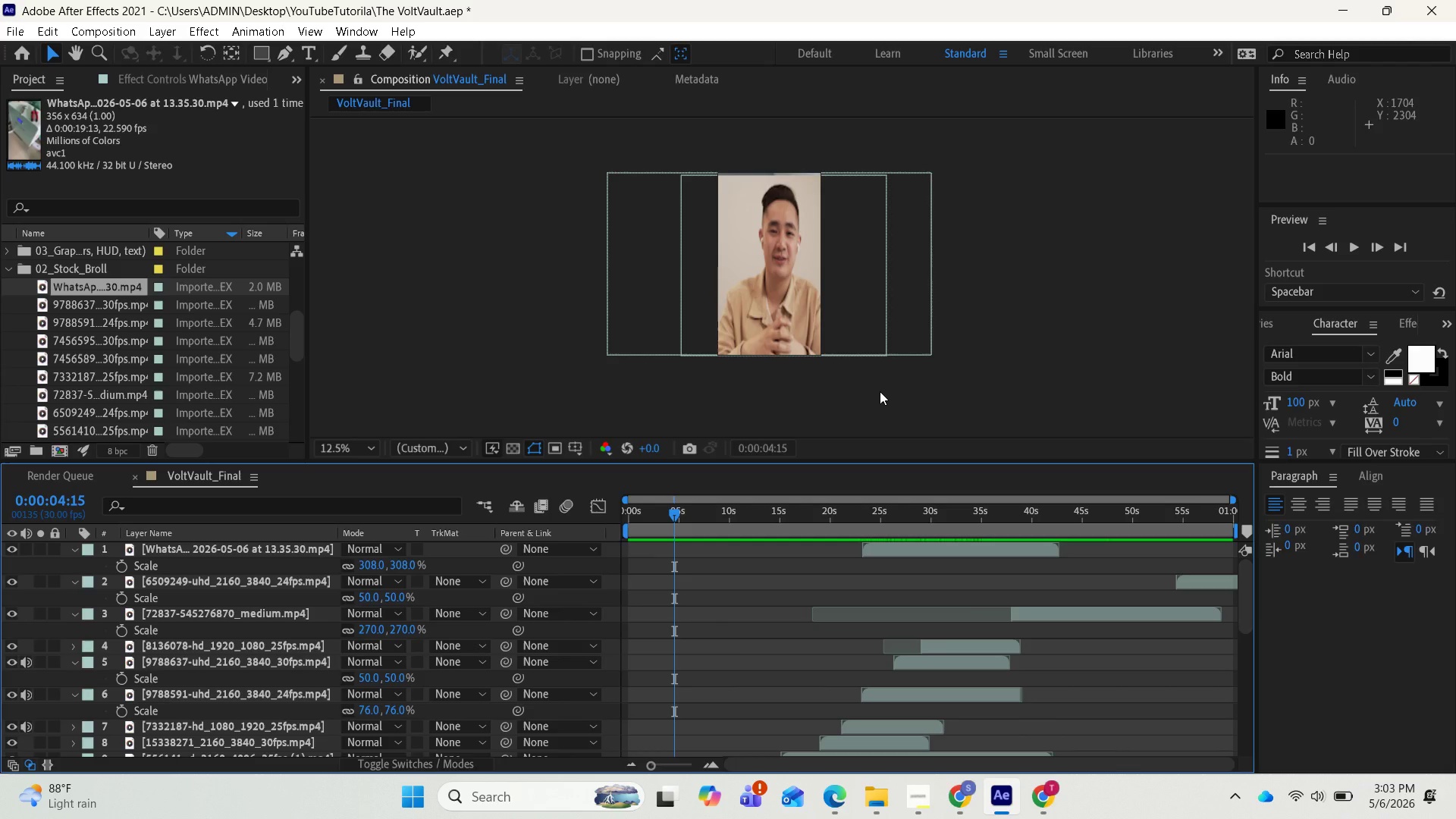 
scroll: coordinate [720, 670], scroll_direction: down, amount: 8.0
 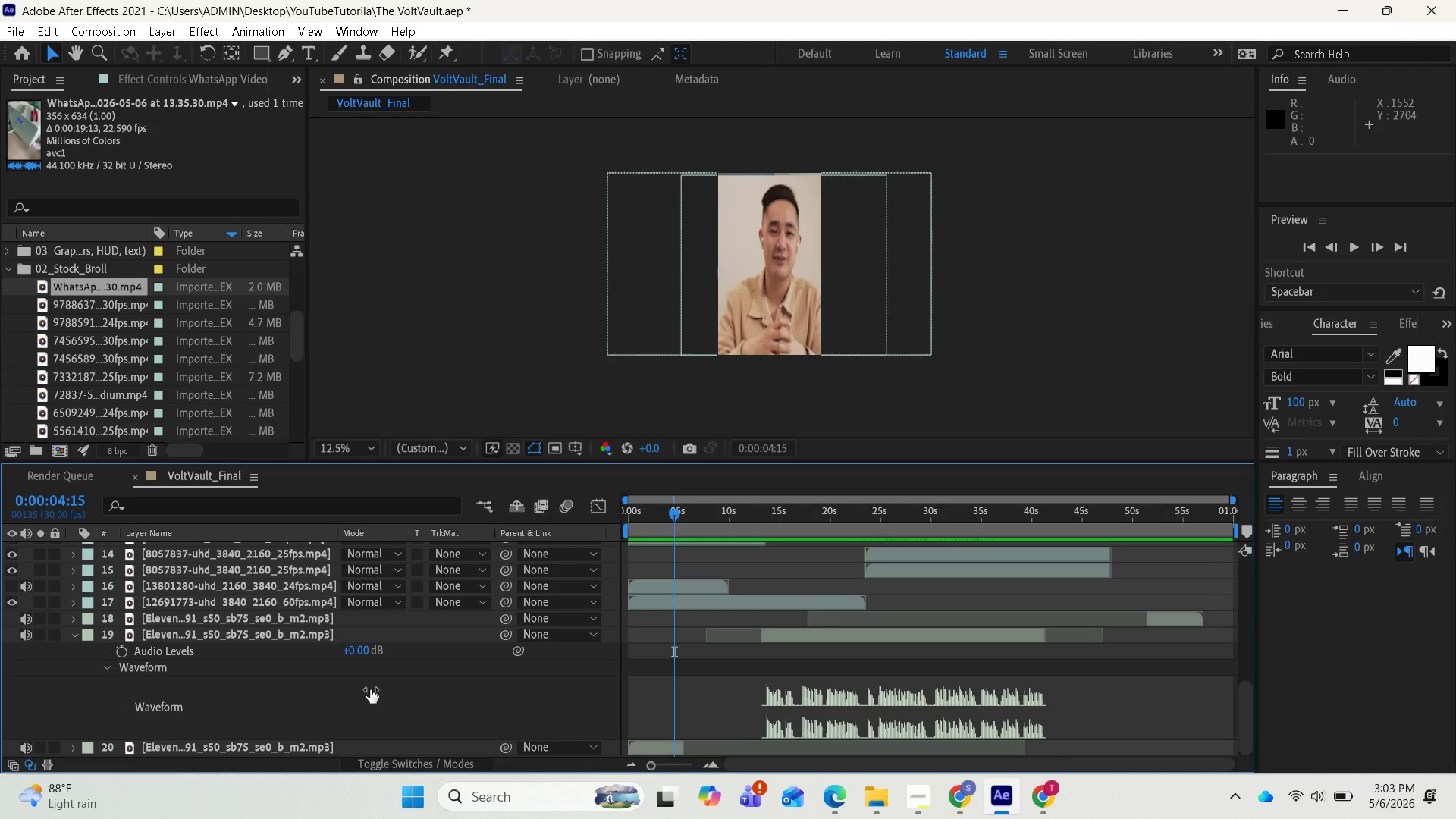 
mouse_move([82, 620])
 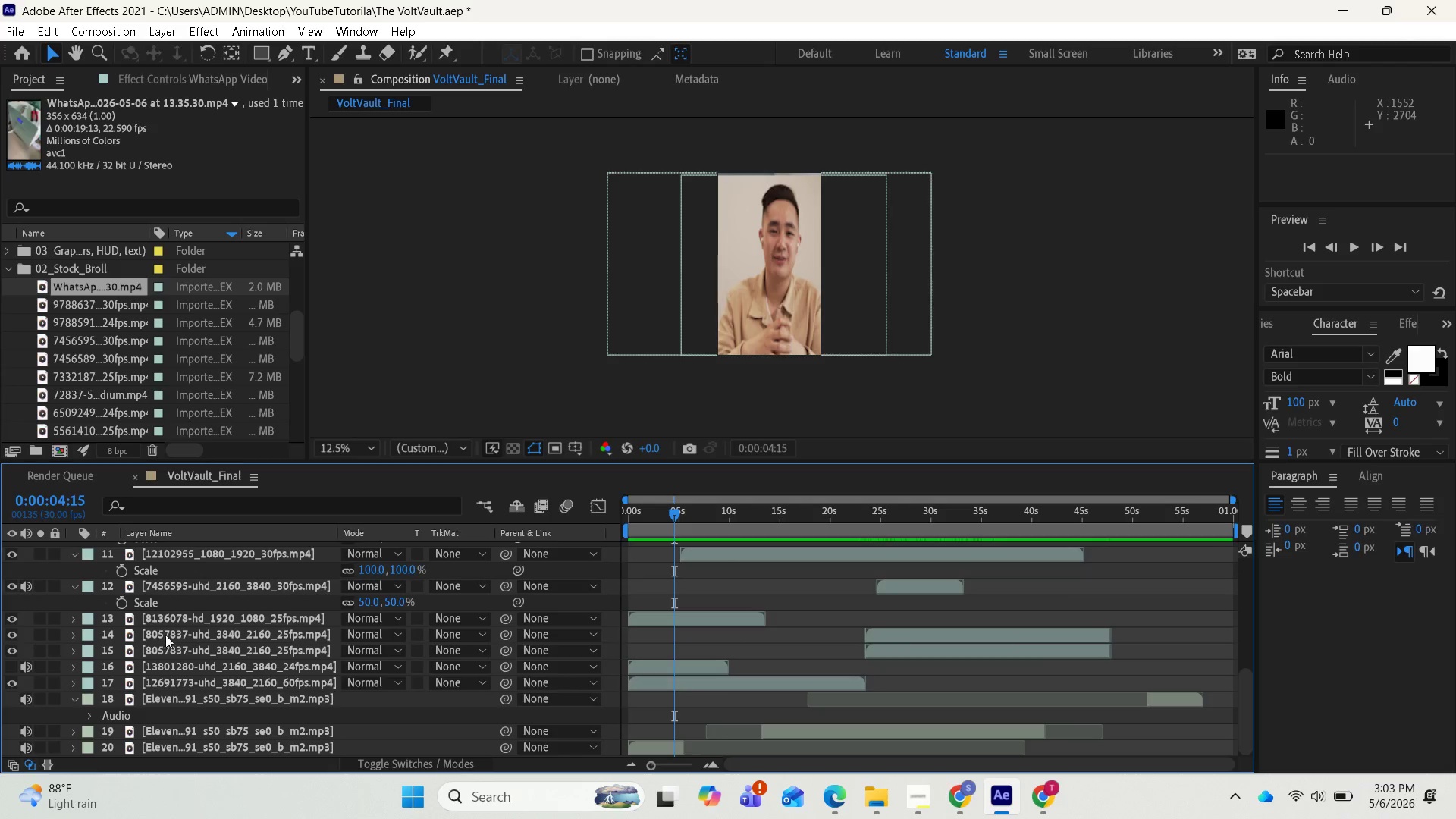 
wait(5.91)
 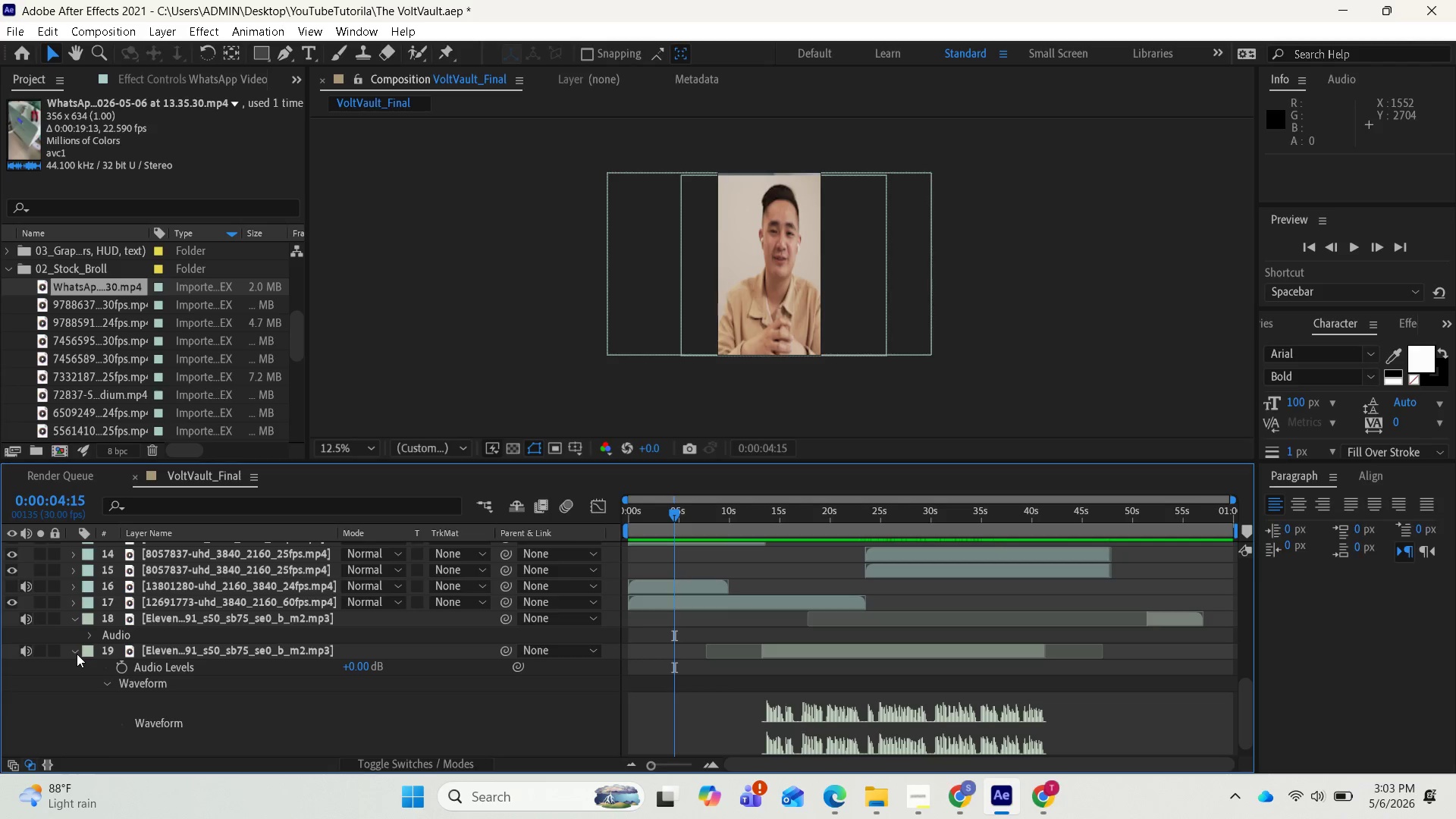 
left_click([75, 703])
 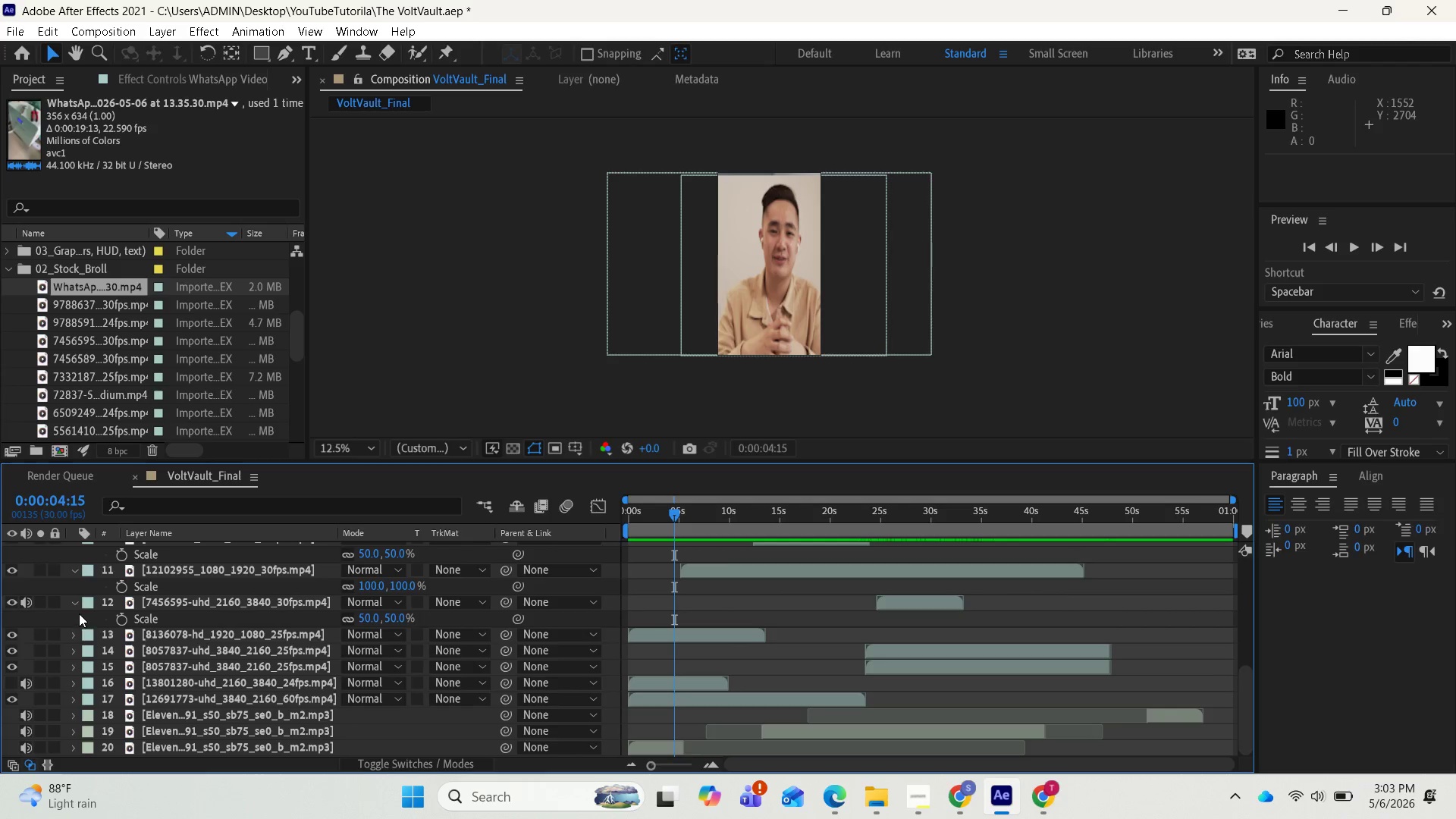 
left_click([75, 609])
 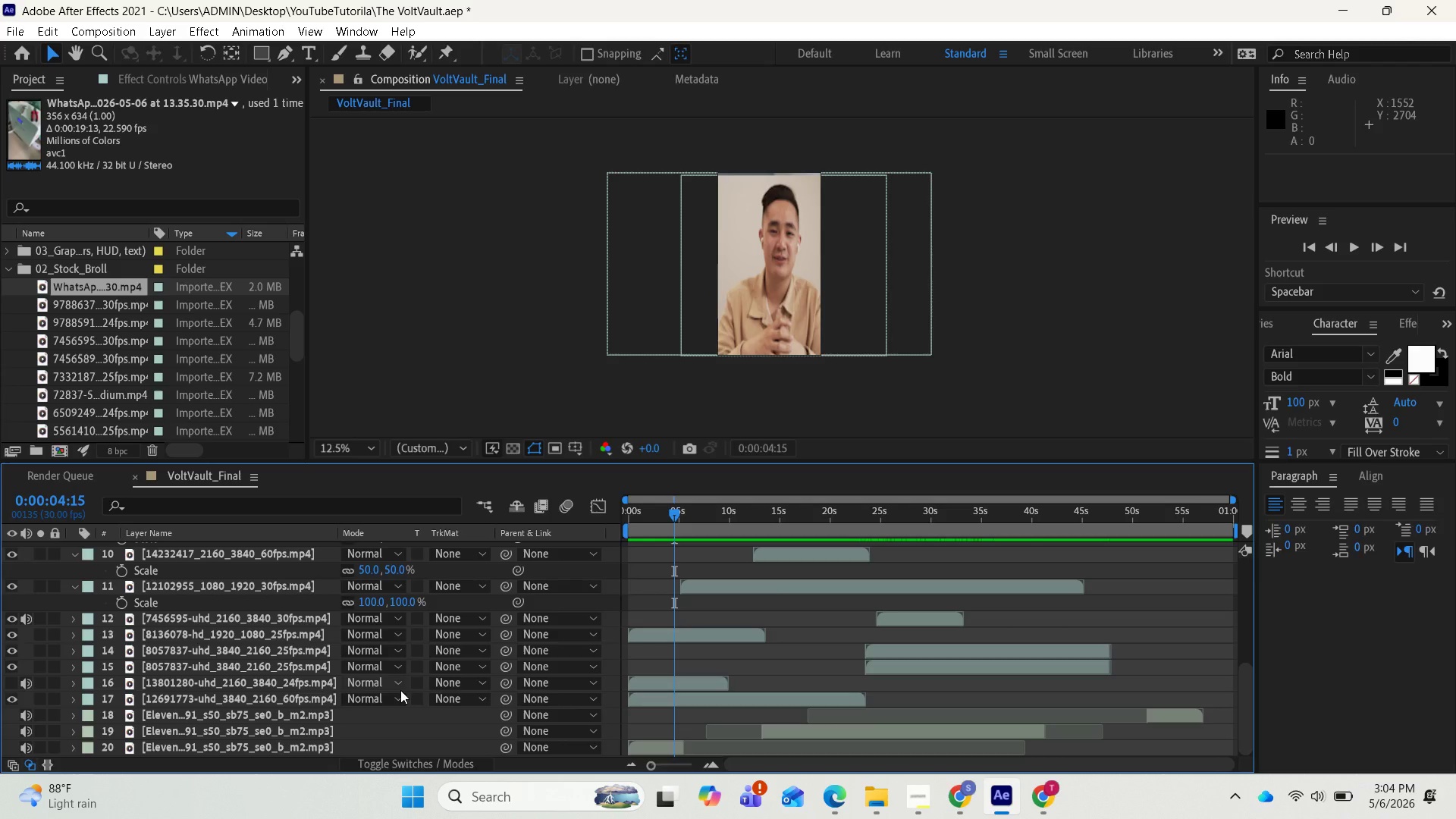 
wait(34.0)
 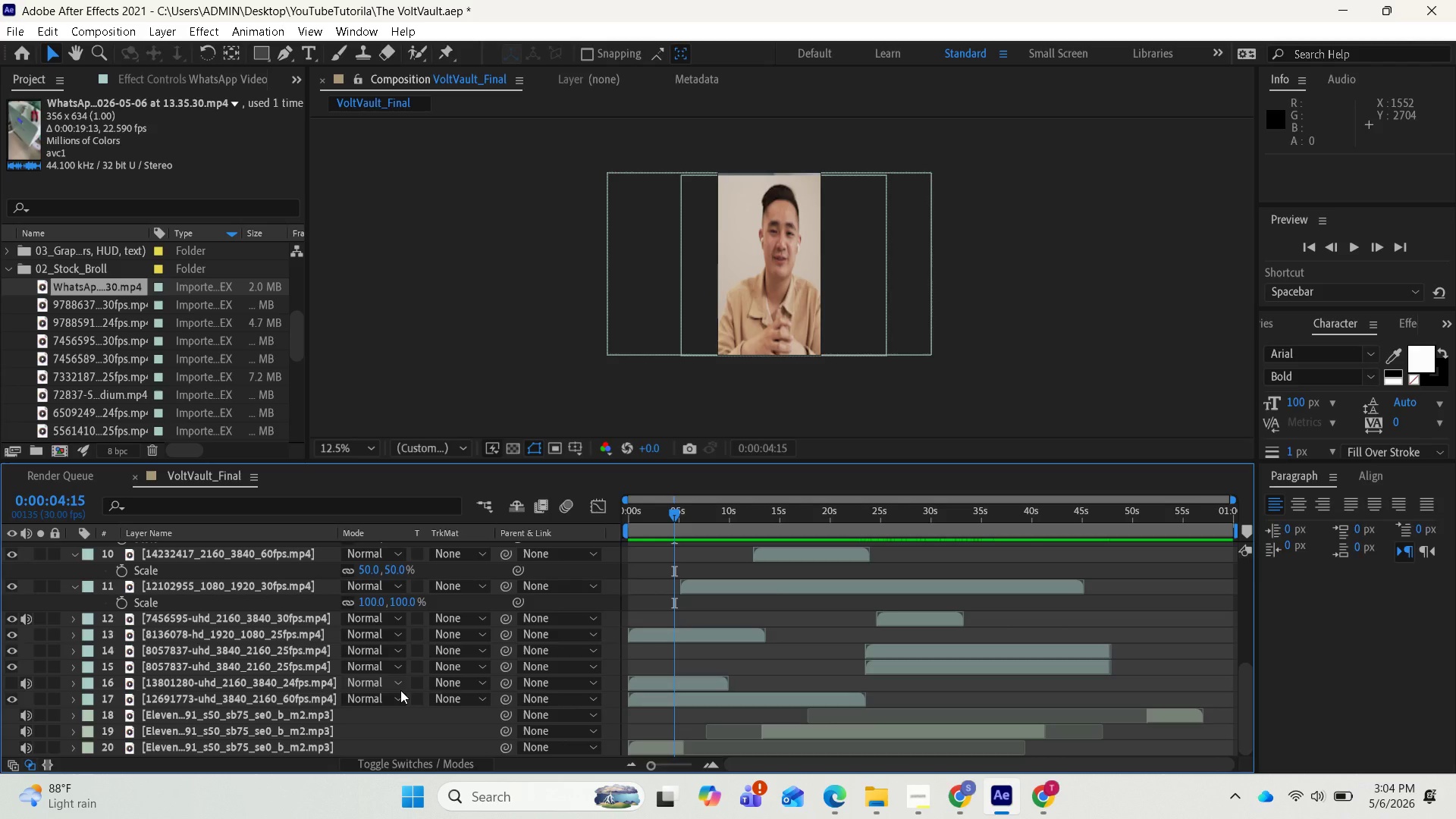 
scroll: coordinate [105, 551], scroll_direction: up, amount: 5.0
 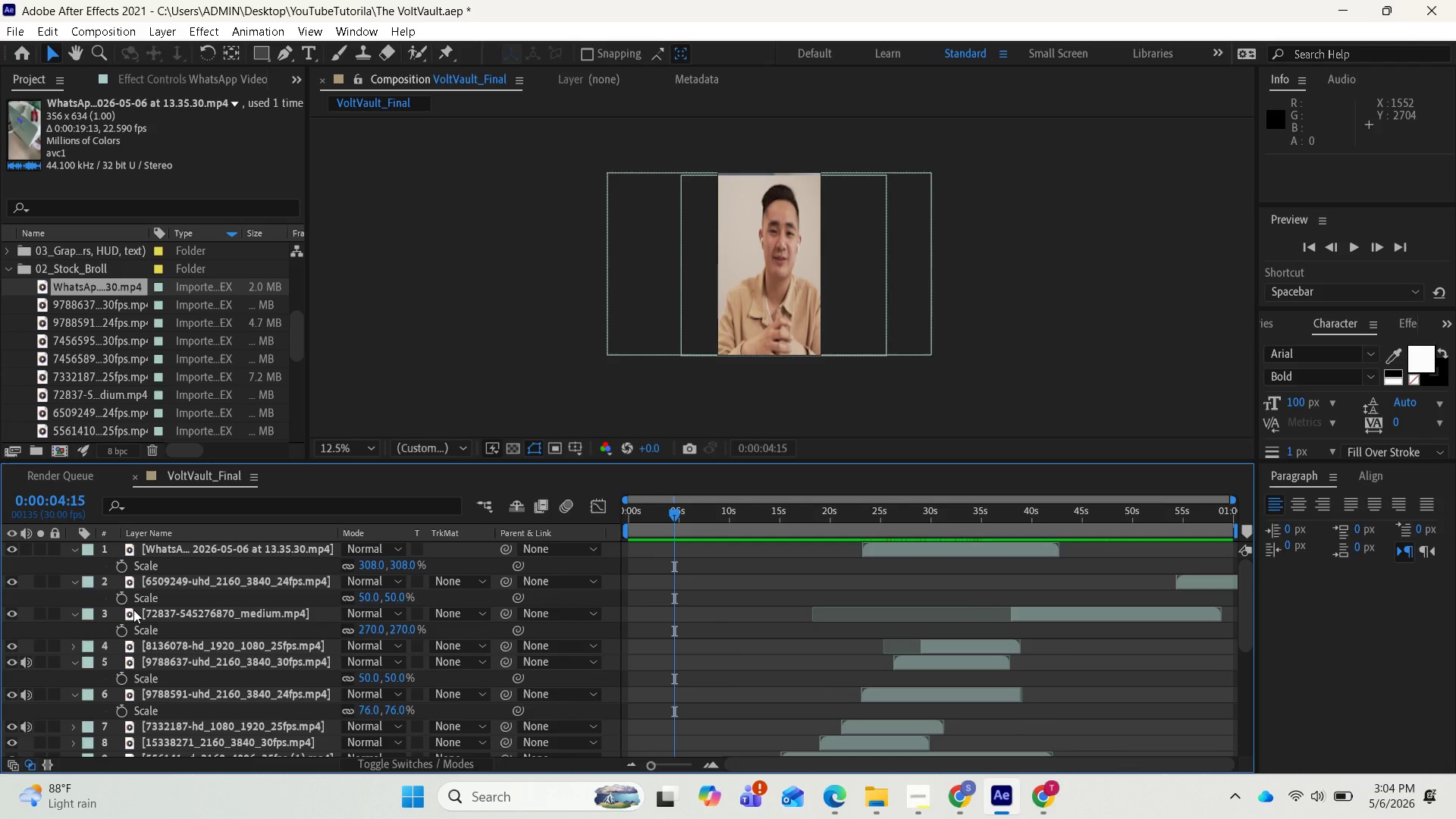 
wait(17.55)
 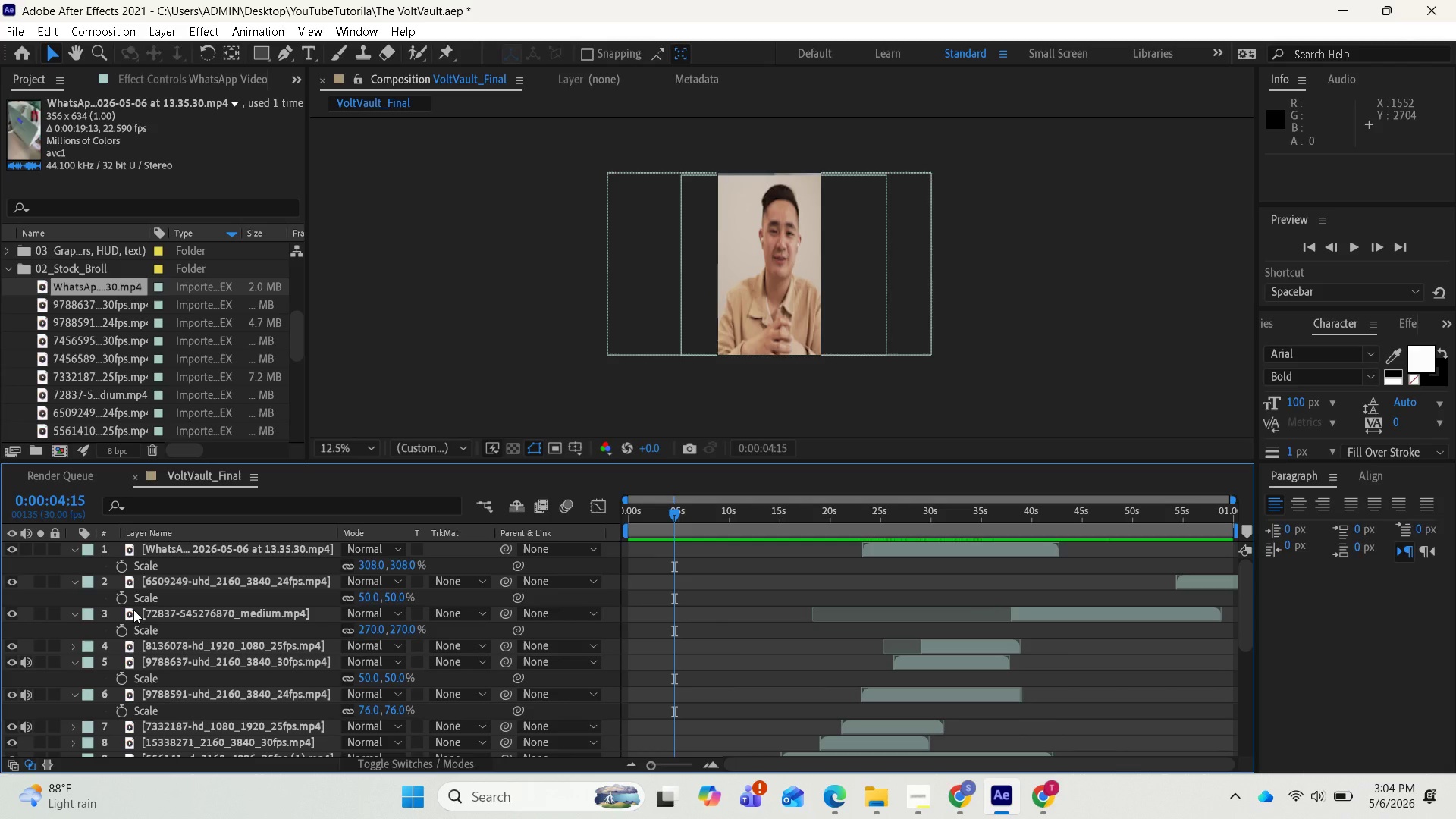 
left_click([69, 549])
 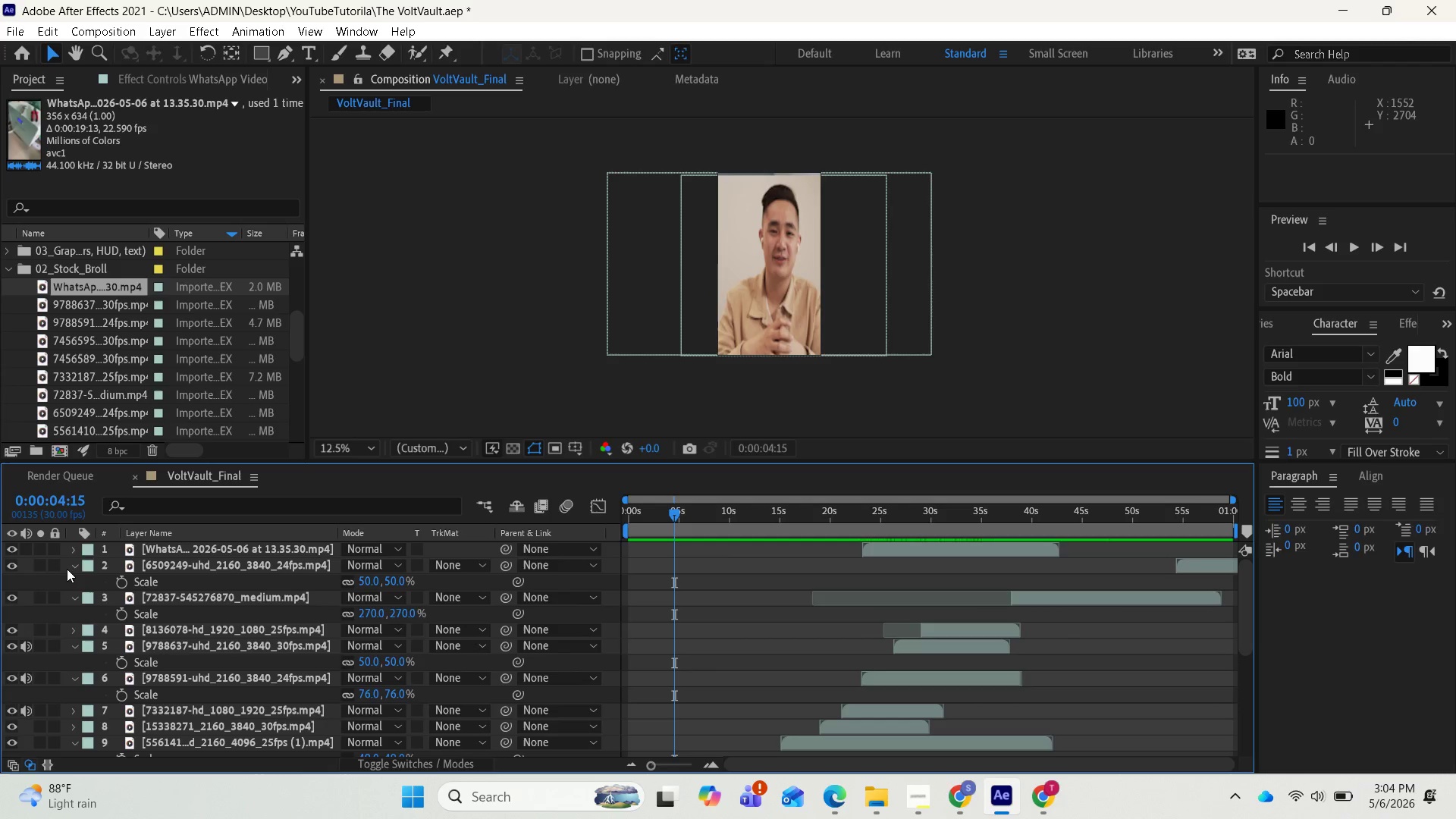 
left_click([72, 563])
 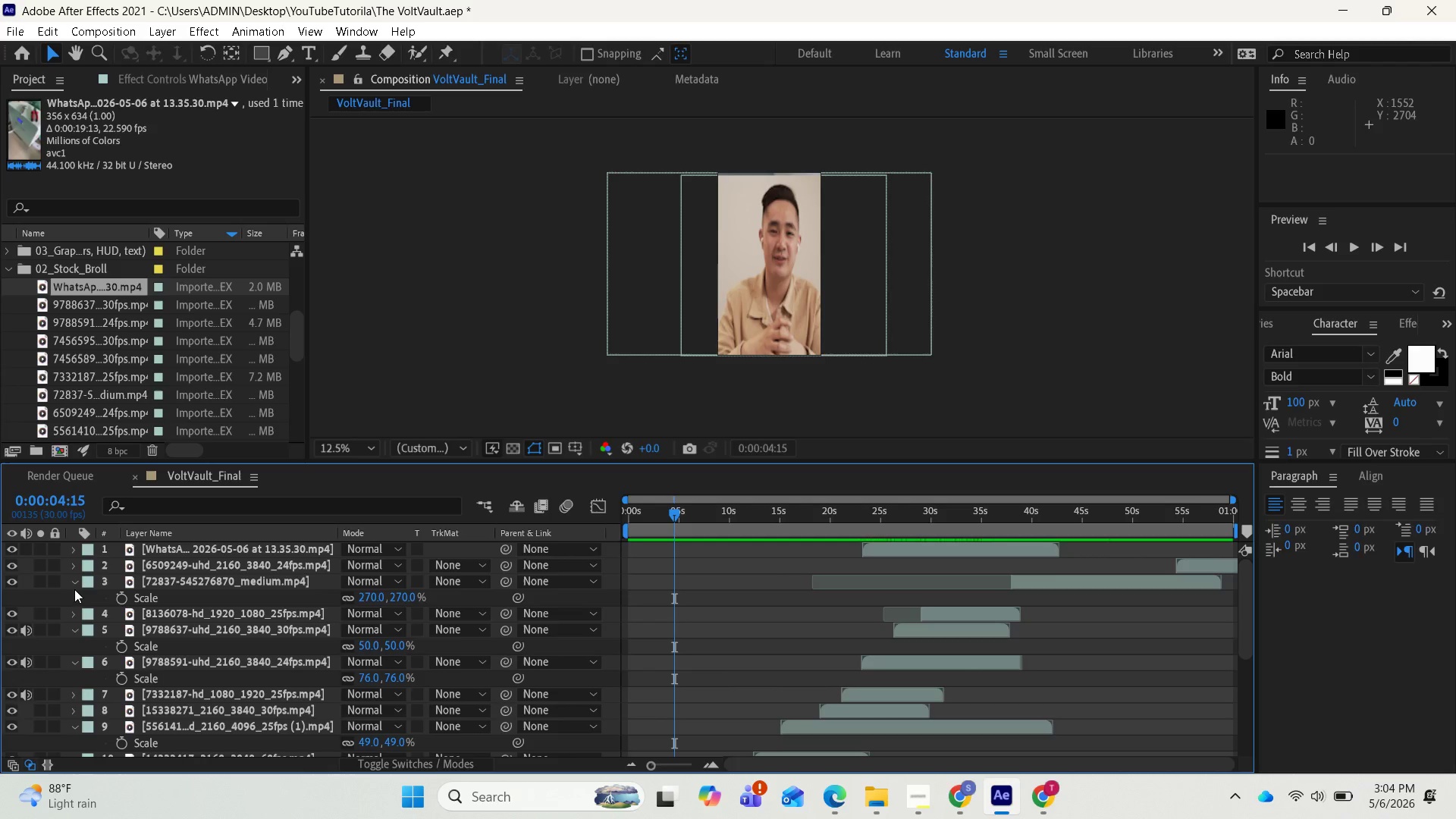 
left_click([76, 581])
 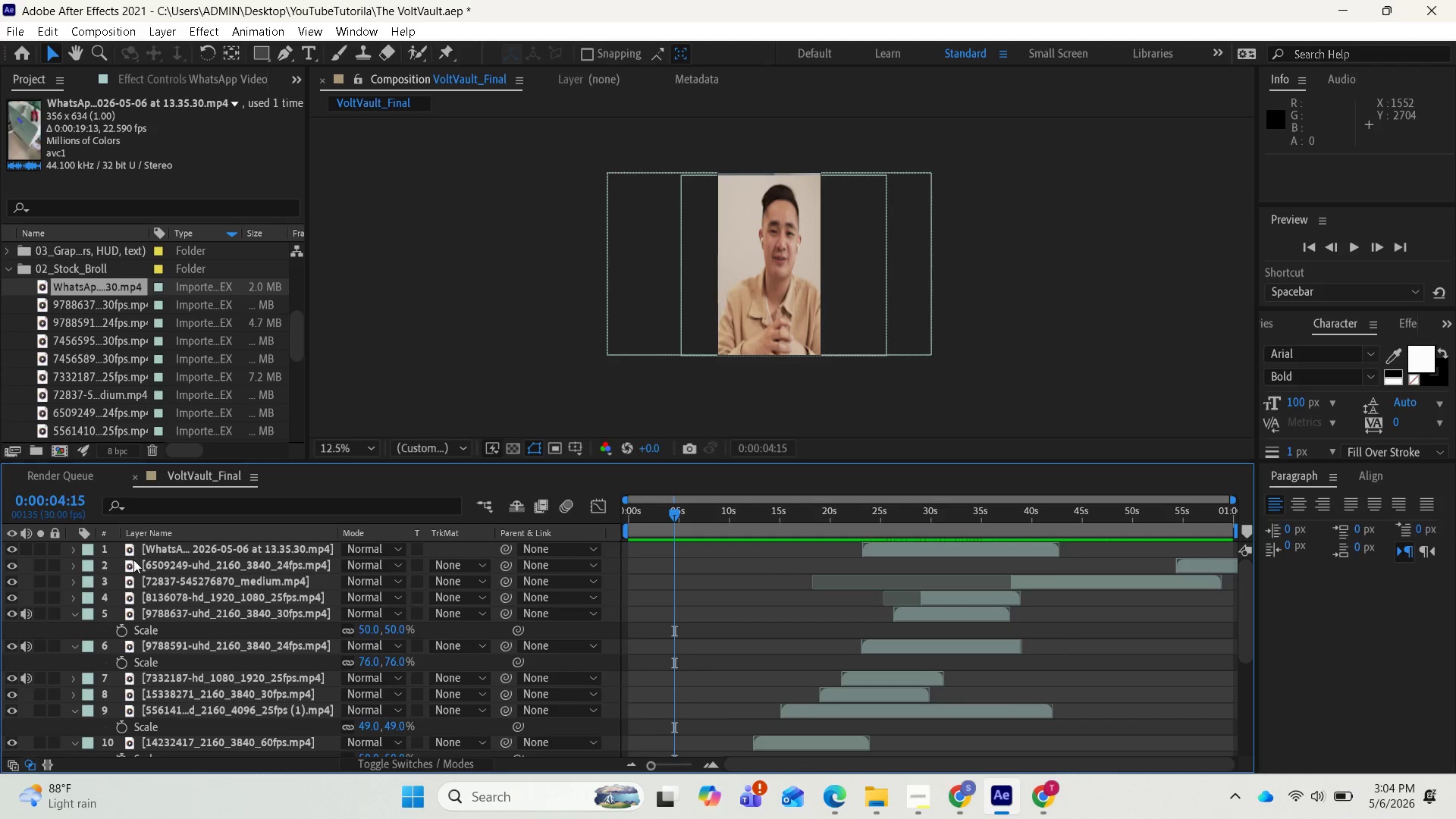 
mouse_move([64, 548])
 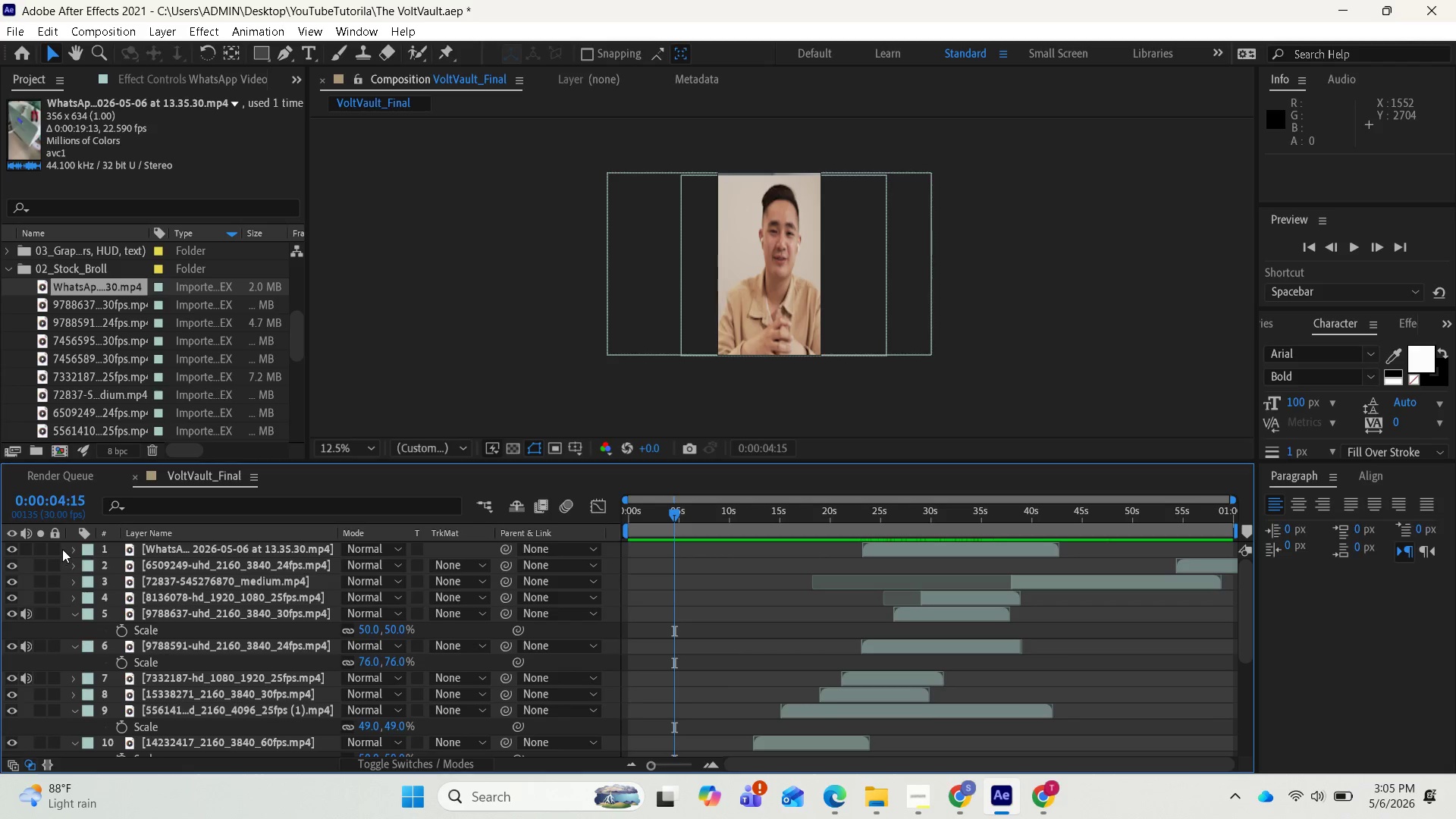 
right_click([62, 549])
 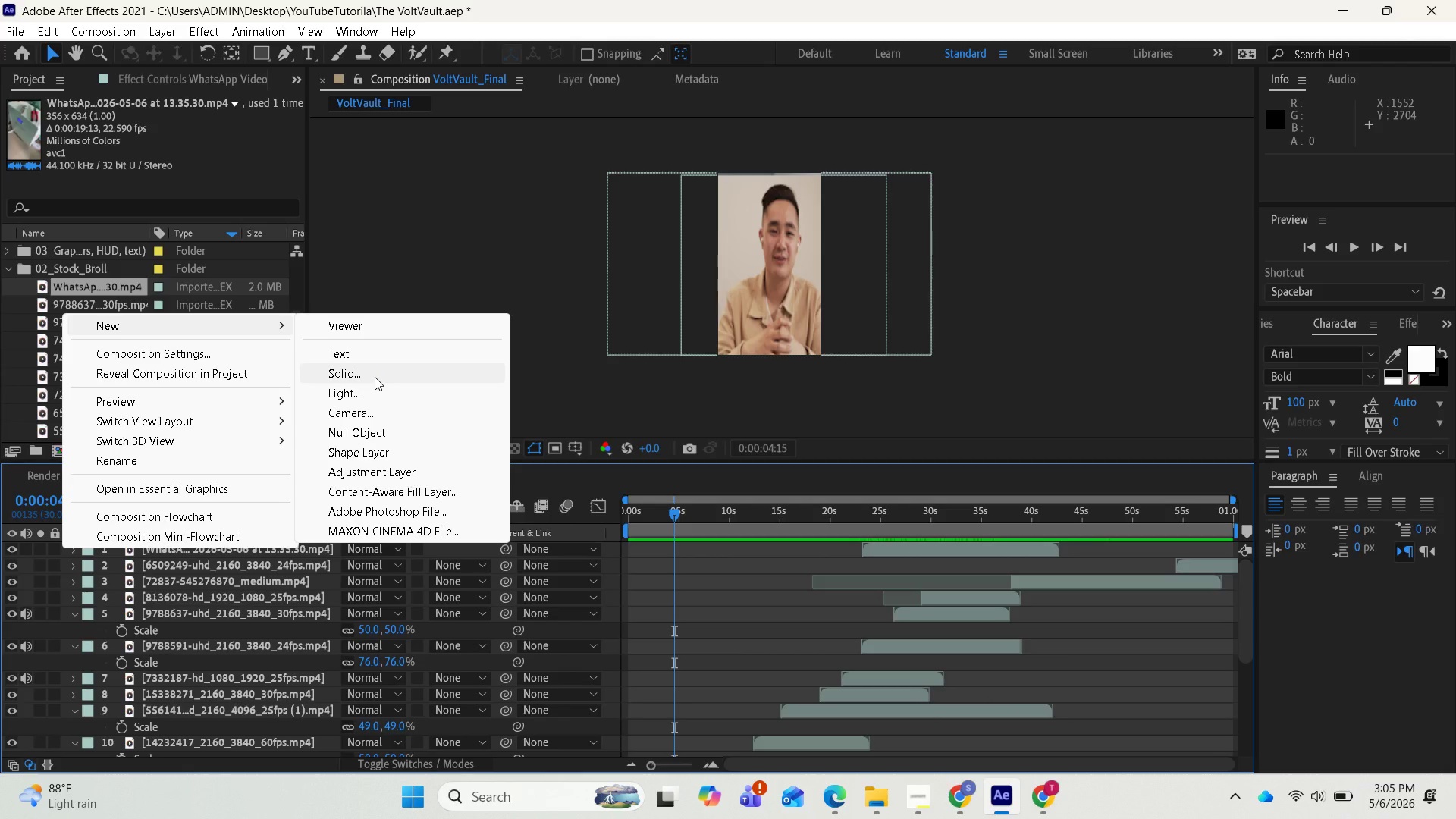 
wait(6.84)
 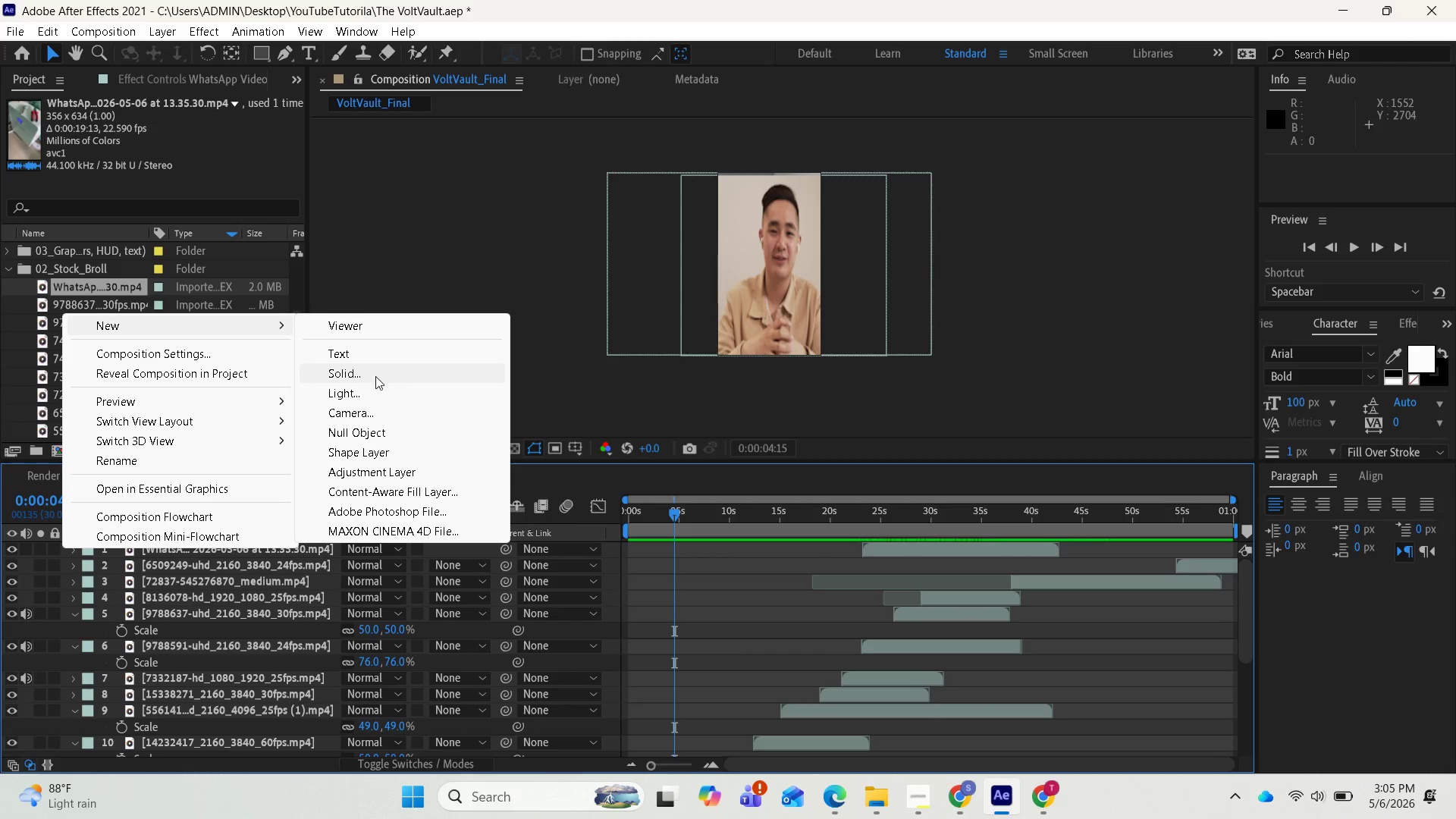 
left_click([375, 377])
 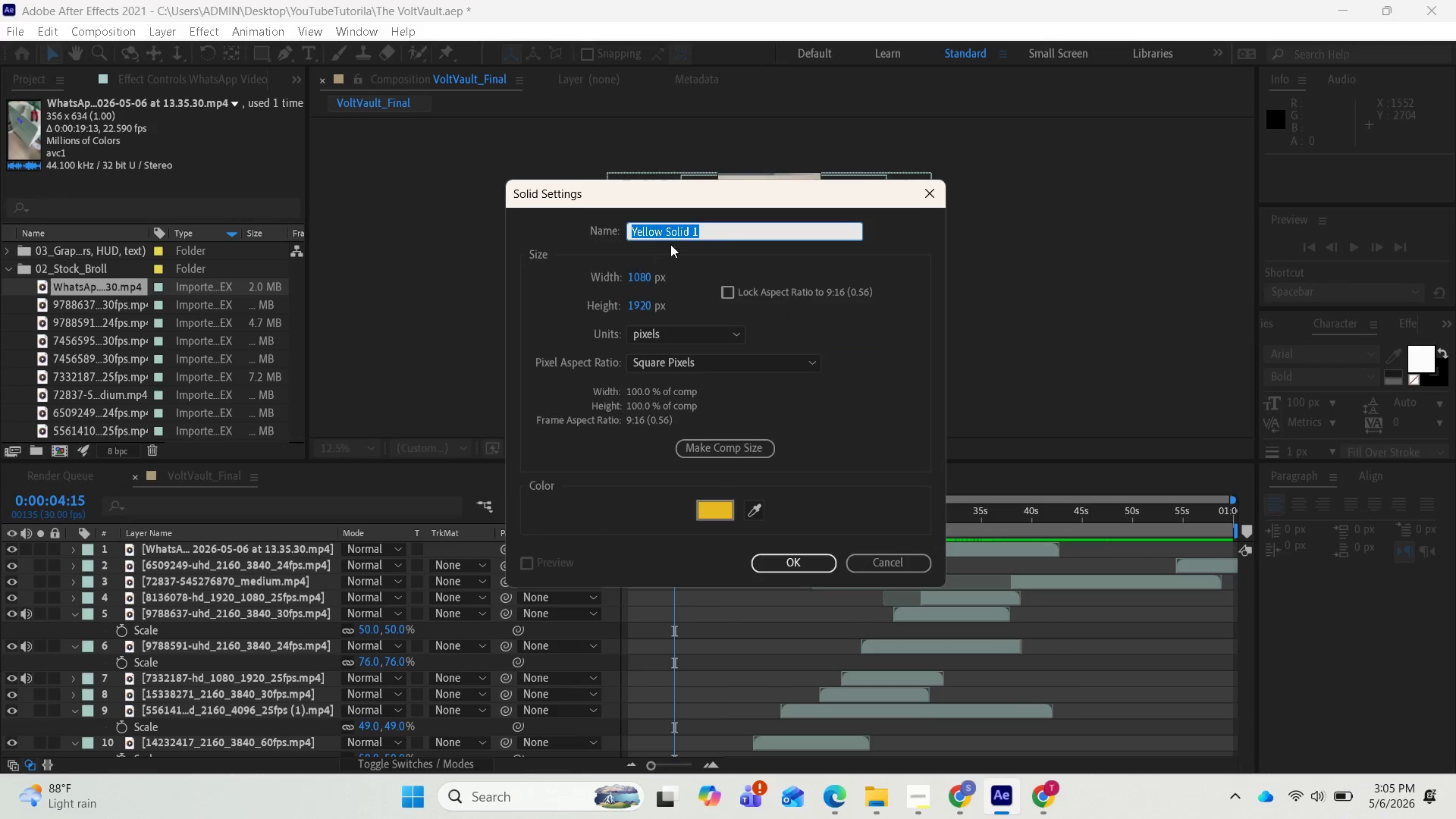 
type(wave)
 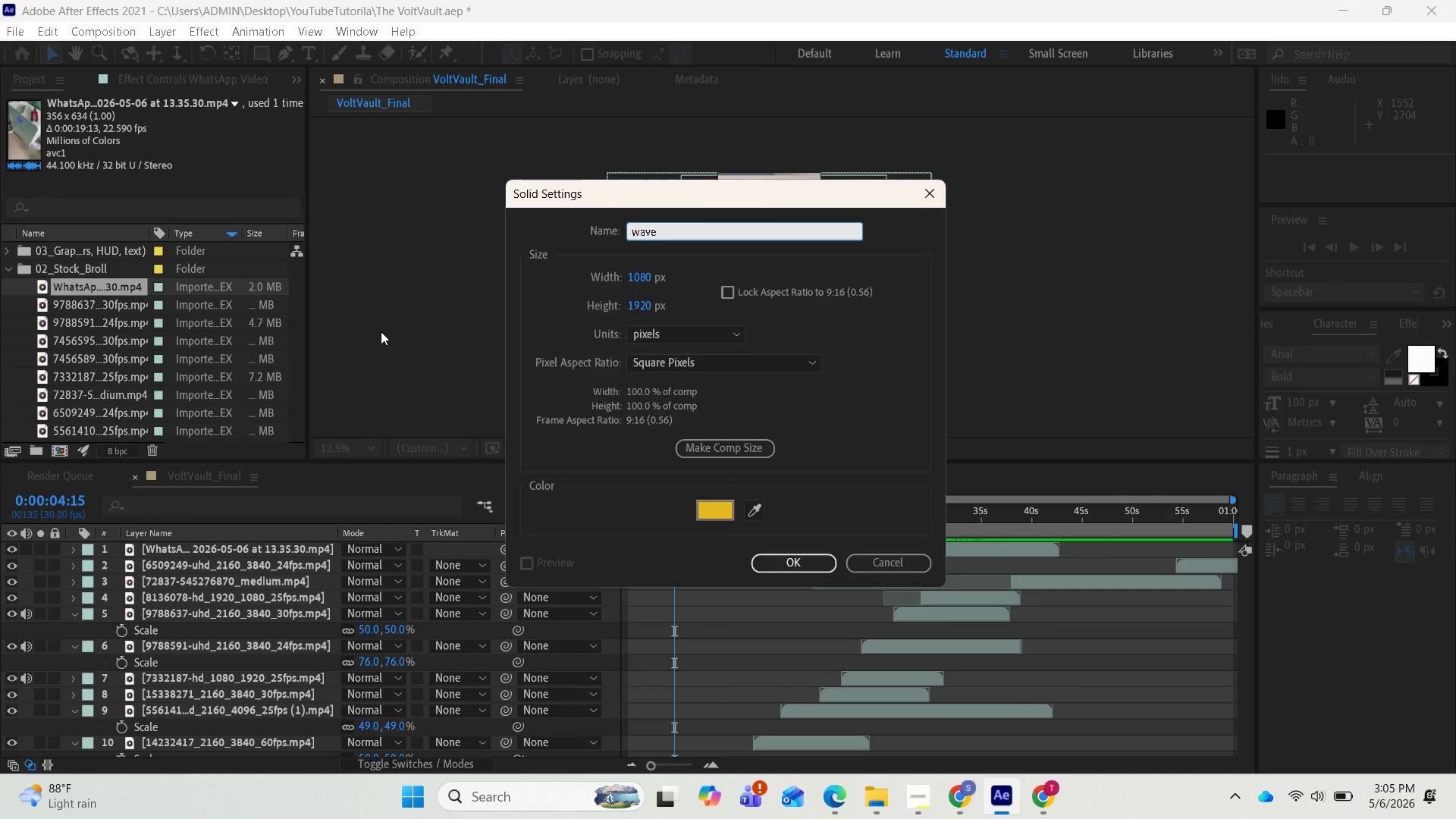 
key(Enter)
 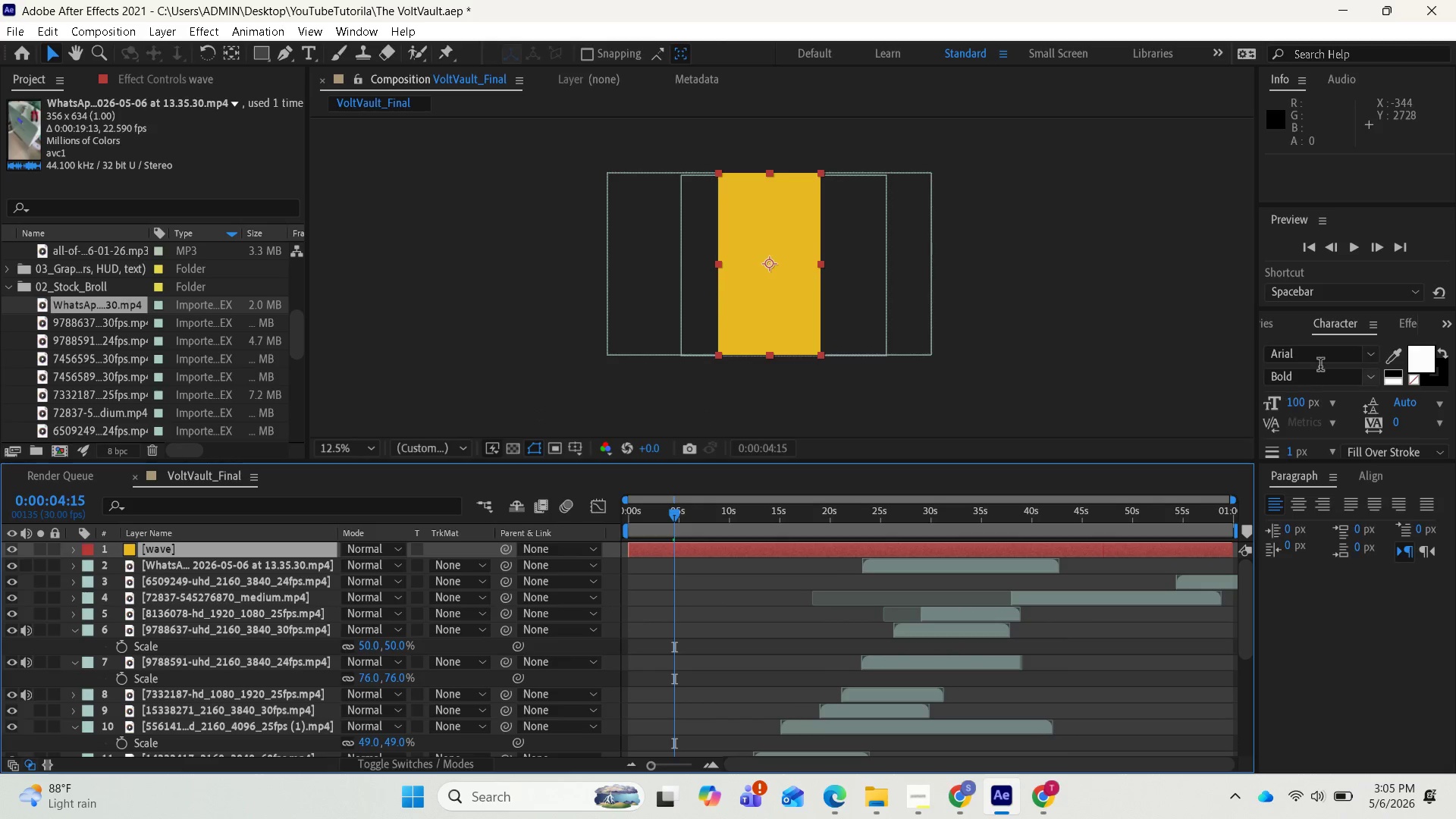 
wait(15.16)
 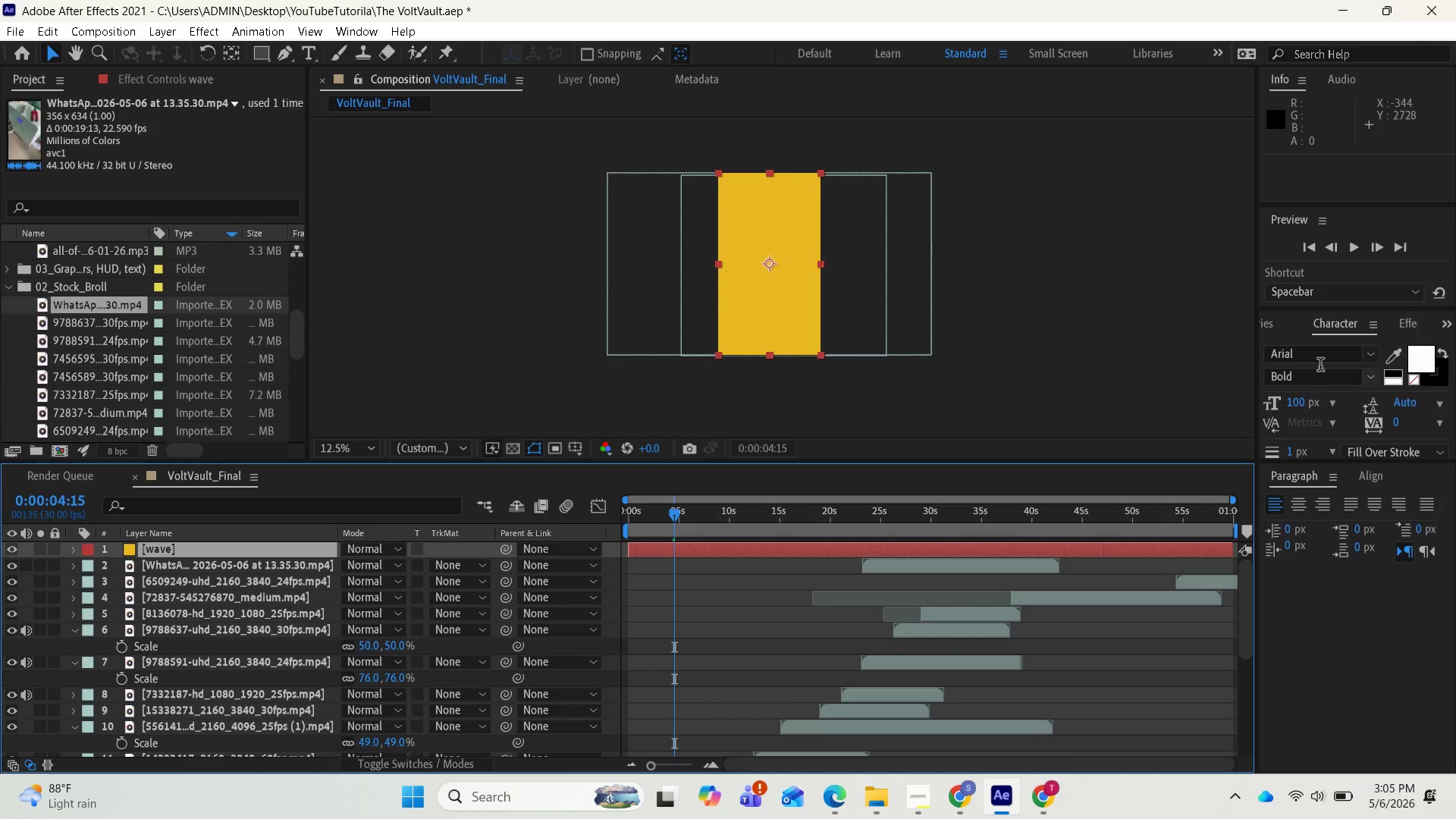 
left_click([348, 27])
 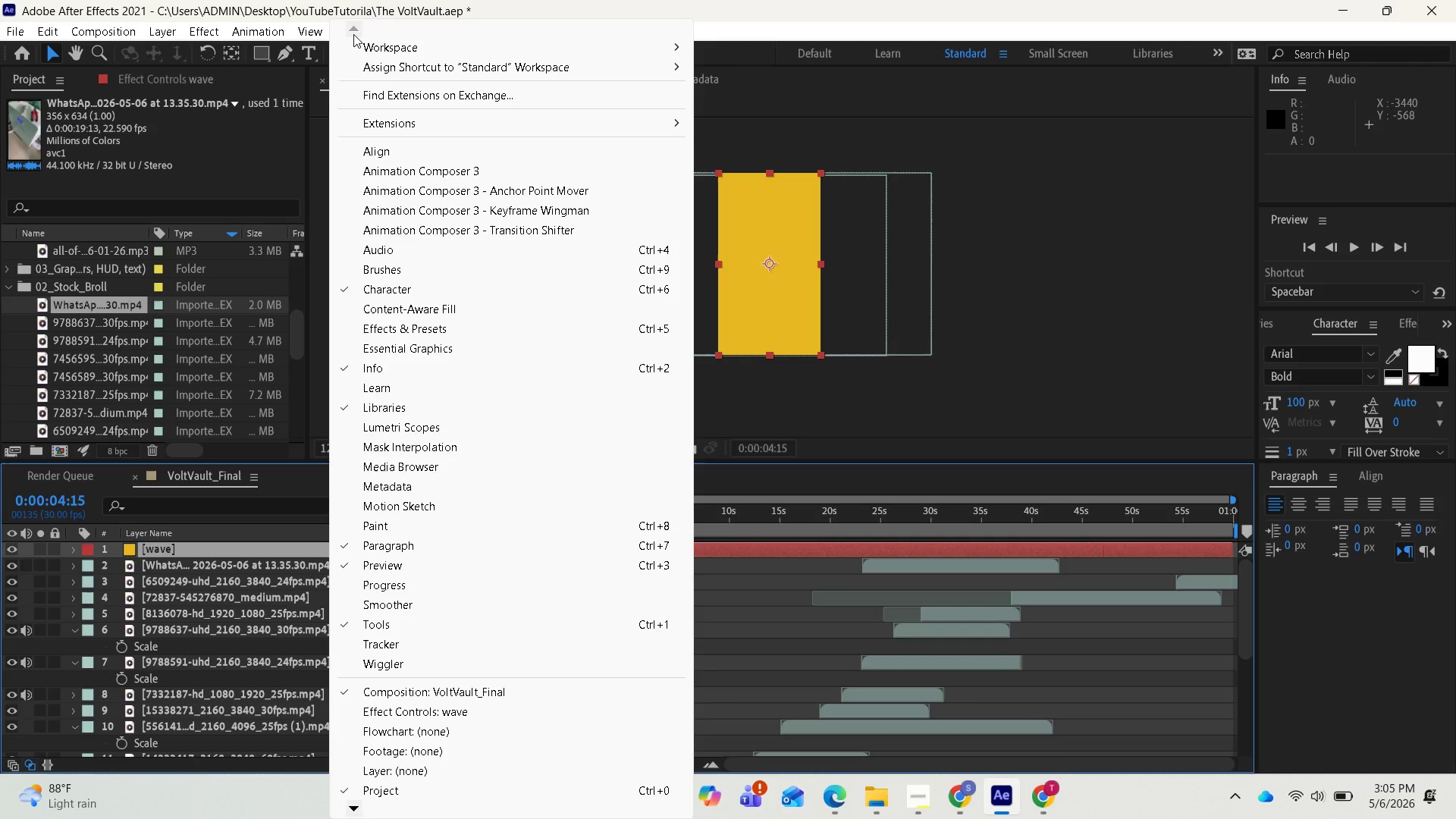 
left_click([385, 324])
 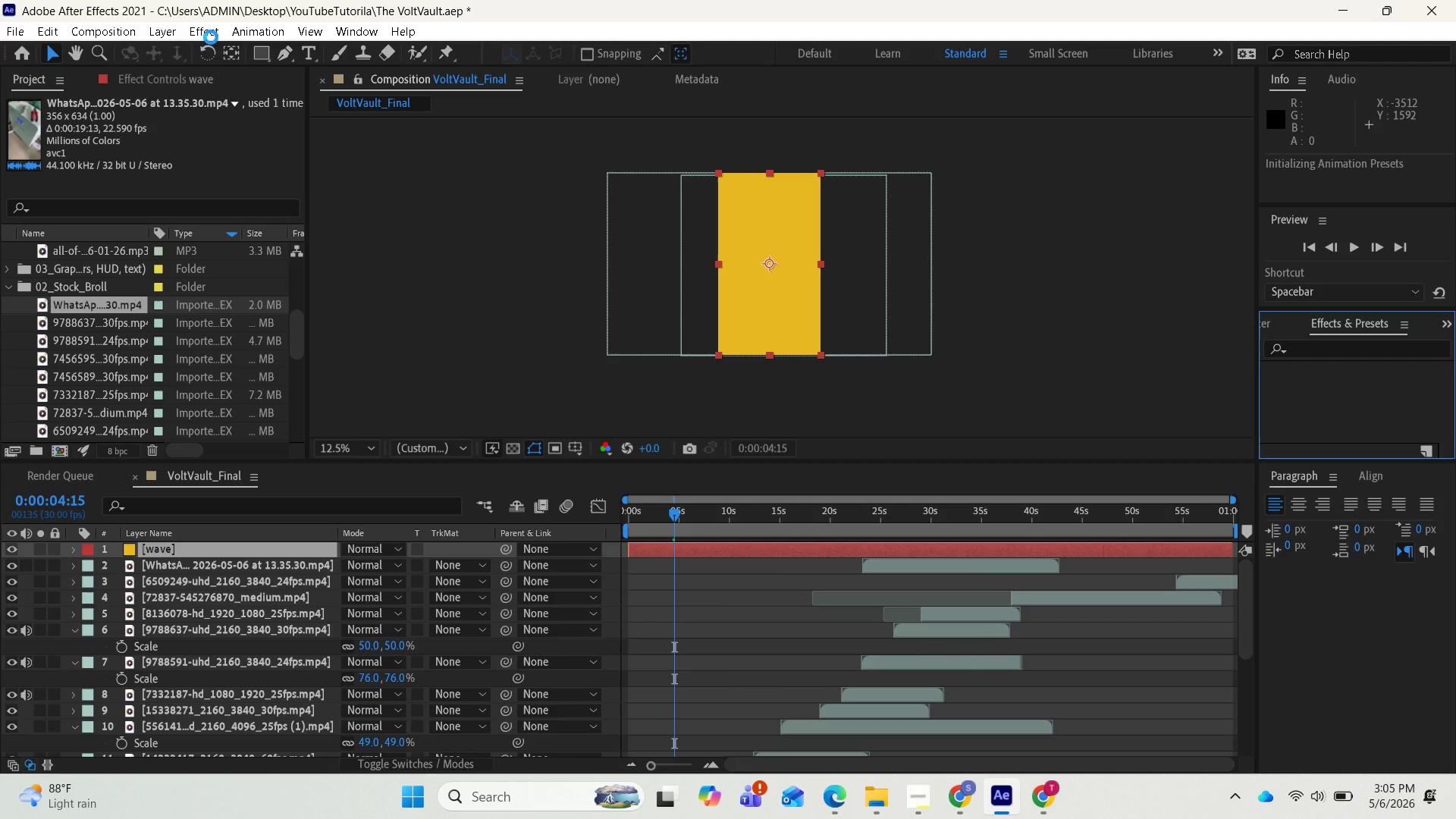 
wait(8.73)
 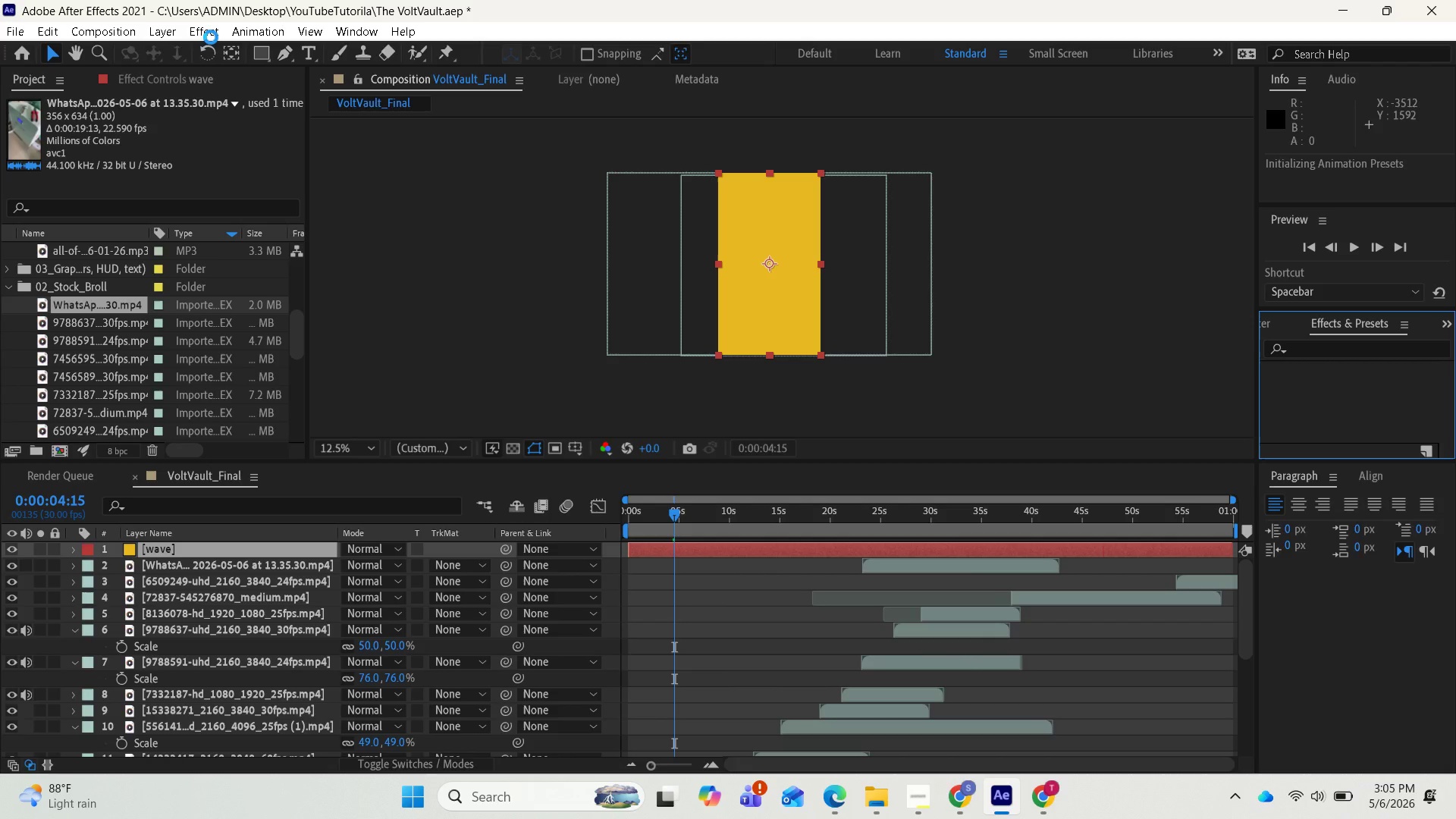 
left_click([209, 29])
 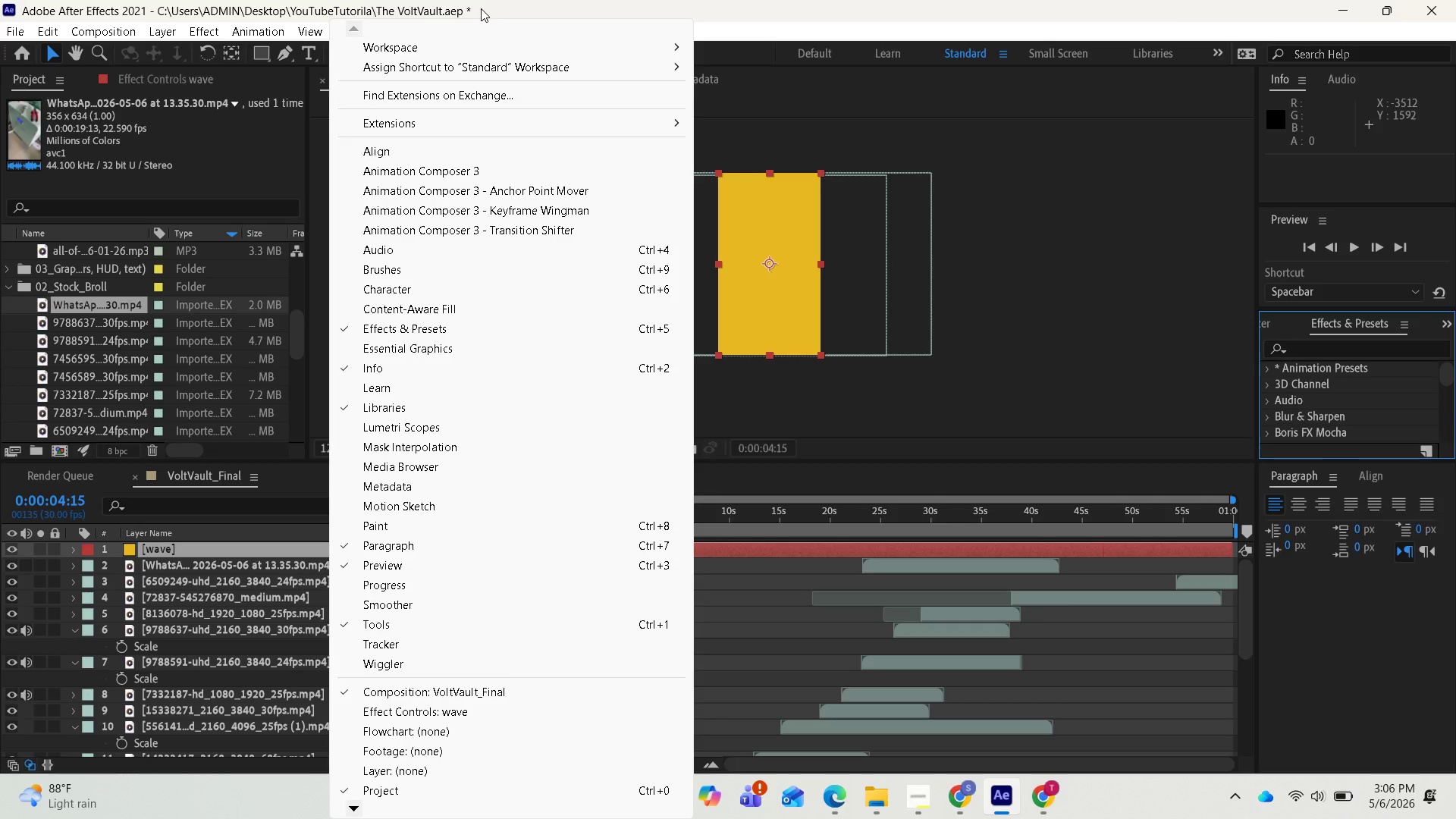 
wait(32.27)
 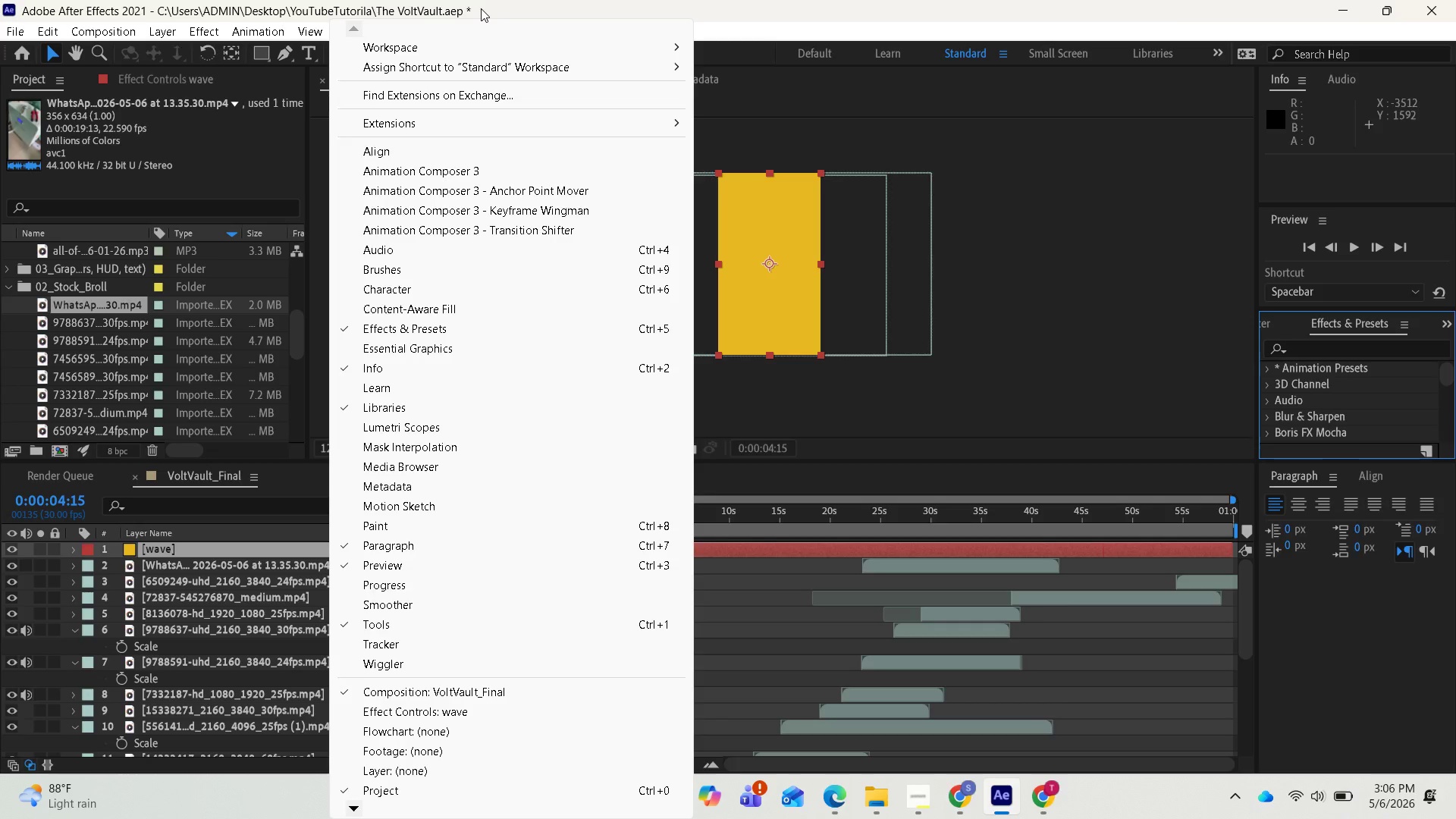 
scroll: coordinate [1298, 414], scroll_direction: down, amount: 3.0
 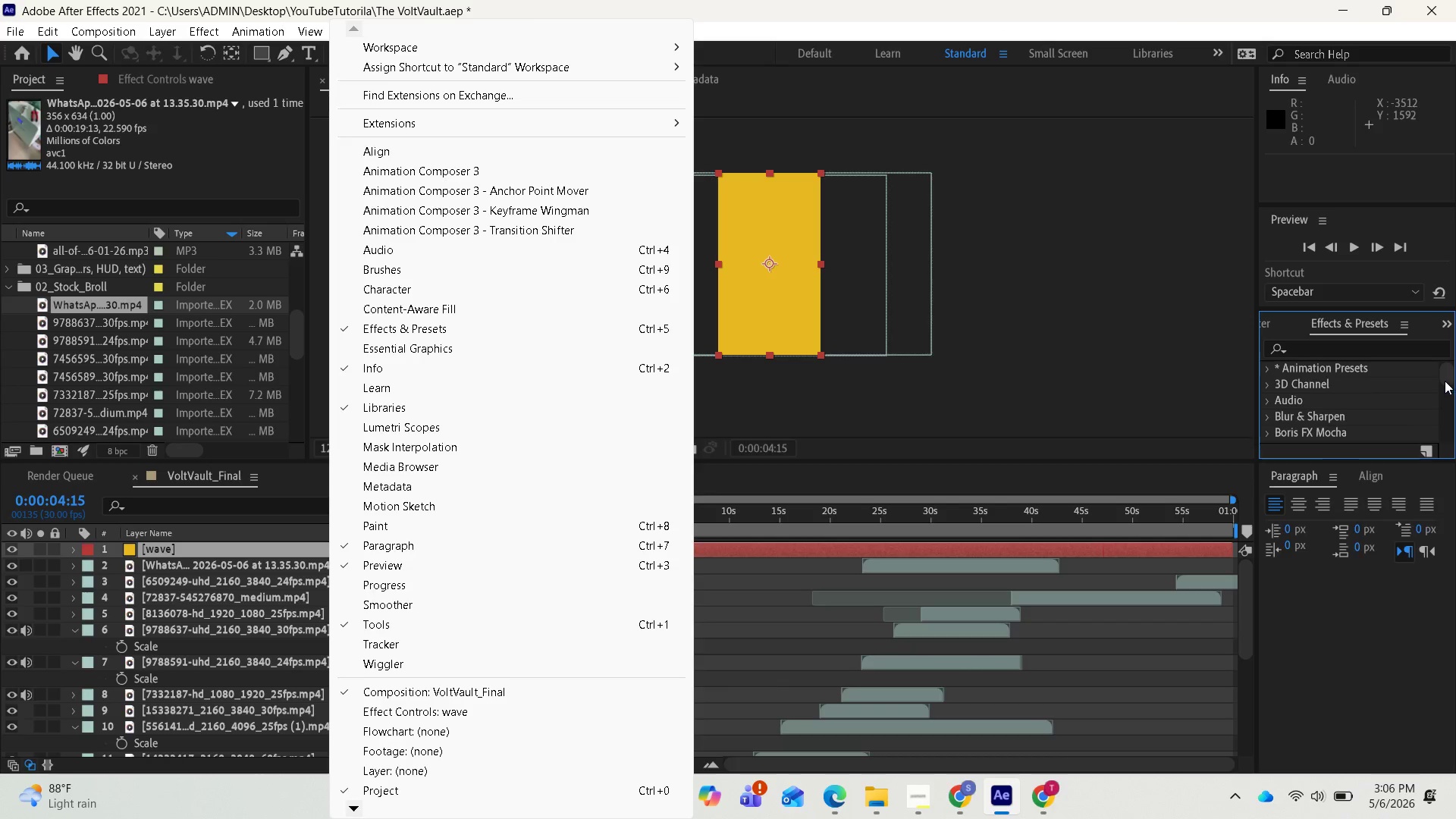 
left_click_drag(start_coordinate=[1444, 381], to_coordinate=[1448, 403])
 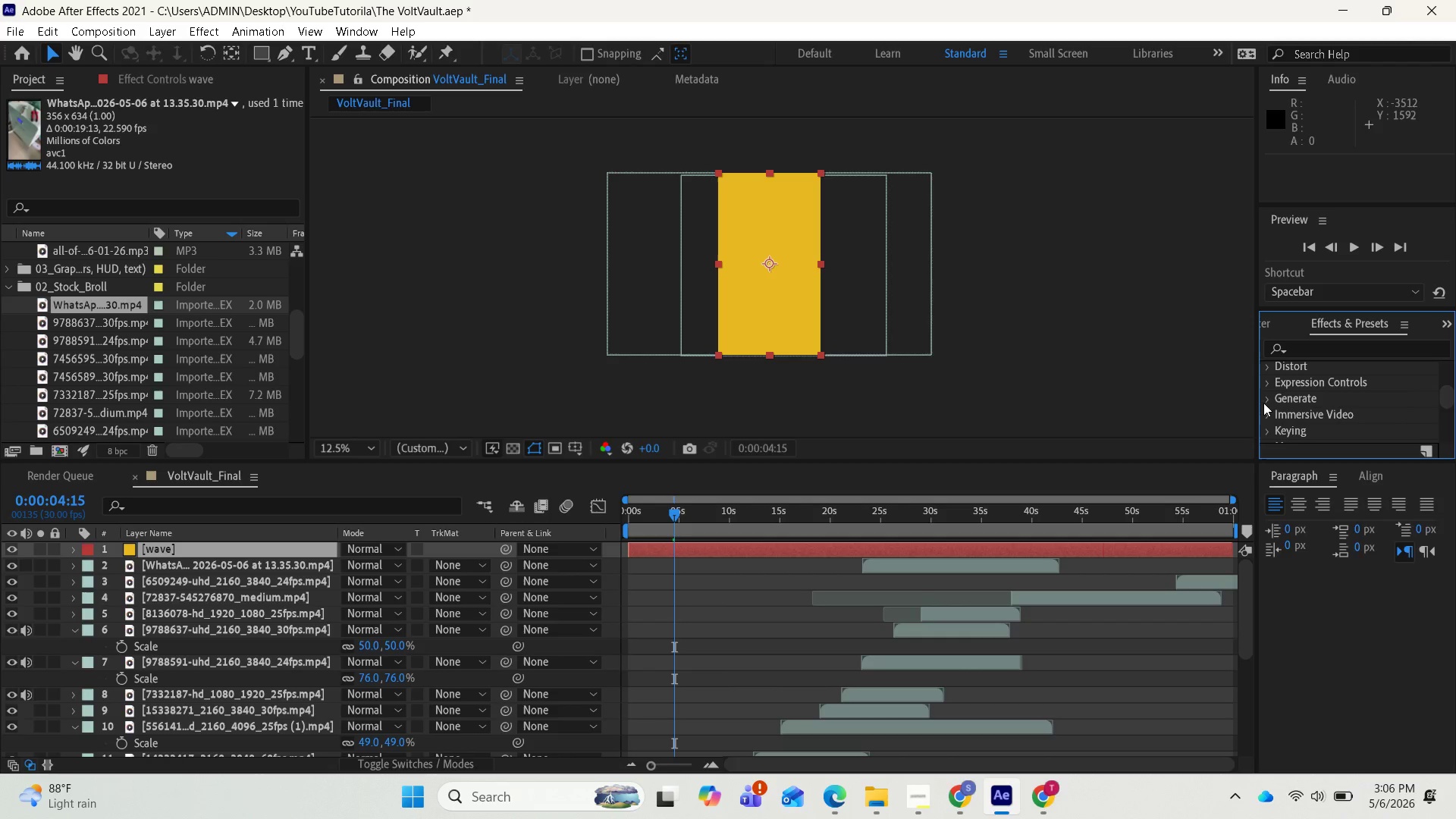 
left_click([1266, 403])
 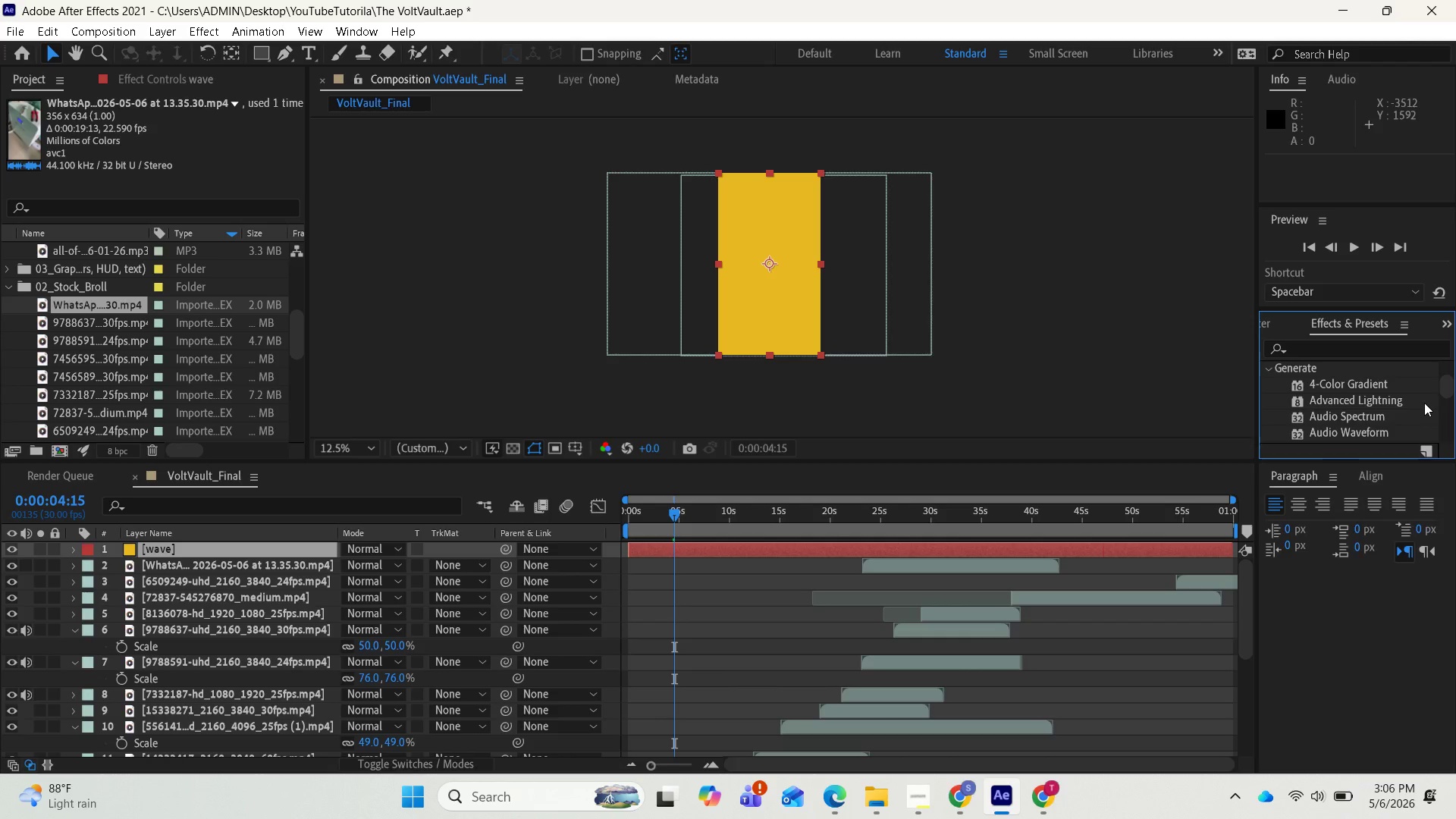 
wait(7.27)
 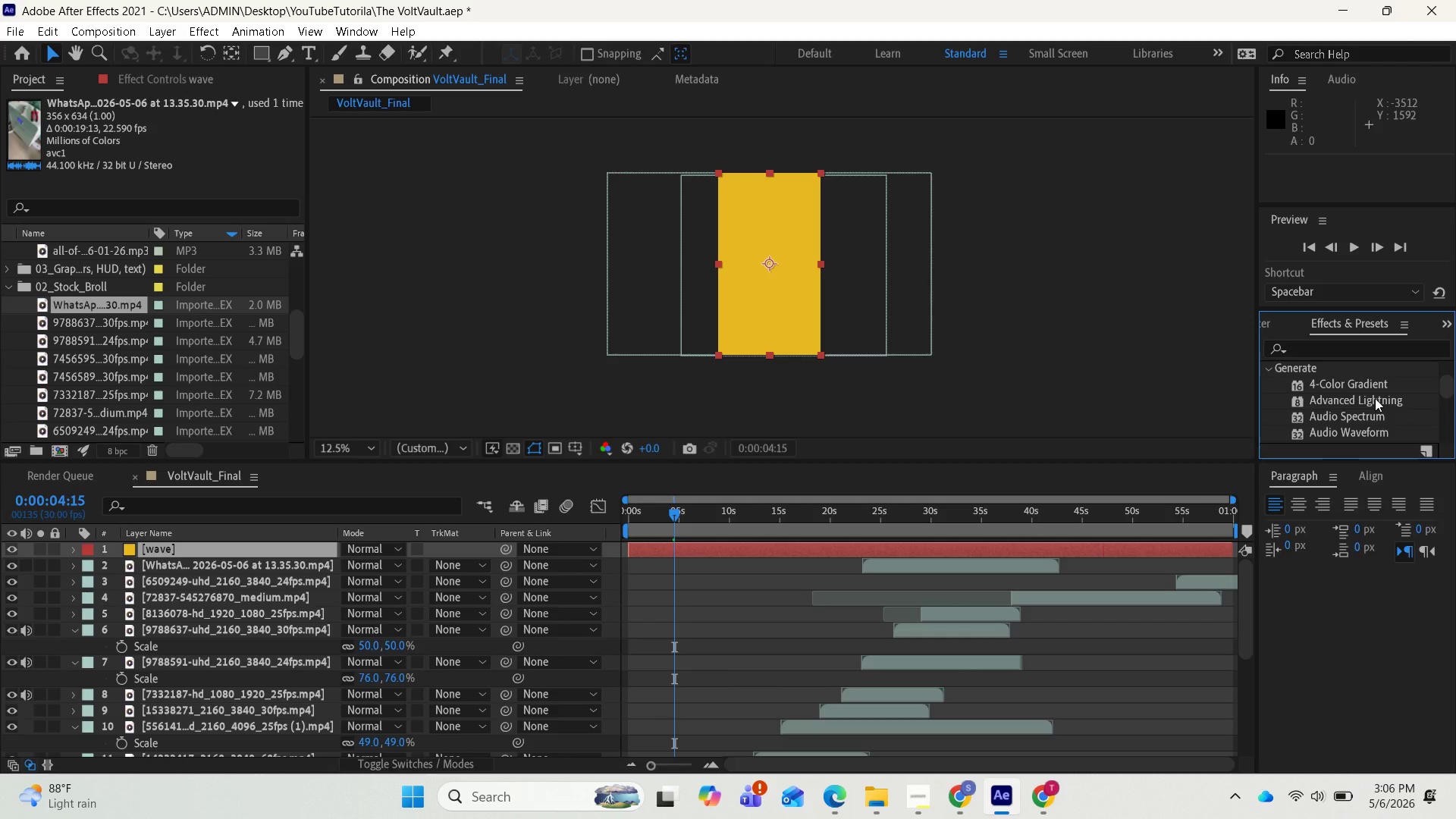 
left_click_drag(start_coordinate=[1342, 460], to_coordinate=[1336, 532])
 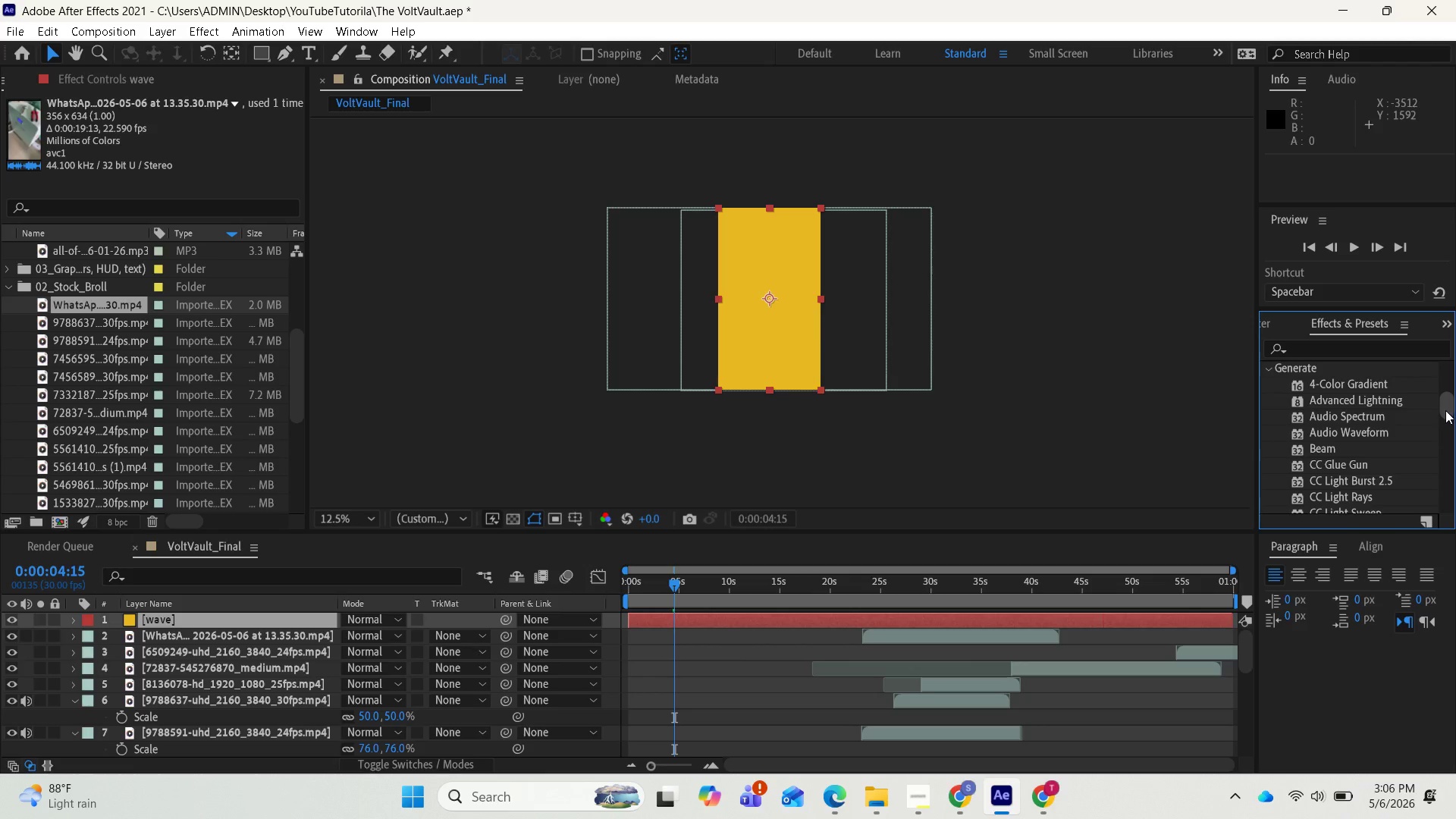 
left_click_drag(start_coordinate=[1445, 410], to_coordinate=[1448, 466])
 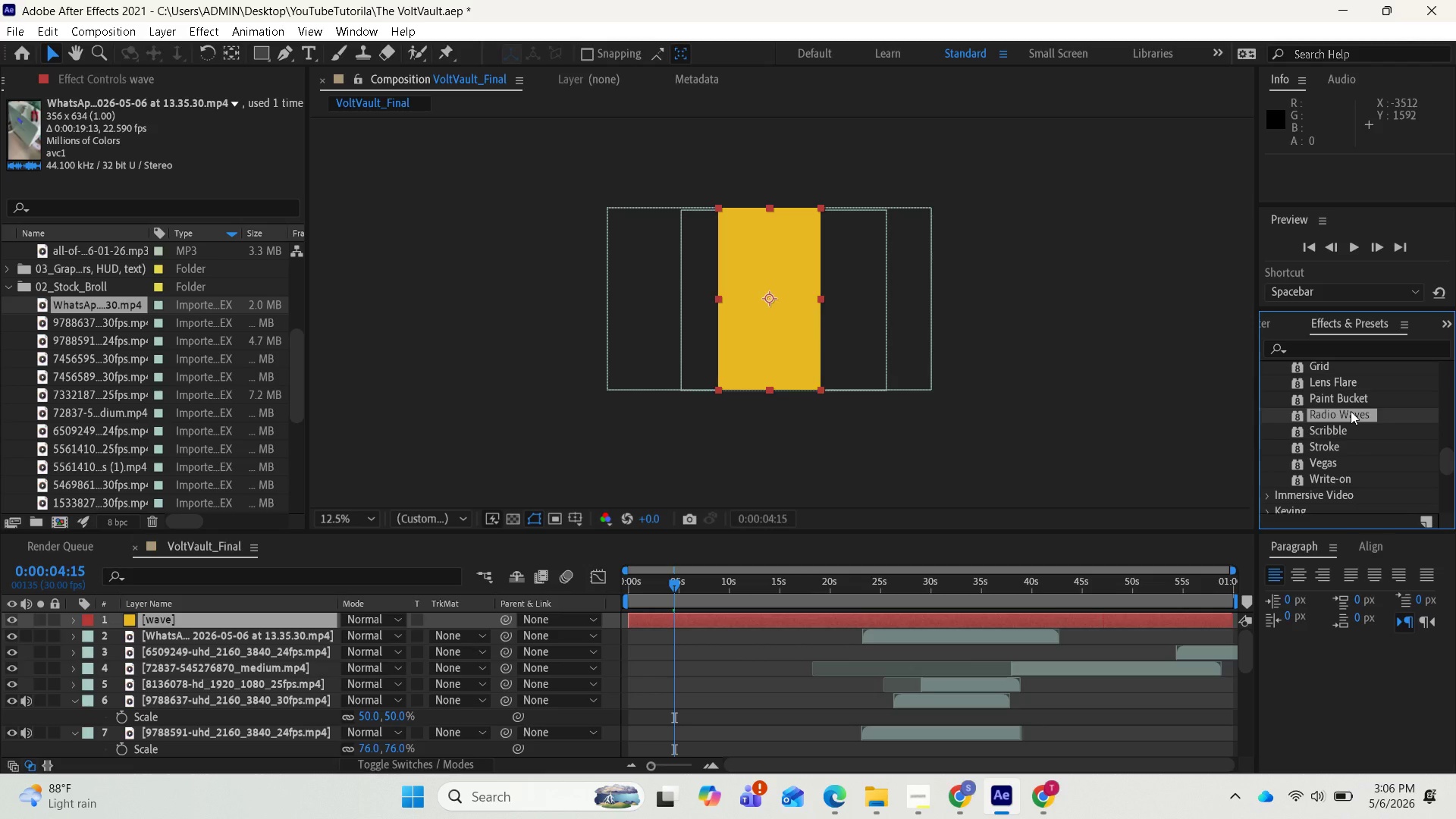 
left_click([1351, 411])
 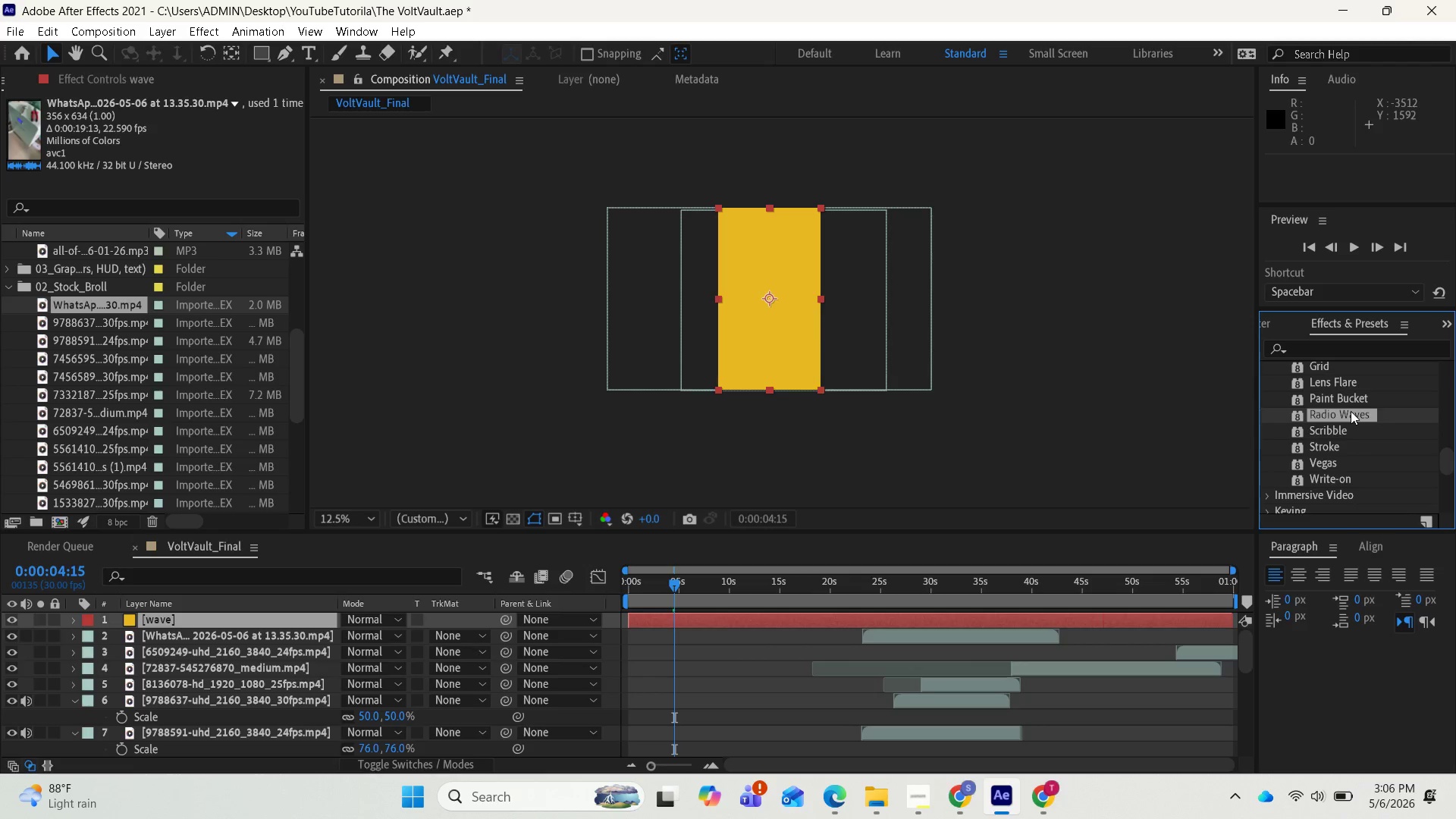 
left_click([1351, 411])
 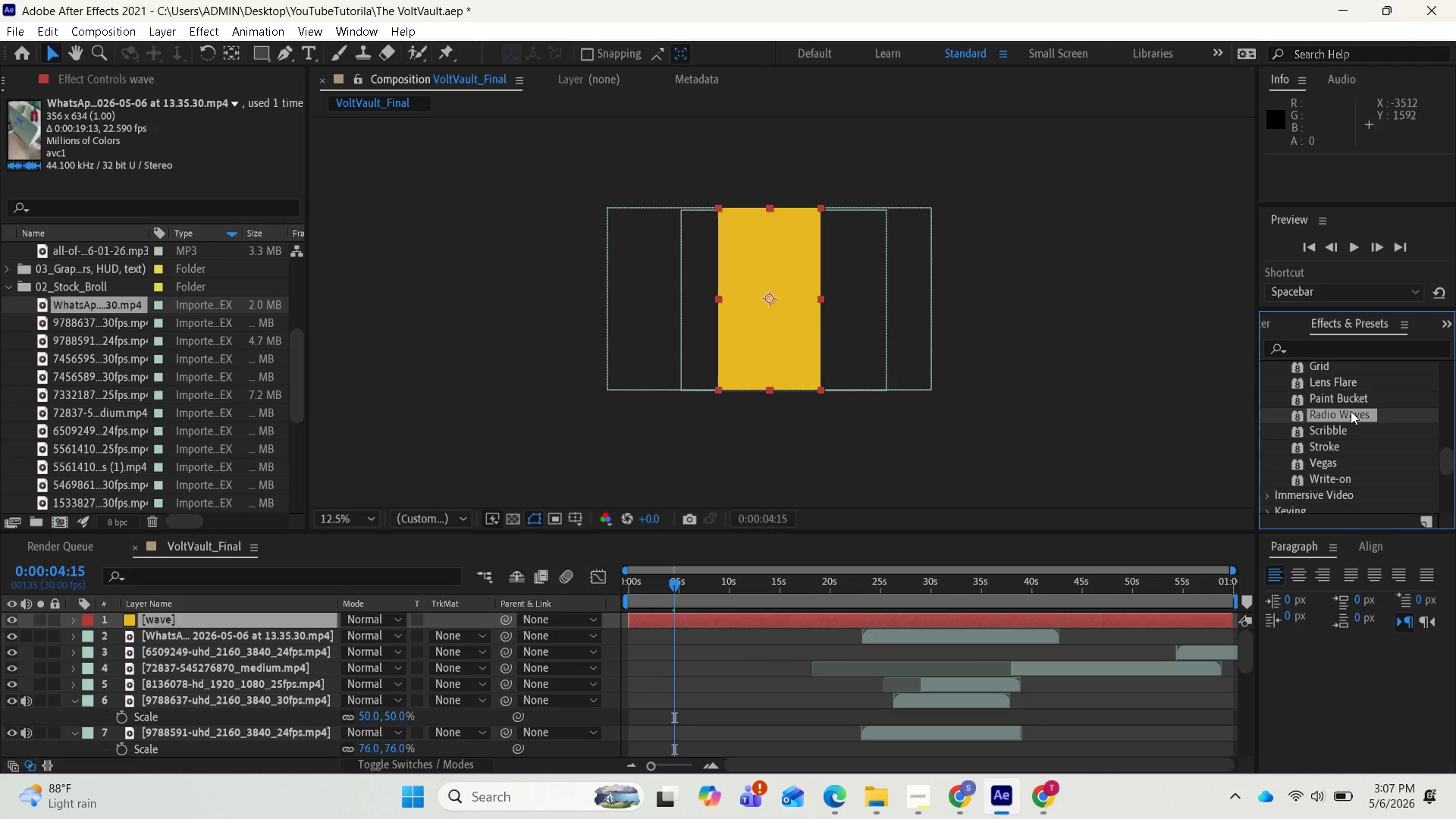 
left_click([1351, 411])
 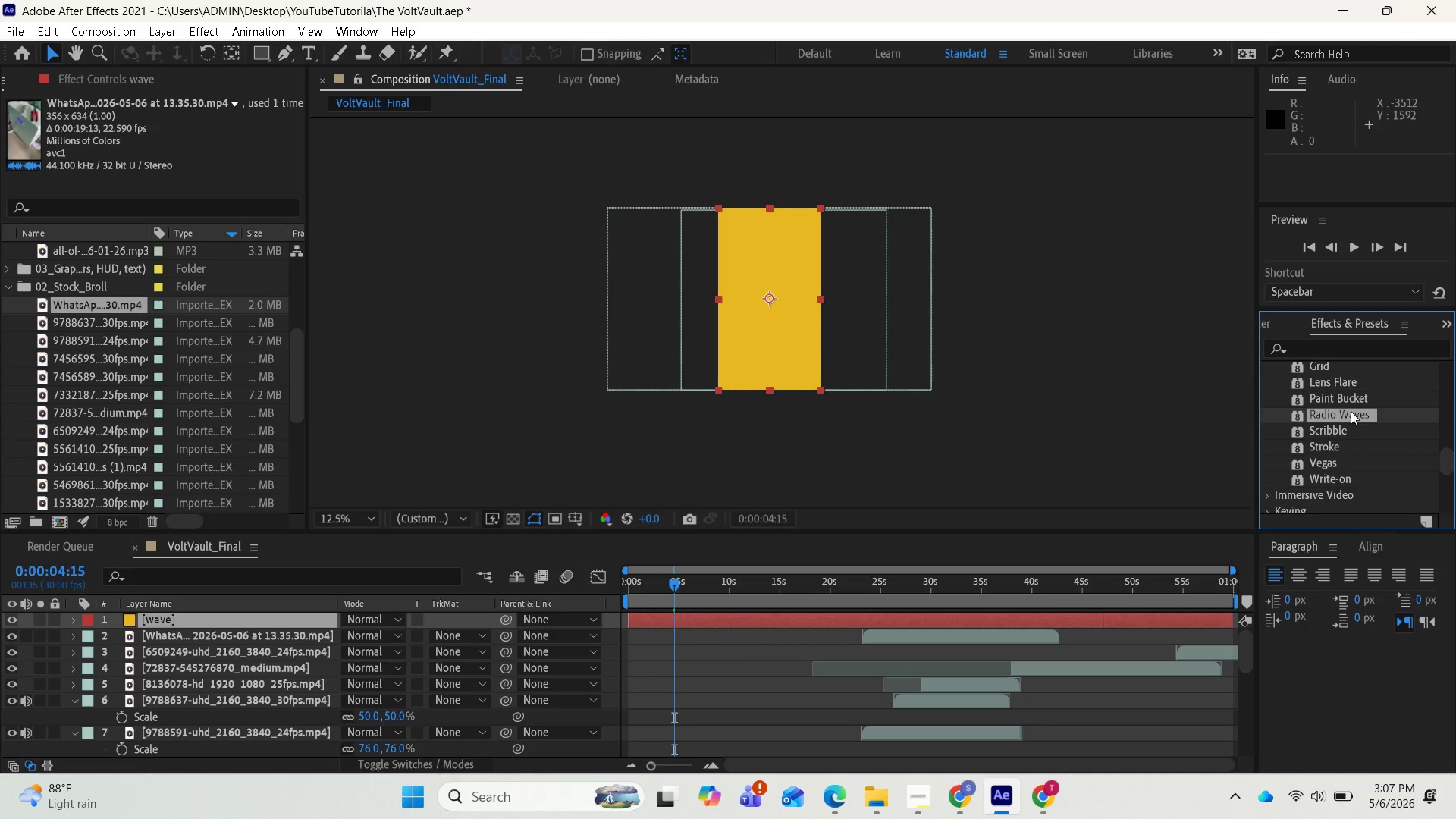 
double_click([1351, 411])
 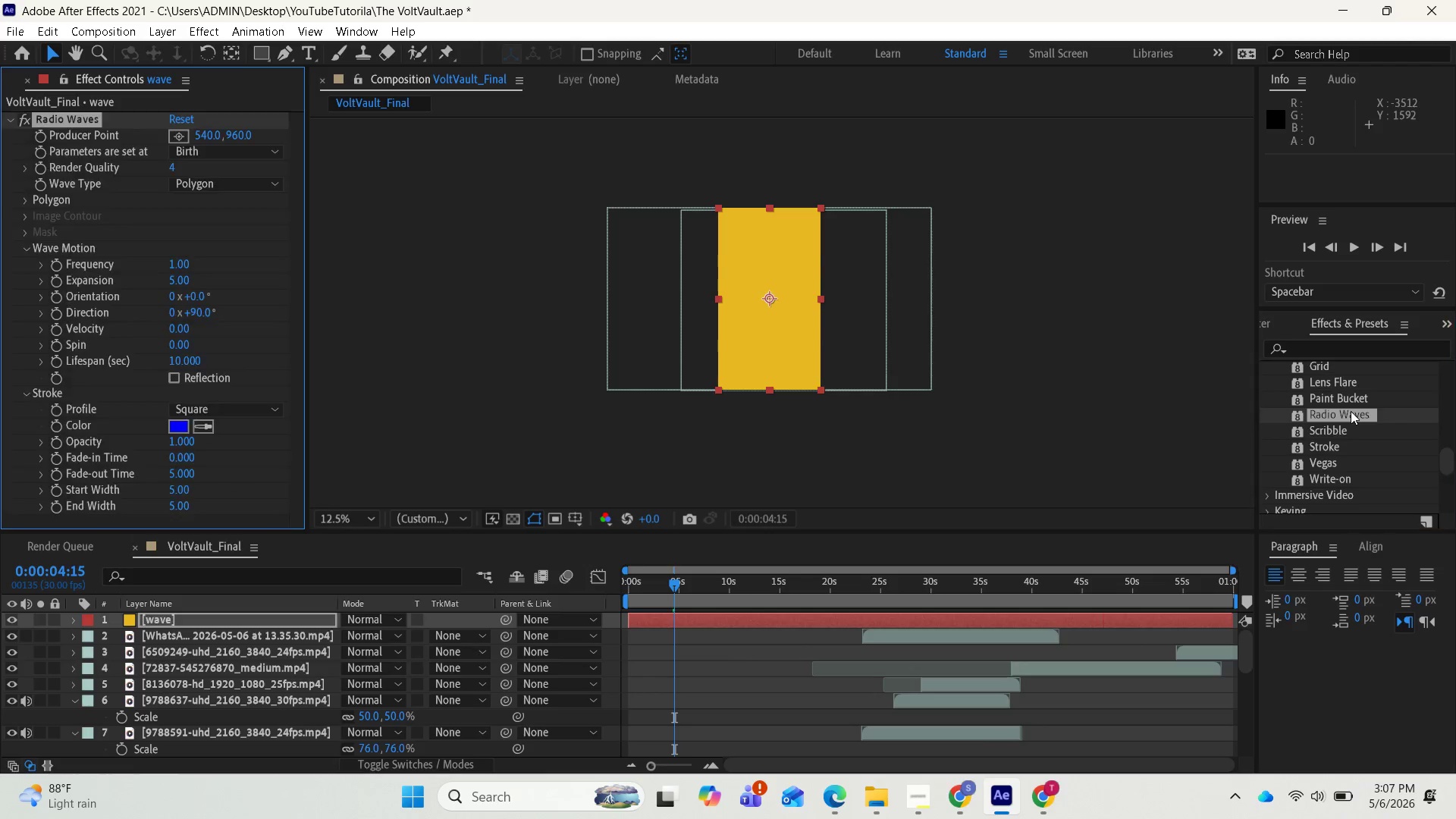 
triple_click([1351, 411])
 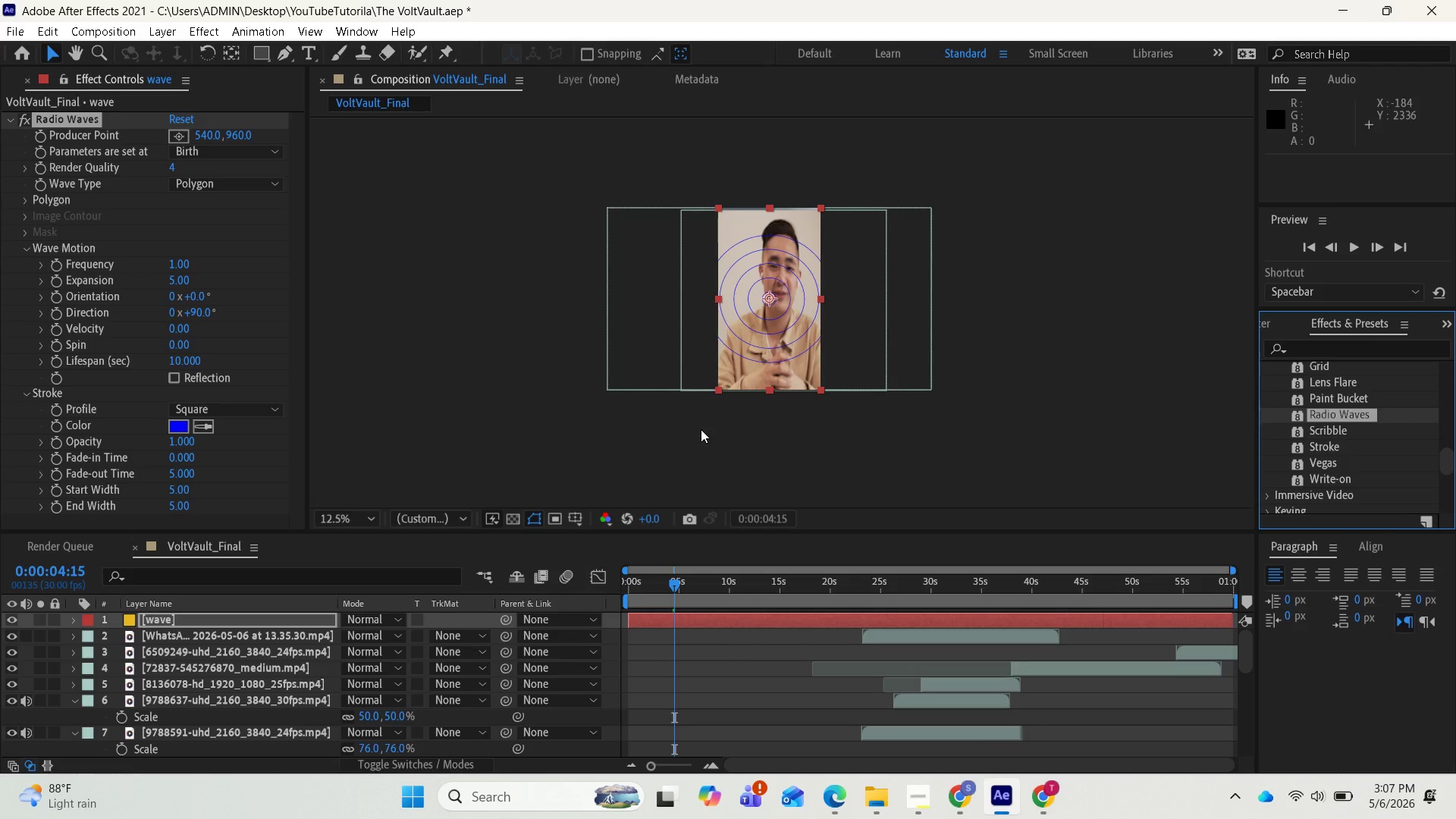 
wait(17.66)
 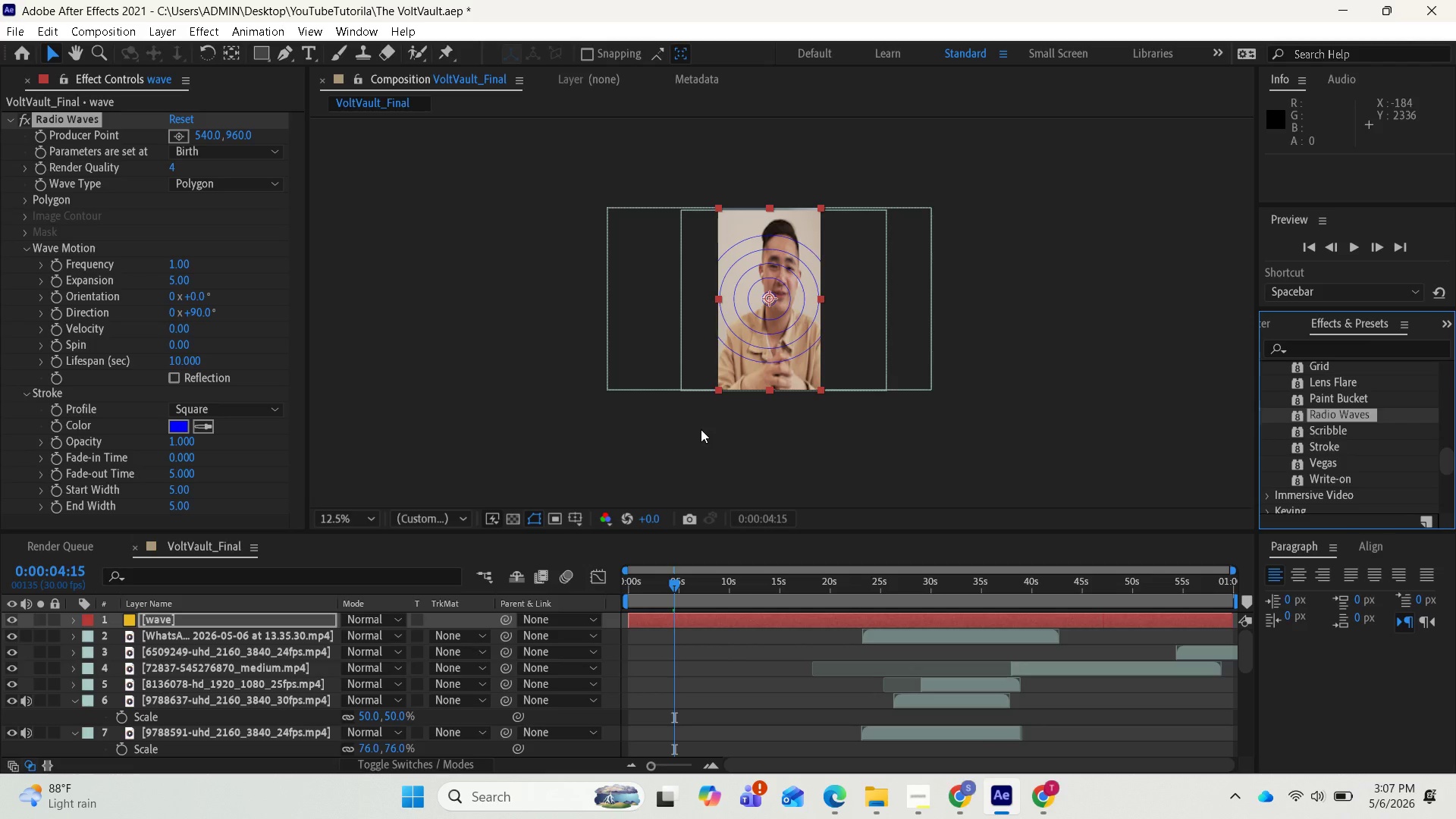 
key(Space)
 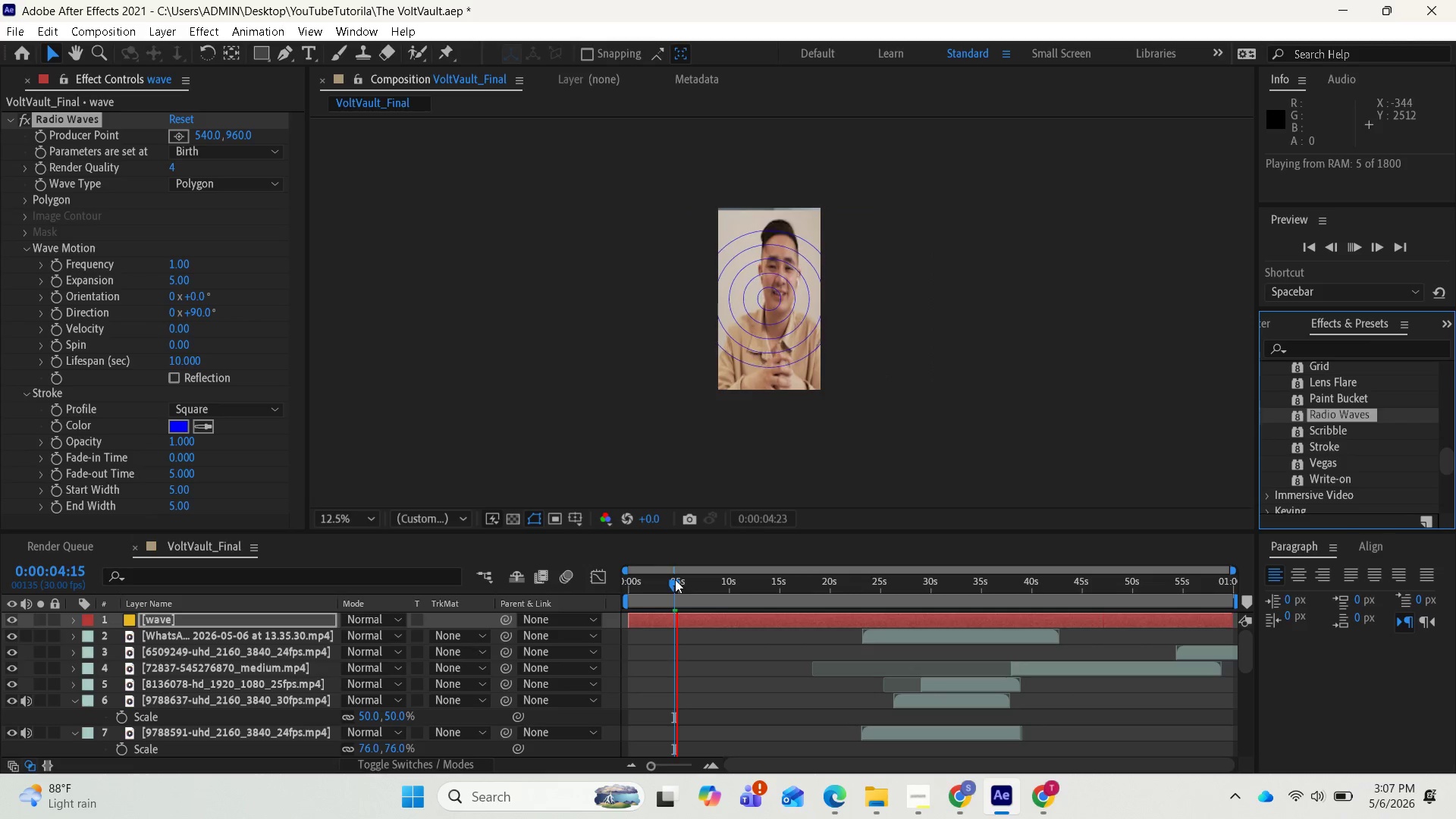 
key(Space)
 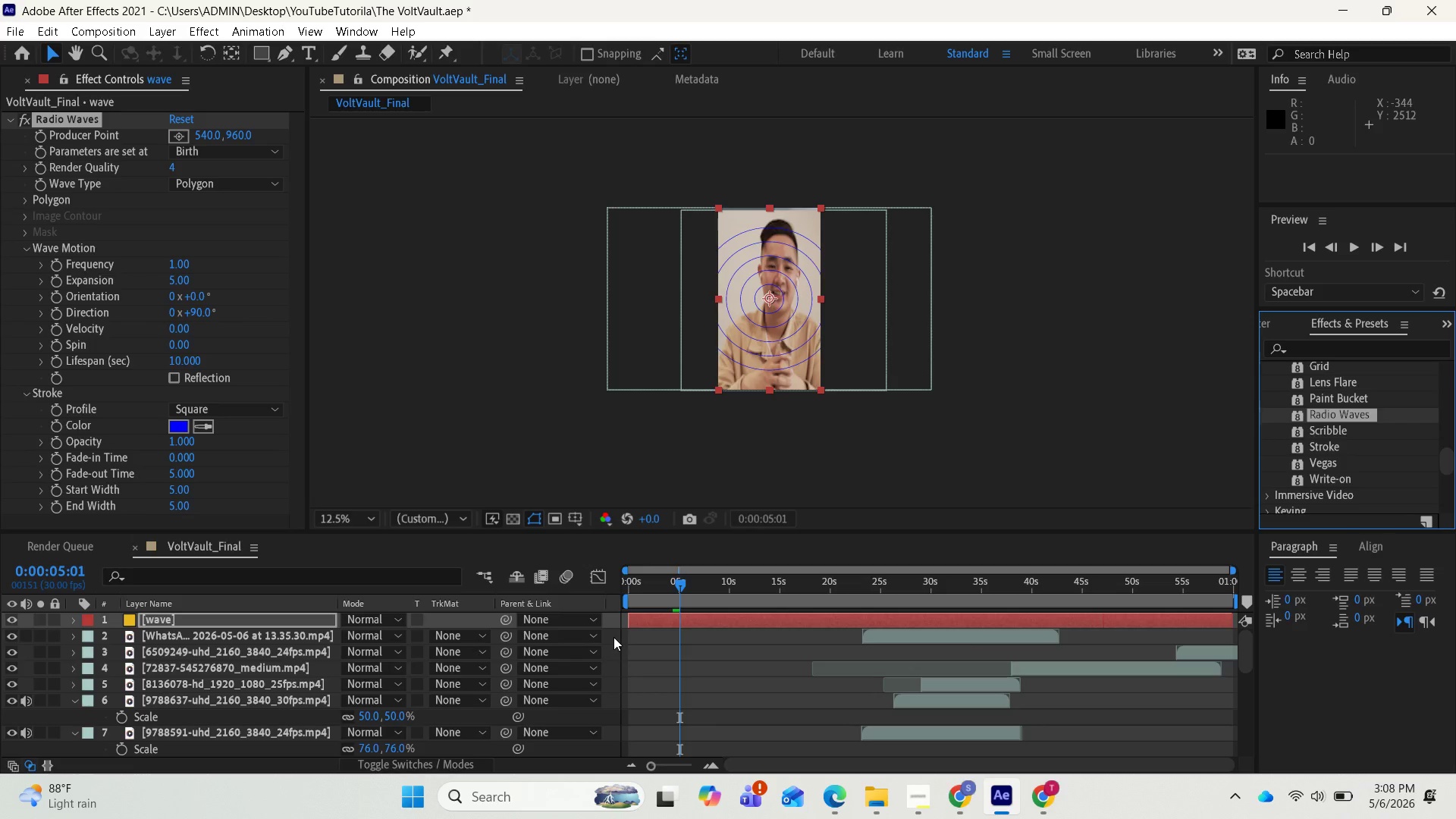 
wait(76.11)
 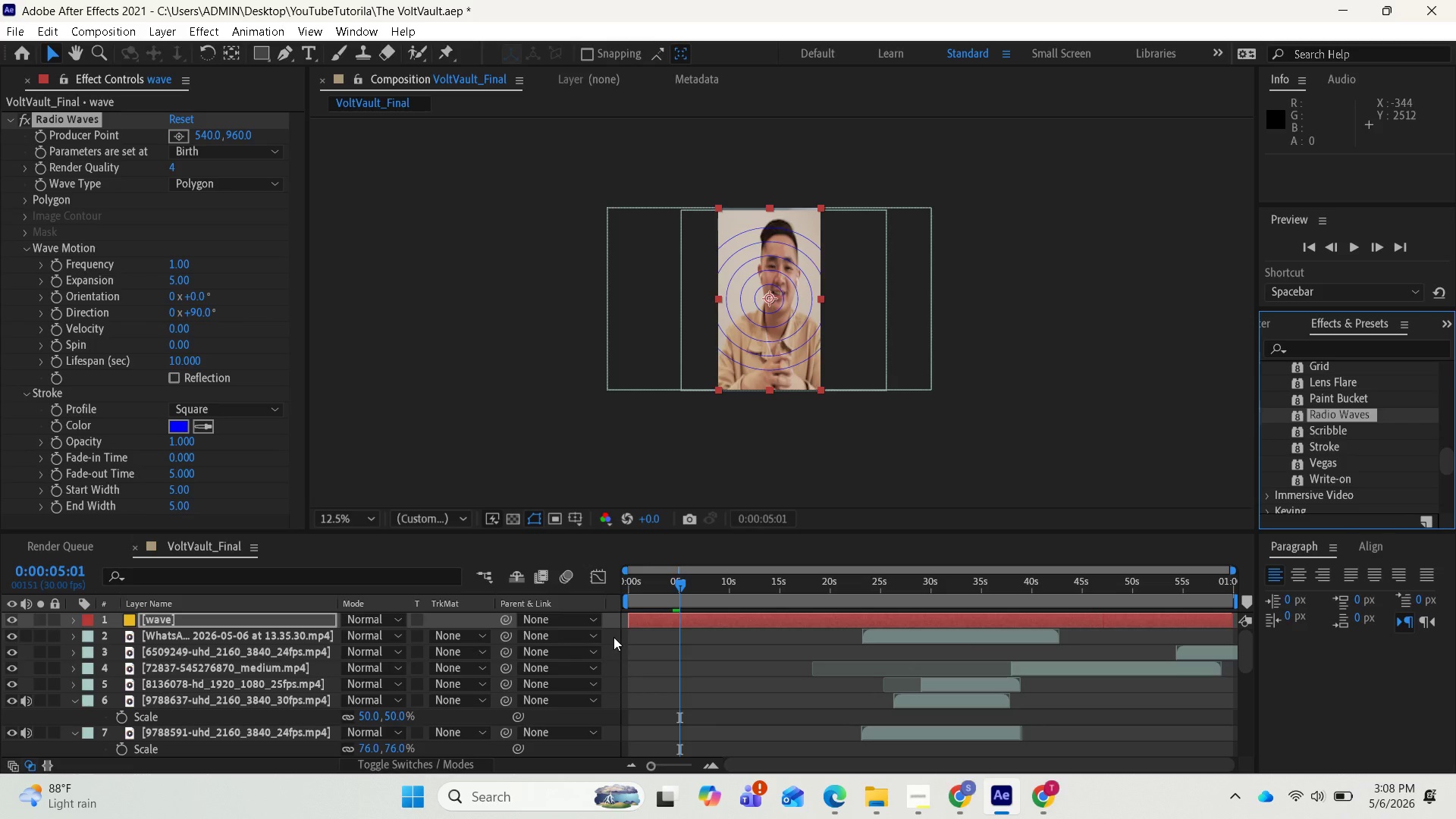 
scroll: coordinate [154, 363], scroll_direction: down, amount: 1.0
 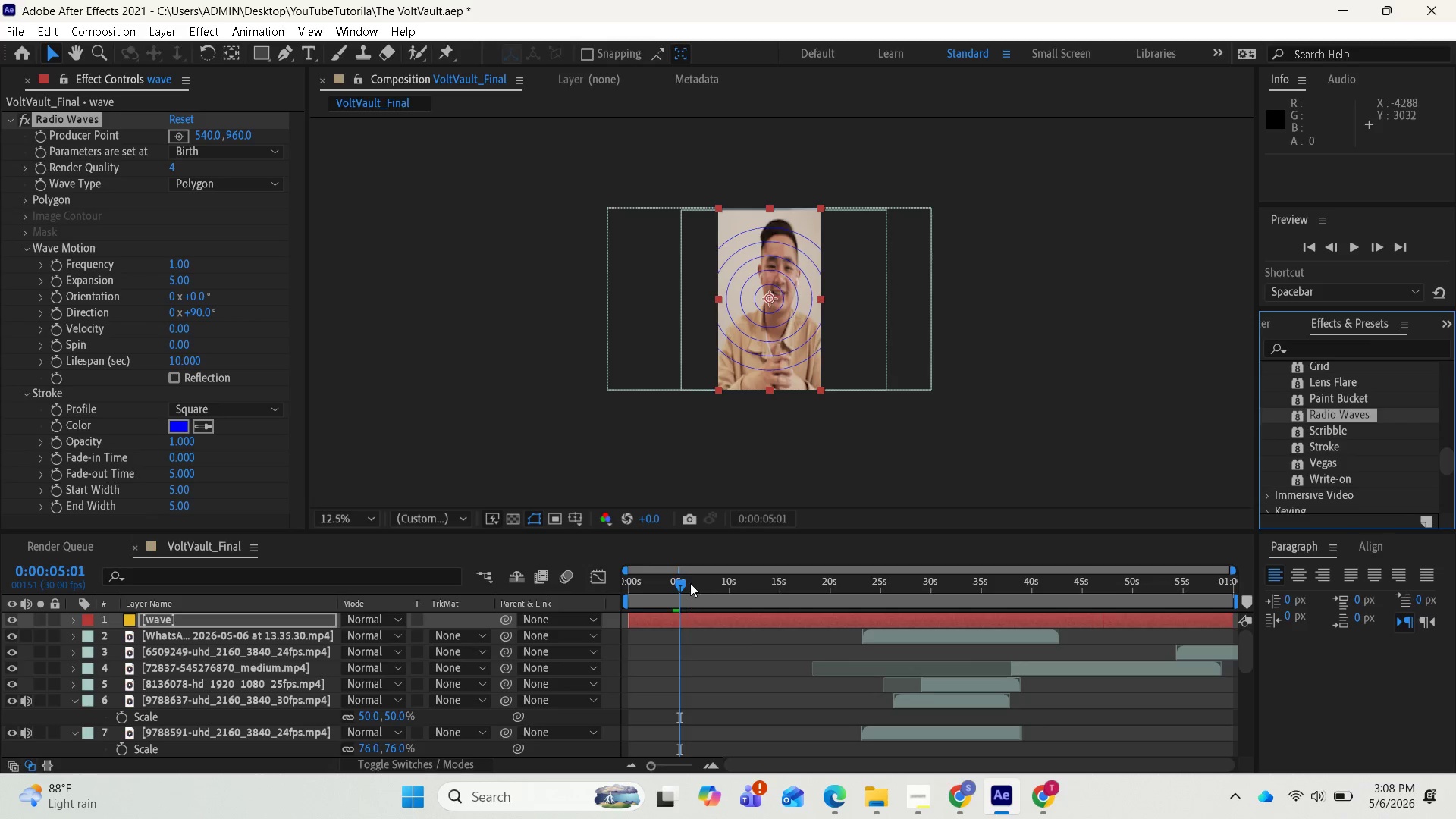 
left_click_drag(start_coordinate=[676, 582], to_coordinate=[626, 591])
 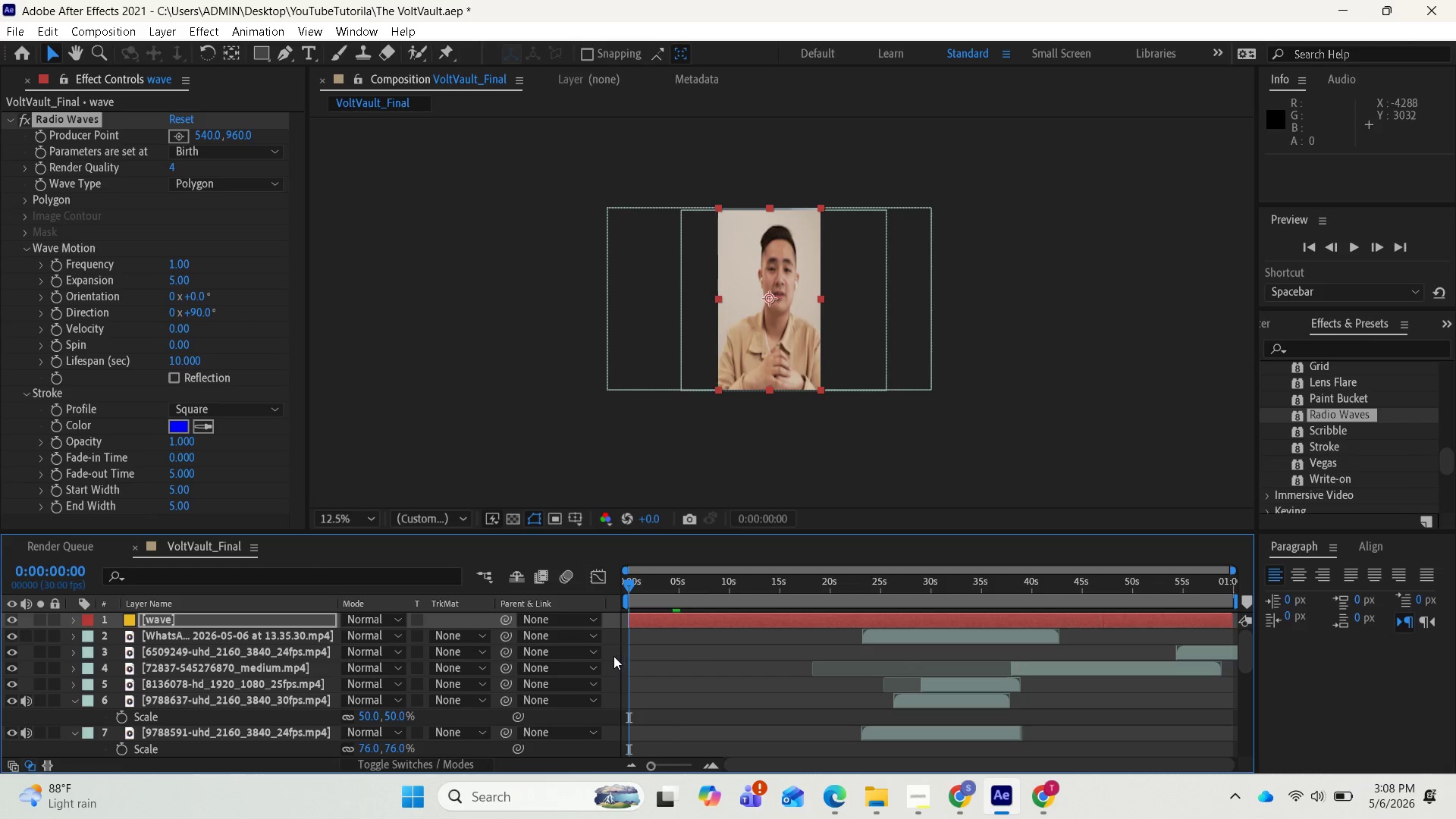 
key(Space)
 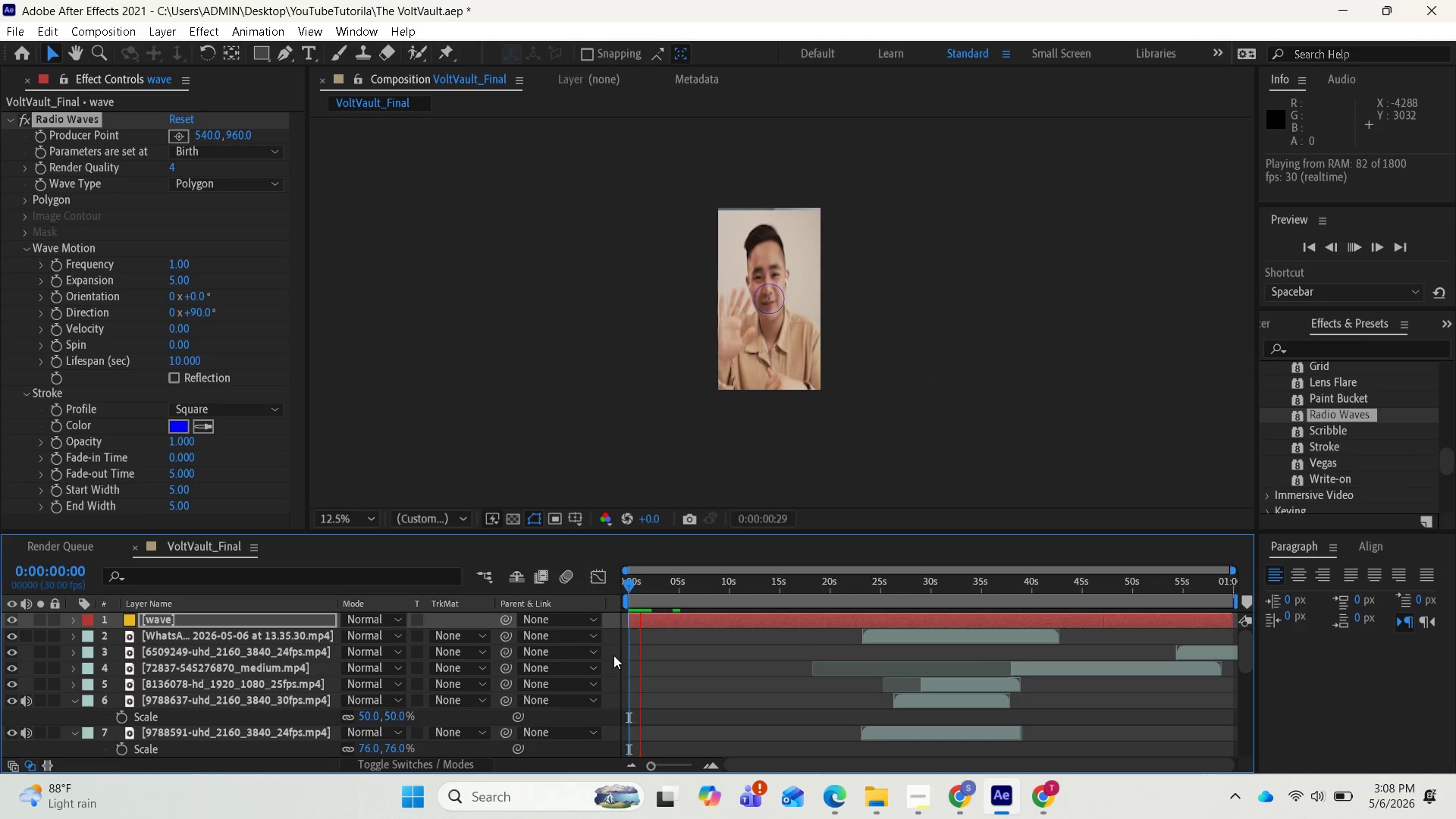 
key(Space)
 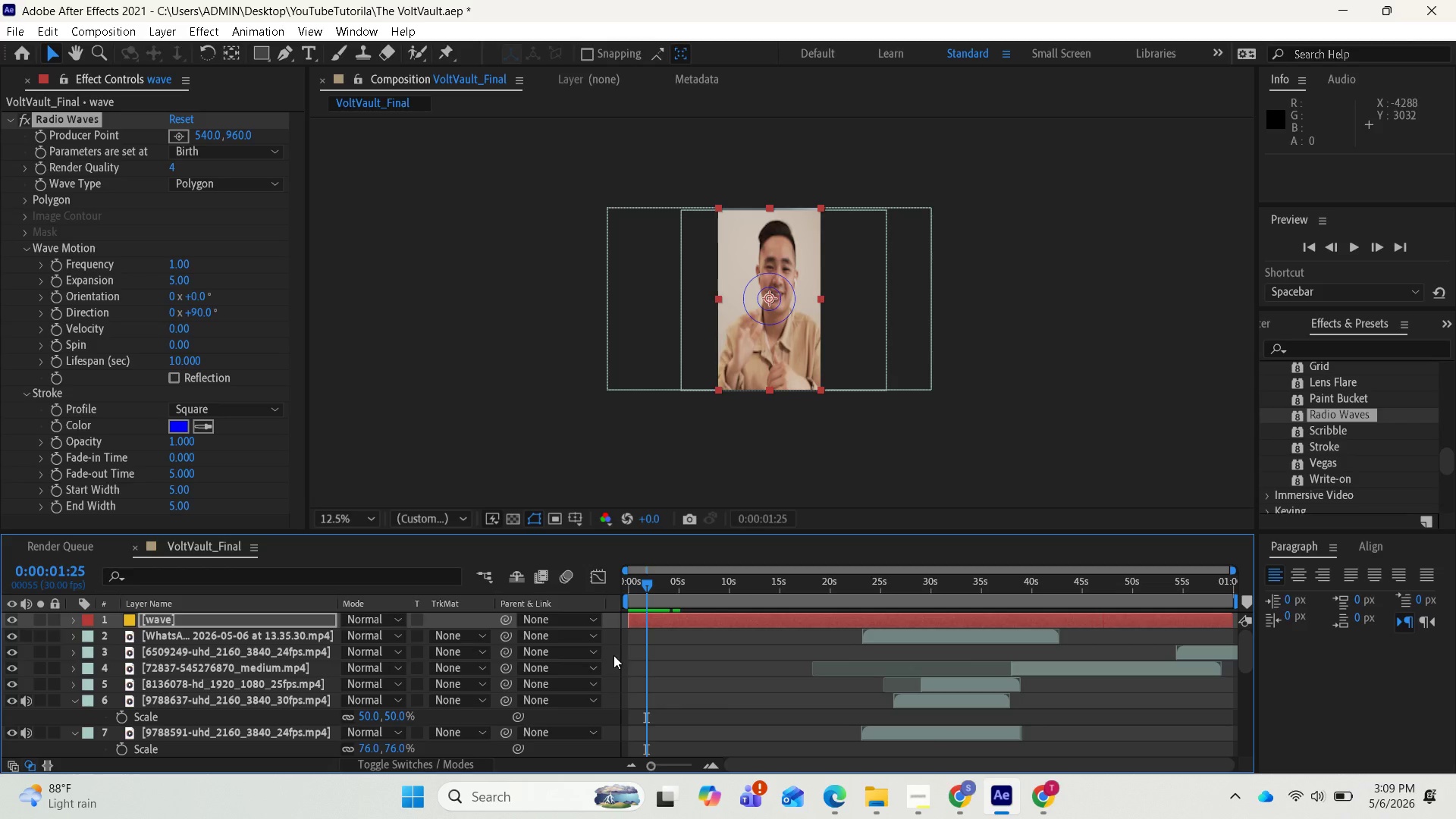 
wait(22.89)
 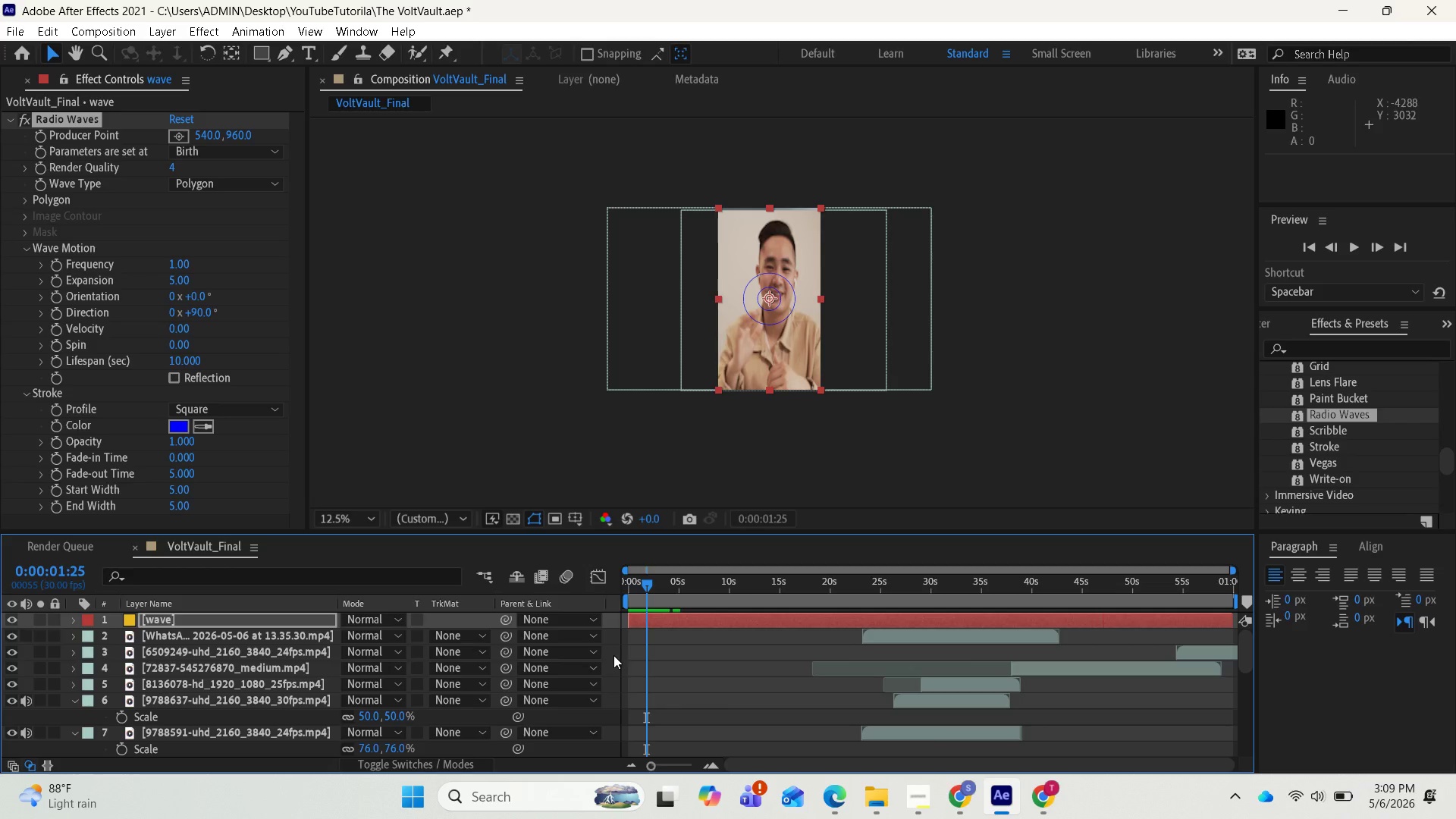 
left_click_drag(start_coordinate=[650, 582], to_coordinate=[714, 588])
 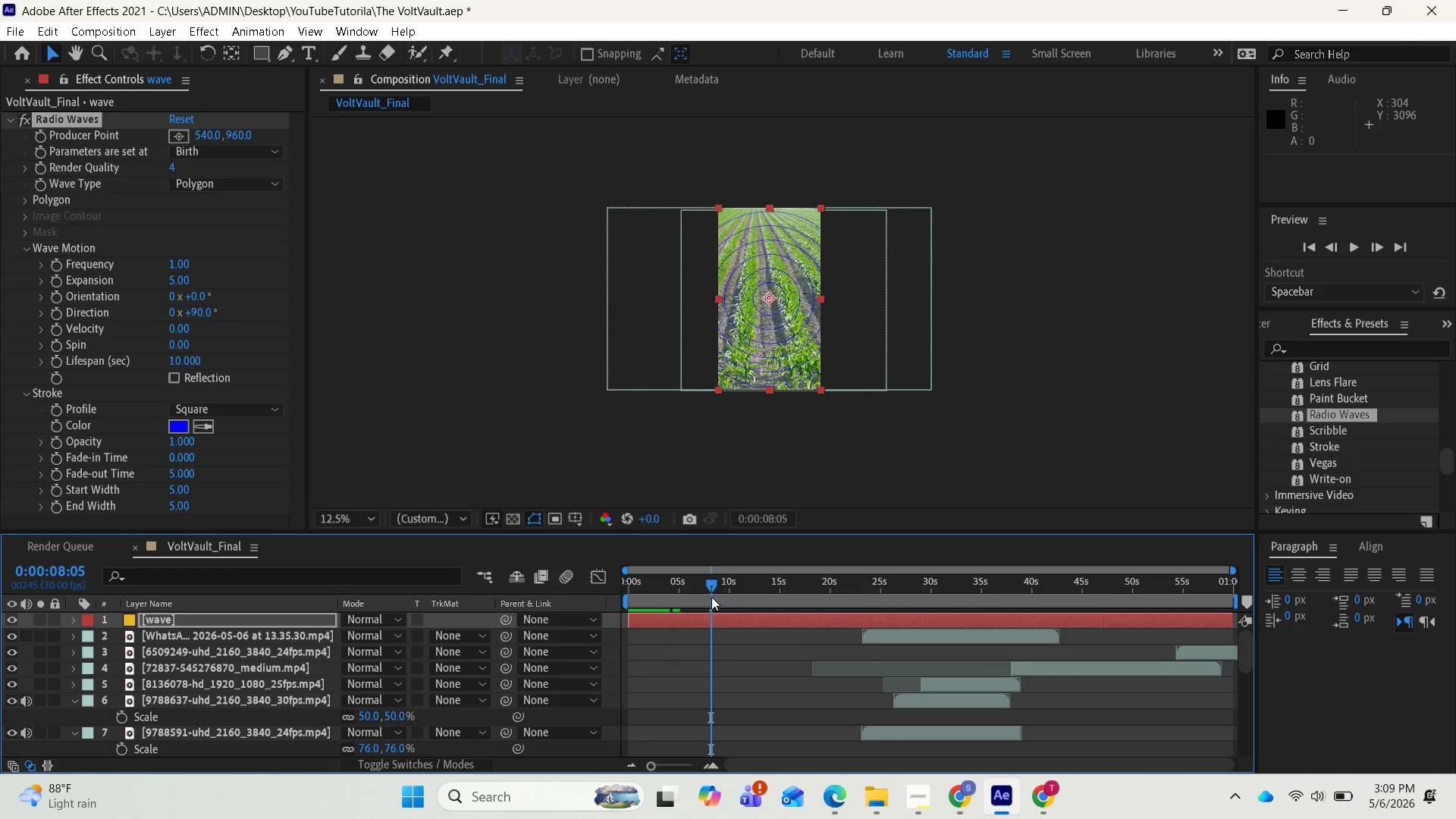 
left_click_drag(start_coordinate=[711, 585], to_coordinate=[702, 590])
 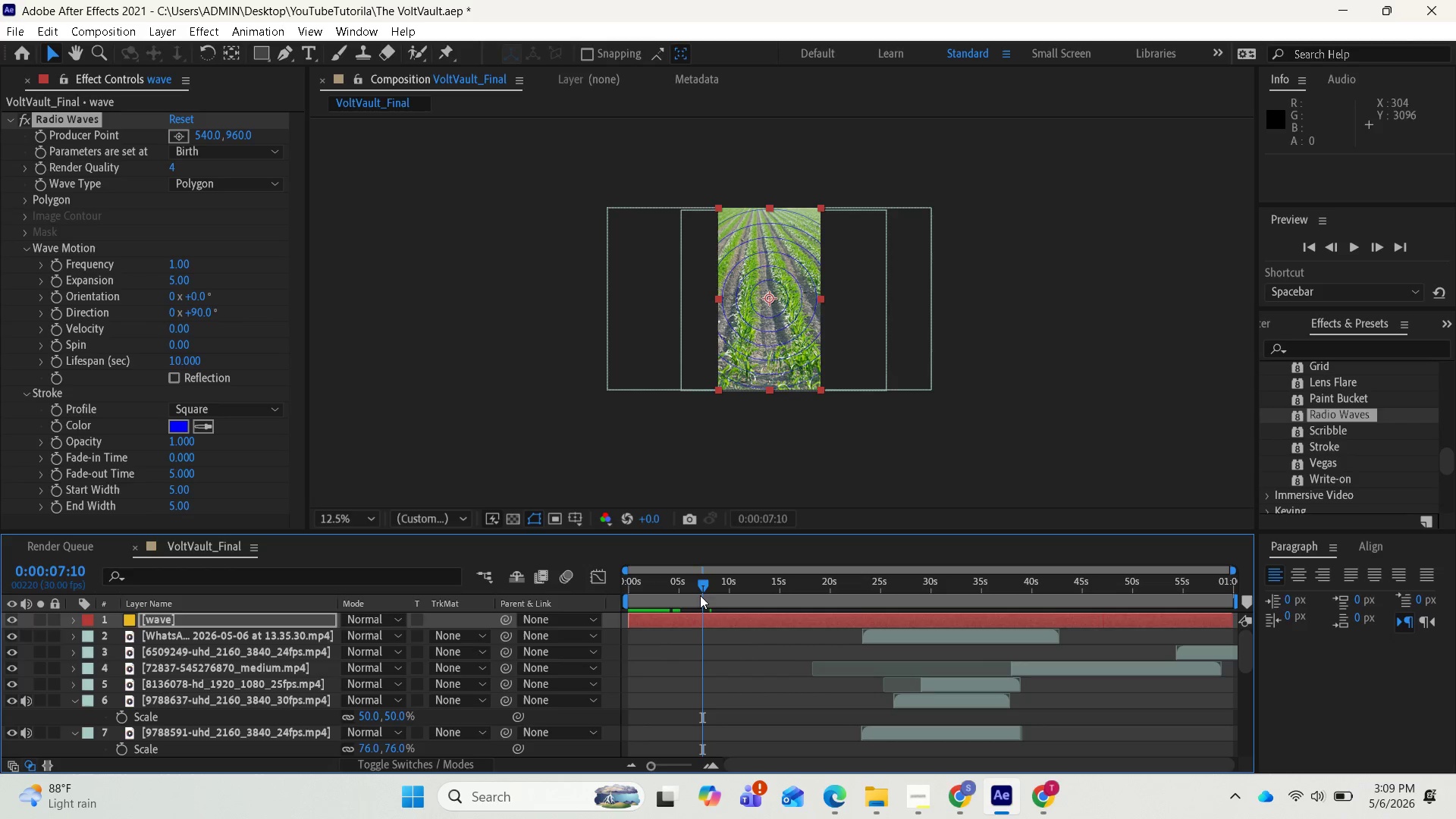 
left_click_drag(start_coordinate=[700, 592], to_coordinate=[676, 607])
 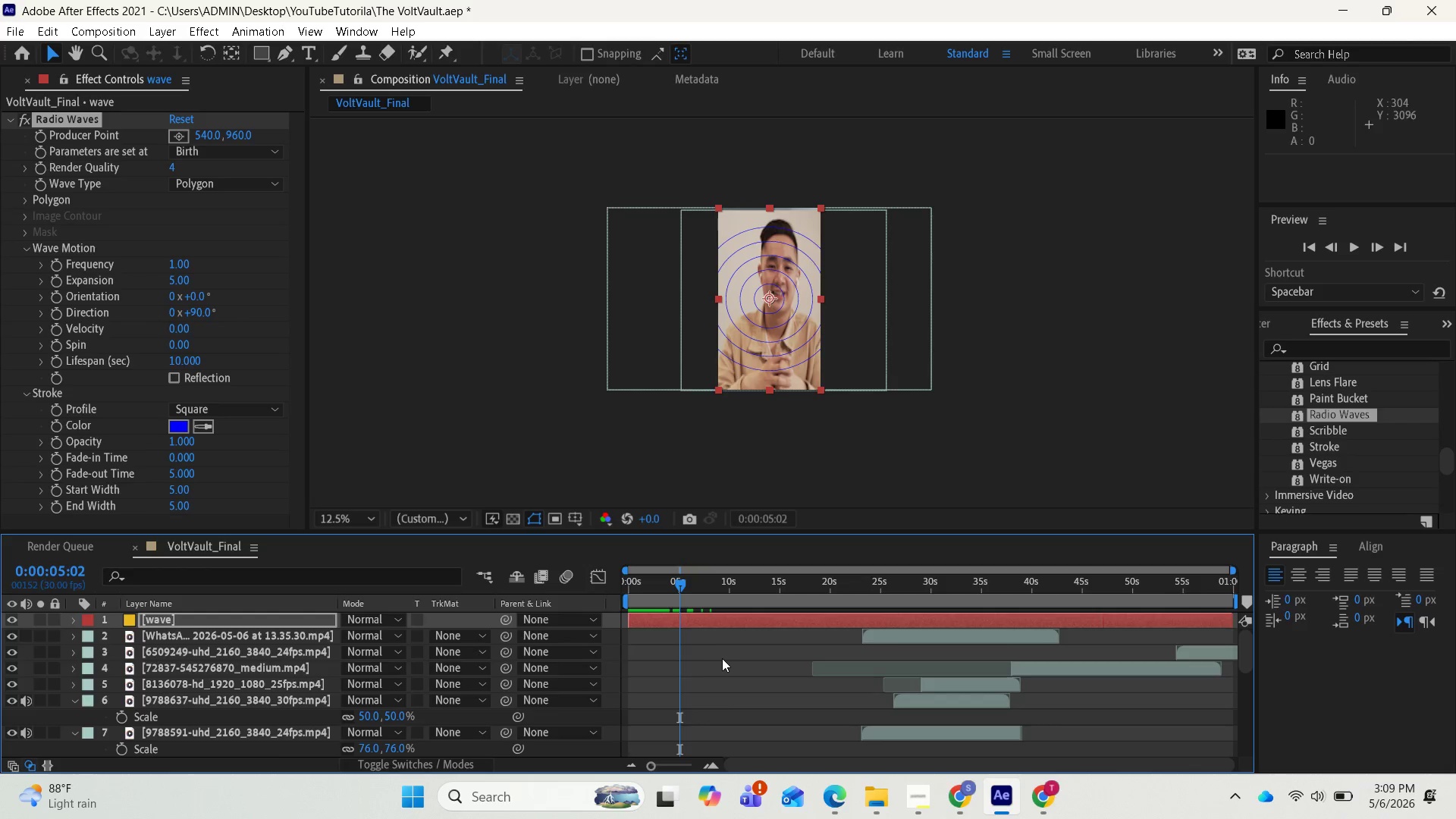 
scroll: coordinate [723, 660], scroll_direction: down, amount: 5.0
 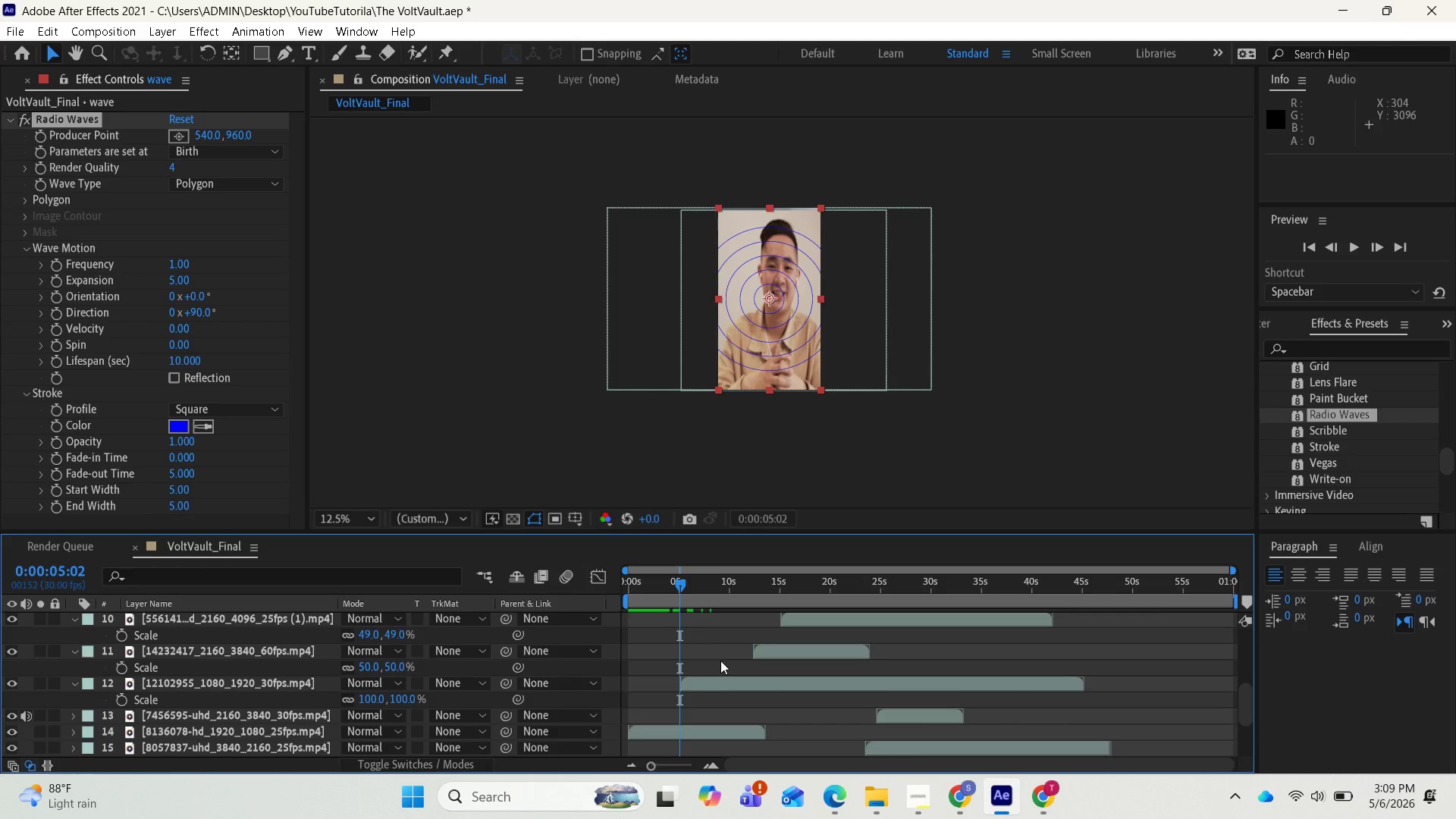 
key(Equal)
 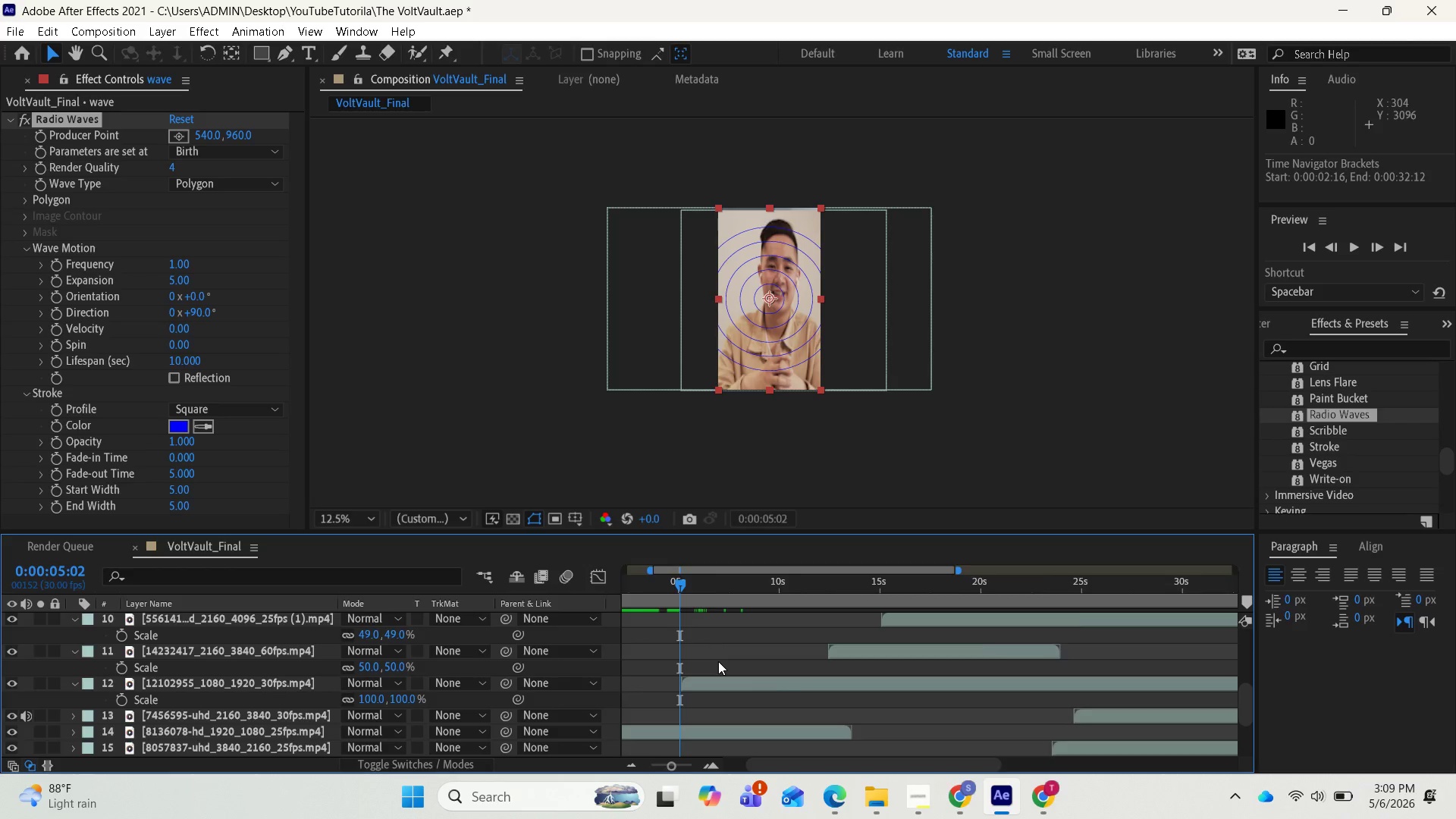 
key(Equal)
 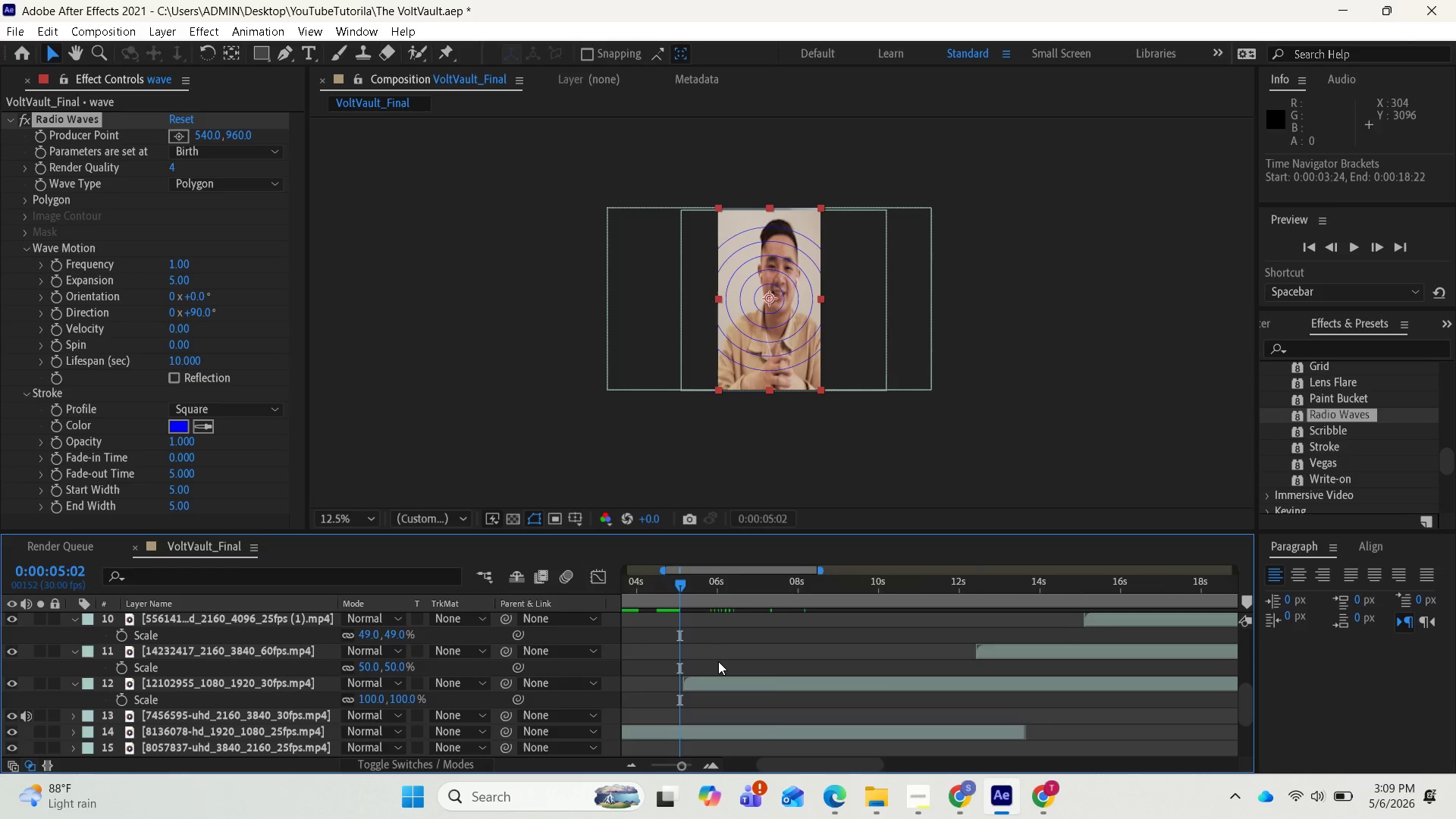 
key(Equal)
 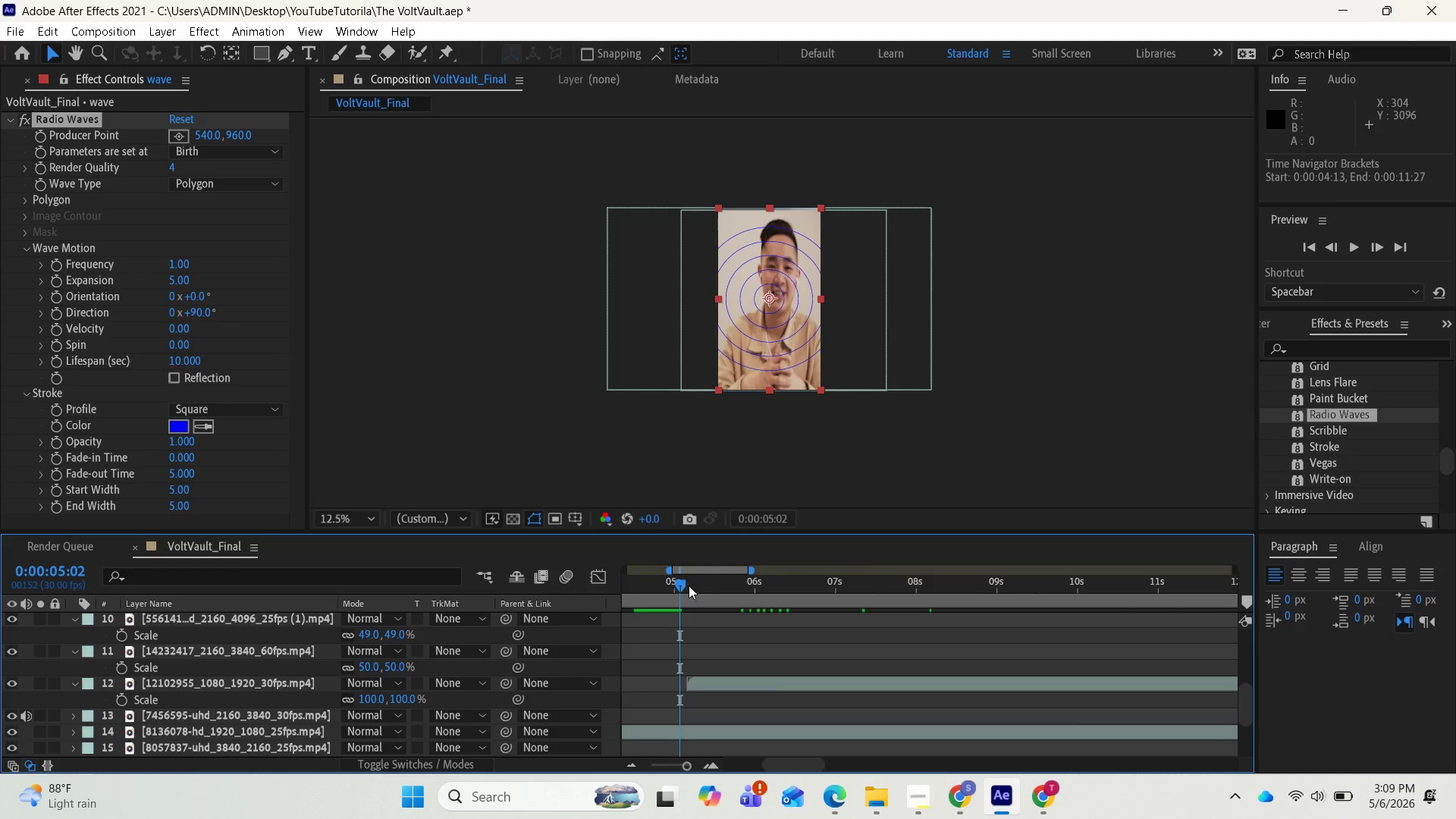 
left_click_drag(start_coordinate=[681, 582], to_coordinate=[686, 582])
 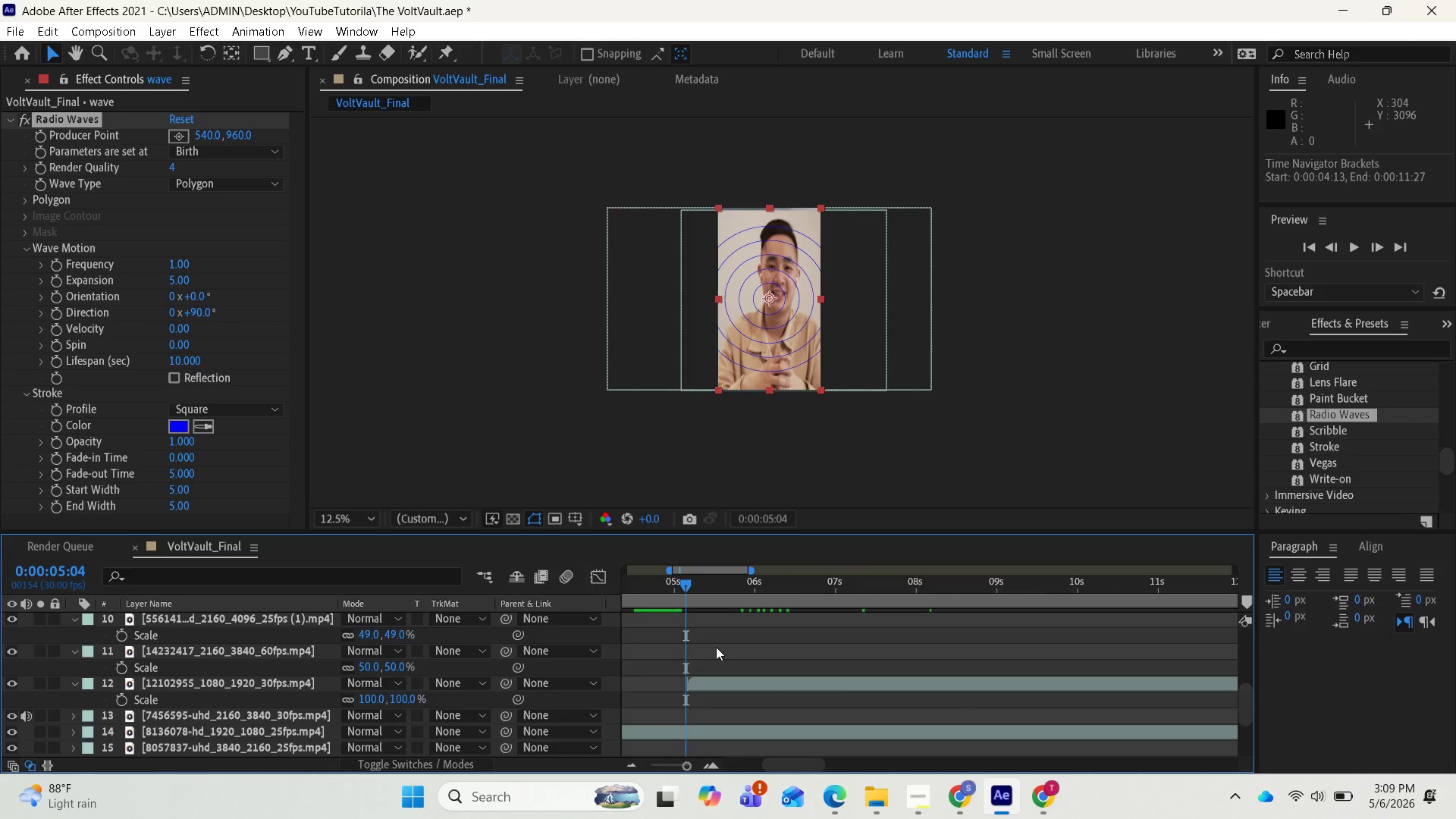 
scroll: coordinate [749, 623], scroll_direction: up, amount: 10.0
 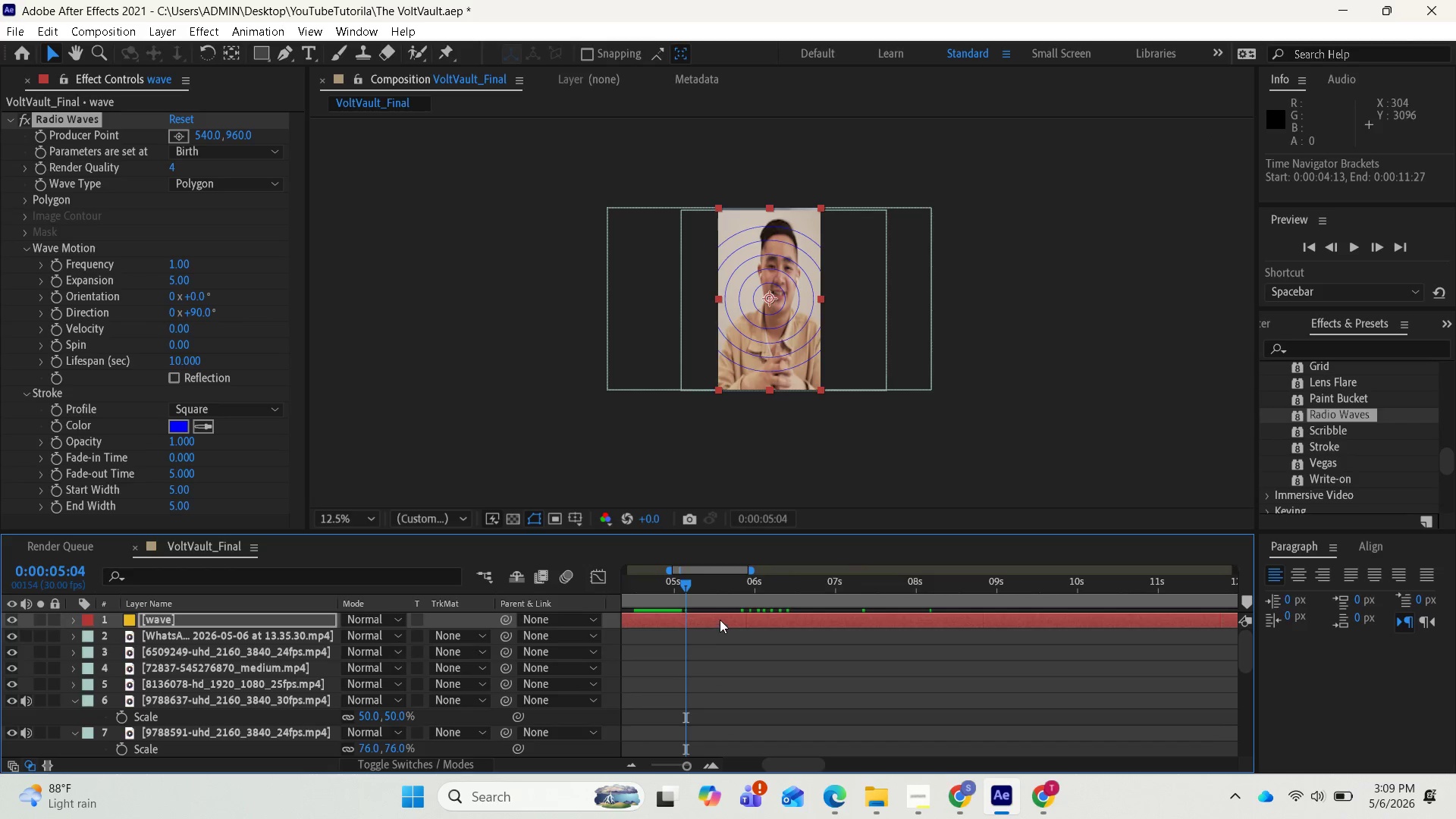 
left_click_drag(start_coordinate=[718, 618], to_coordinate=[950, 641])
 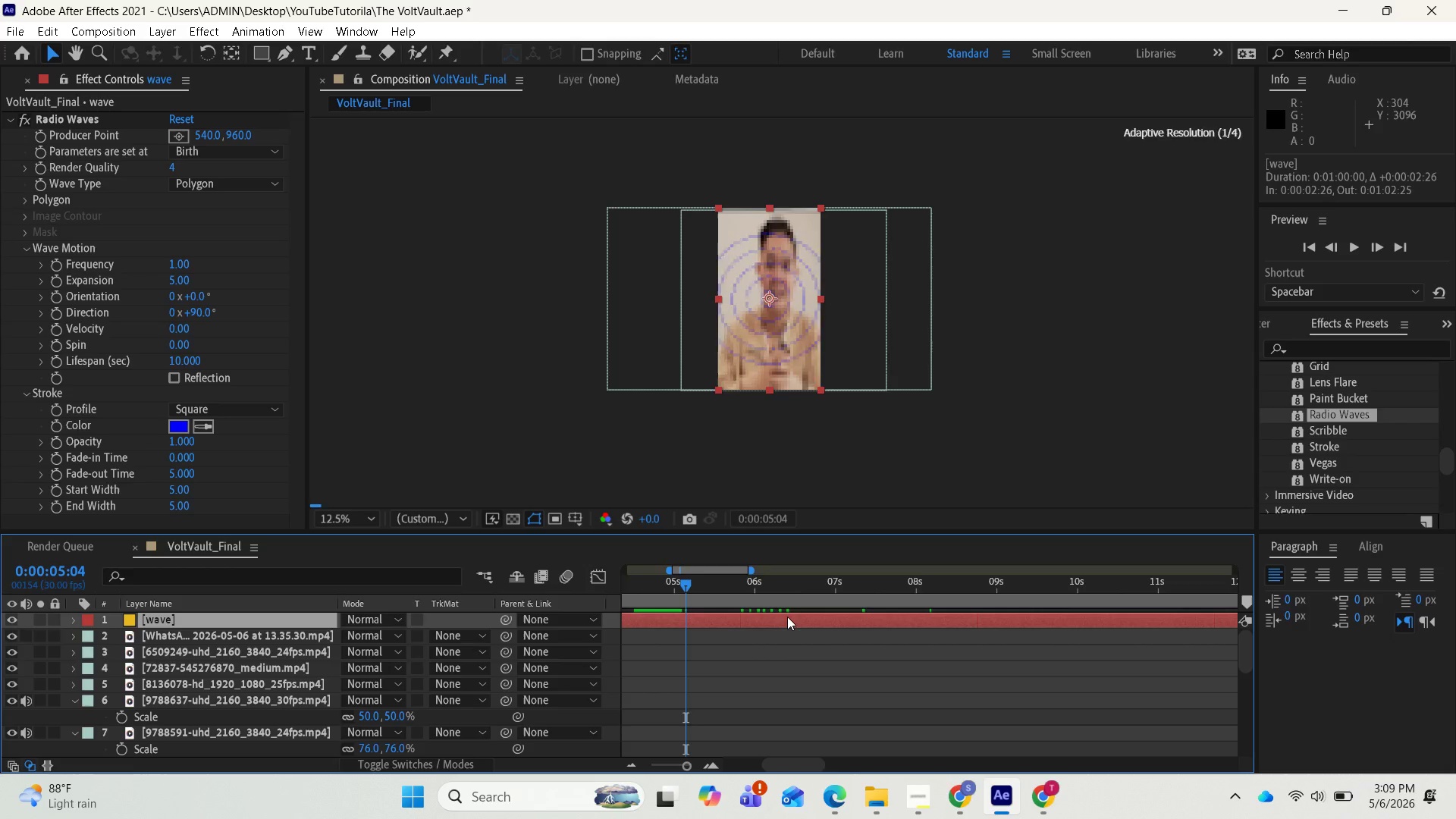 
left_click_drag(start_coordinate=[780, 616], to_coordinate=[962, 665])
 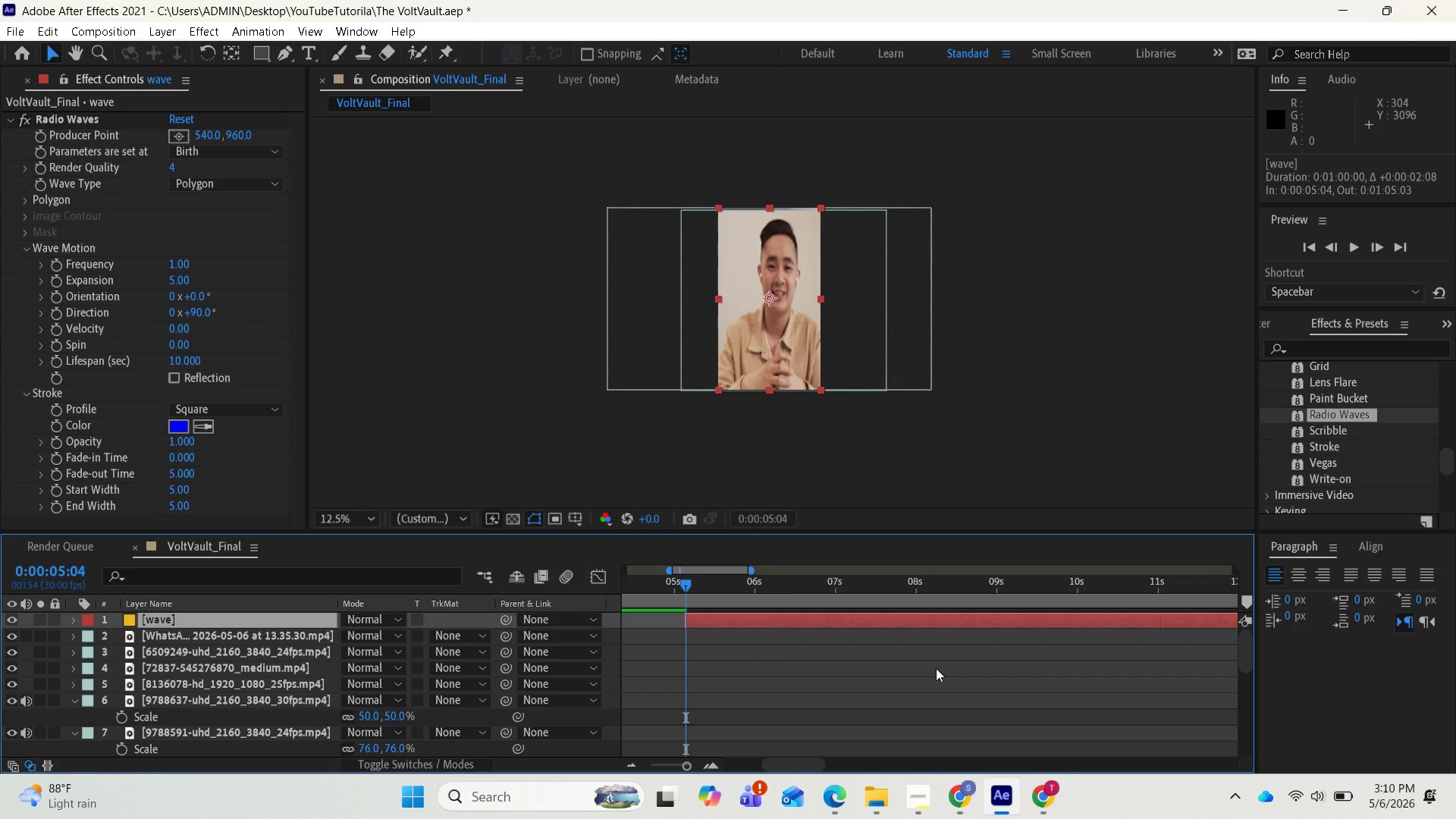 
wait(27.55)
 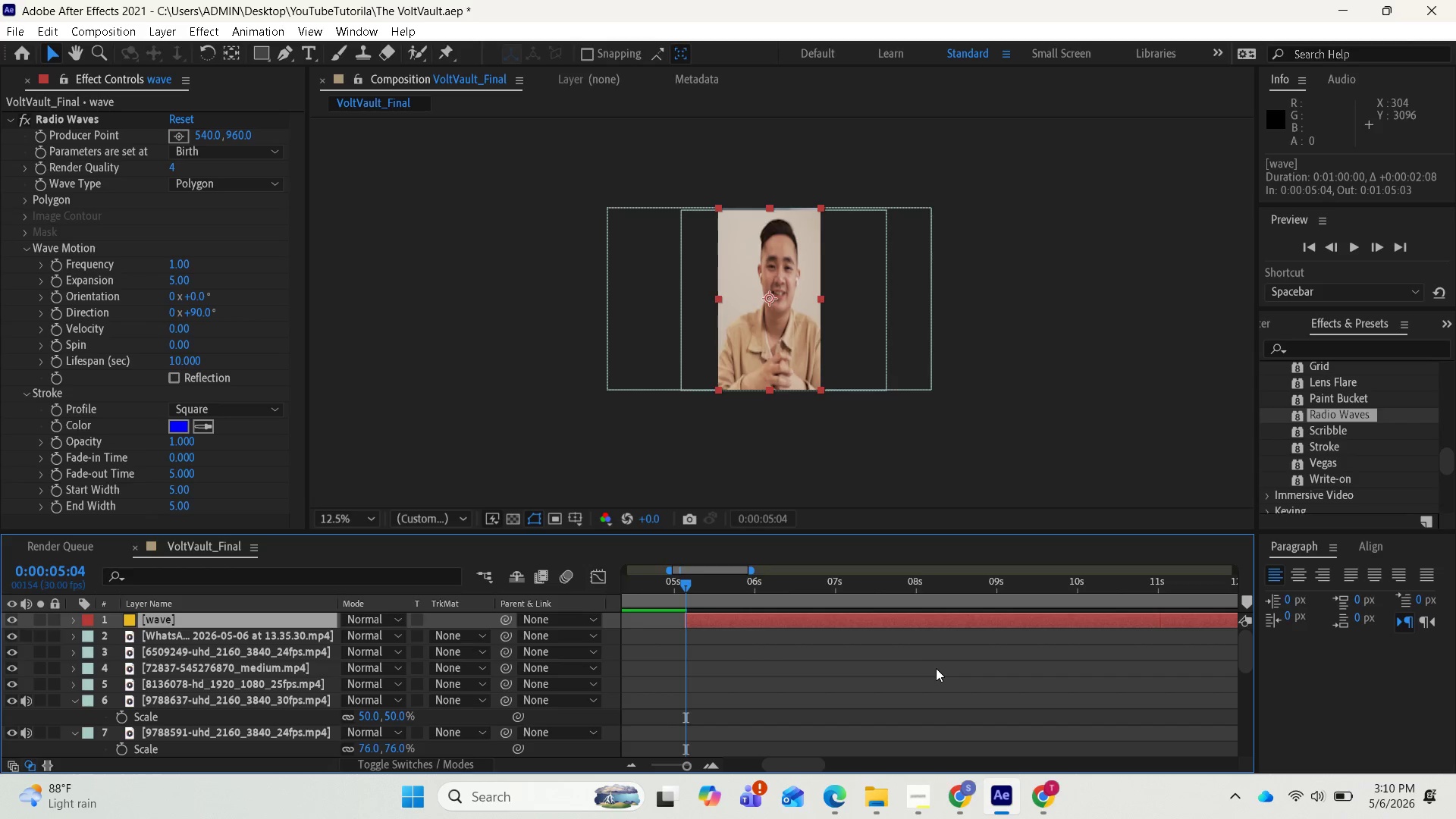 
left_click_drag(start_coordinate=[751, 617], to_coordinate=[666, 626])
 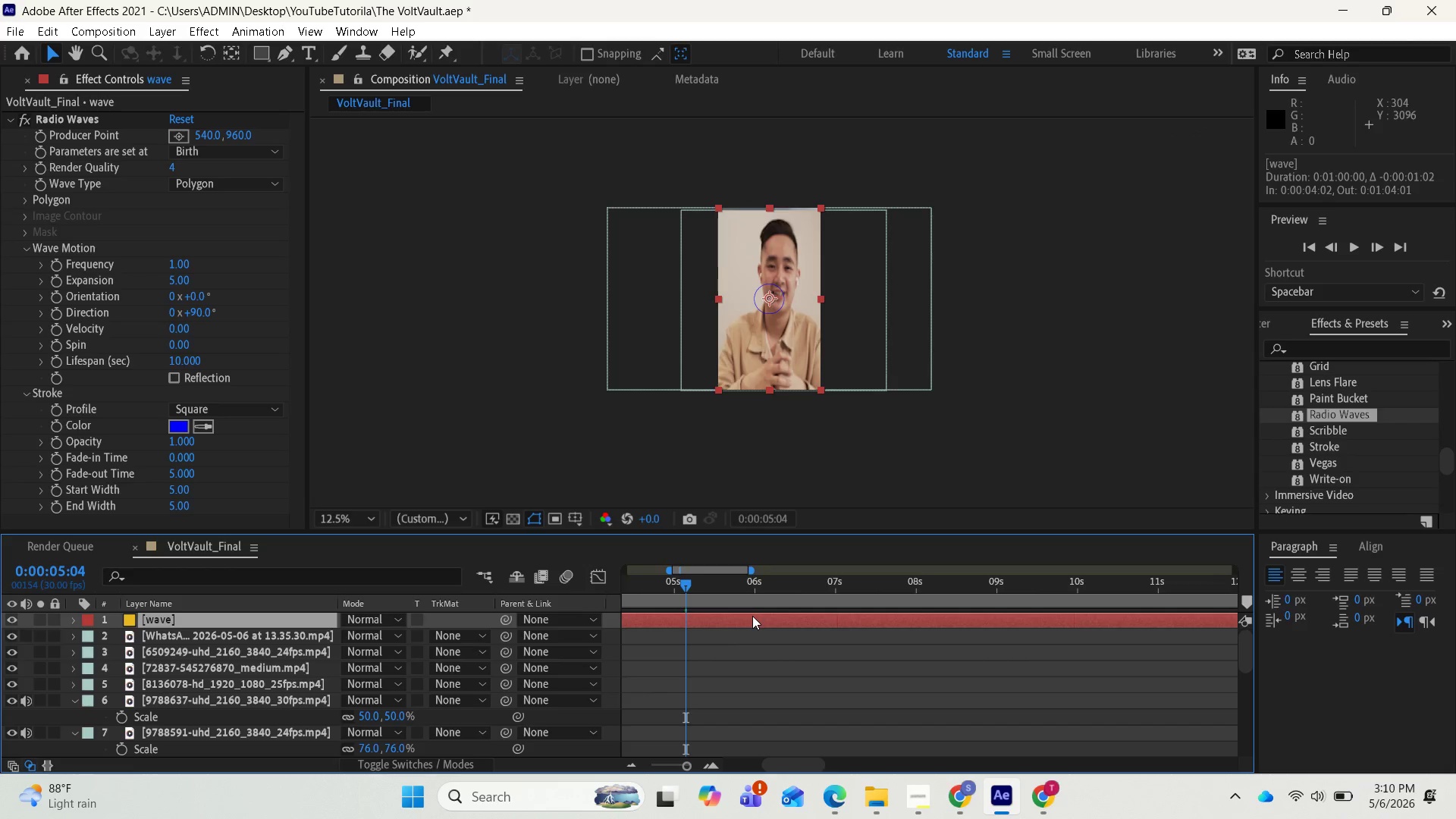 
left_click_drag(start_coordinate=[752, 616], to_coordinate=[710, 623])
 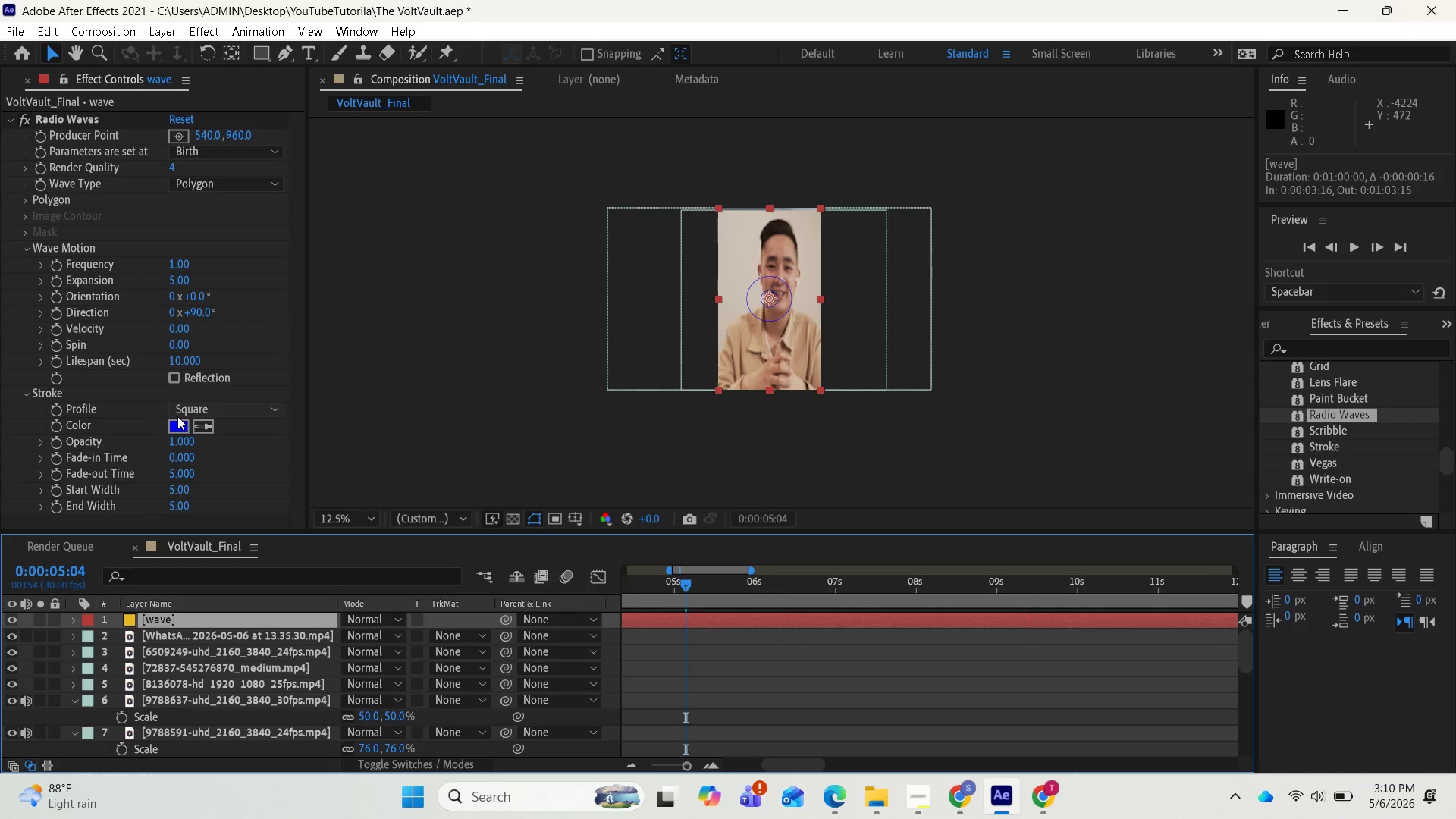 
left_click([196, 407])
 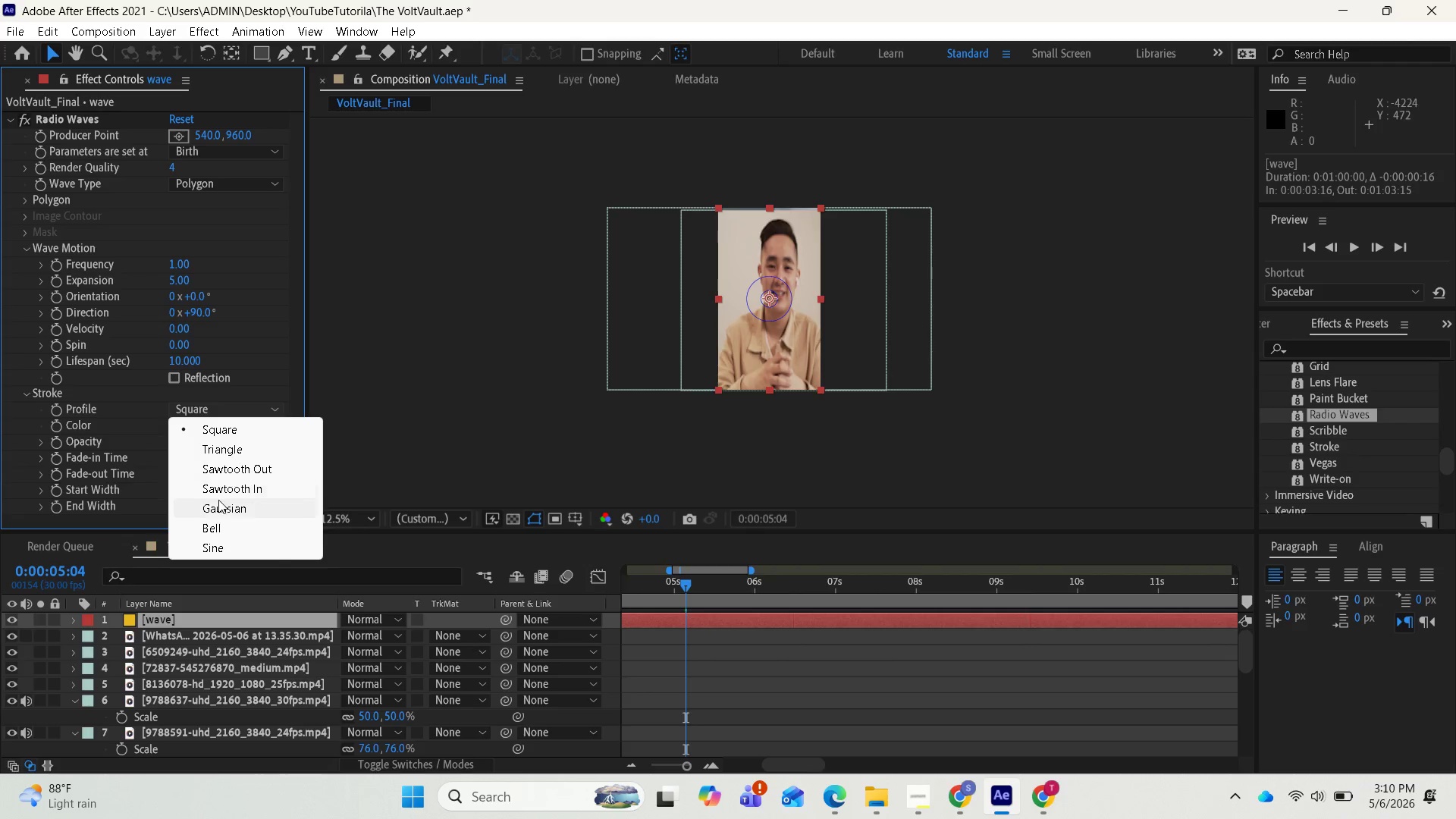 
left_click([219, 504])
 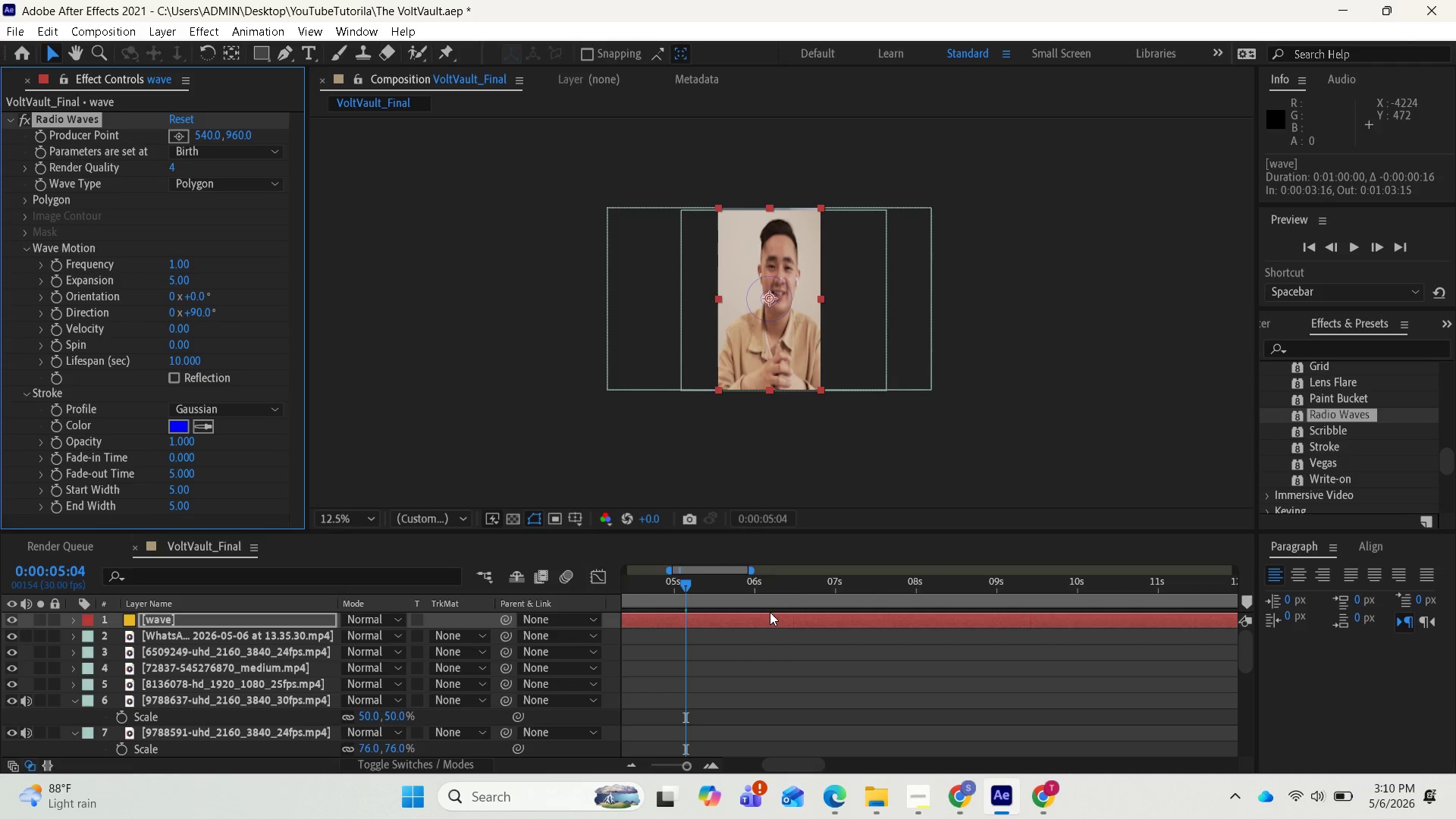 
wait(5.2)
 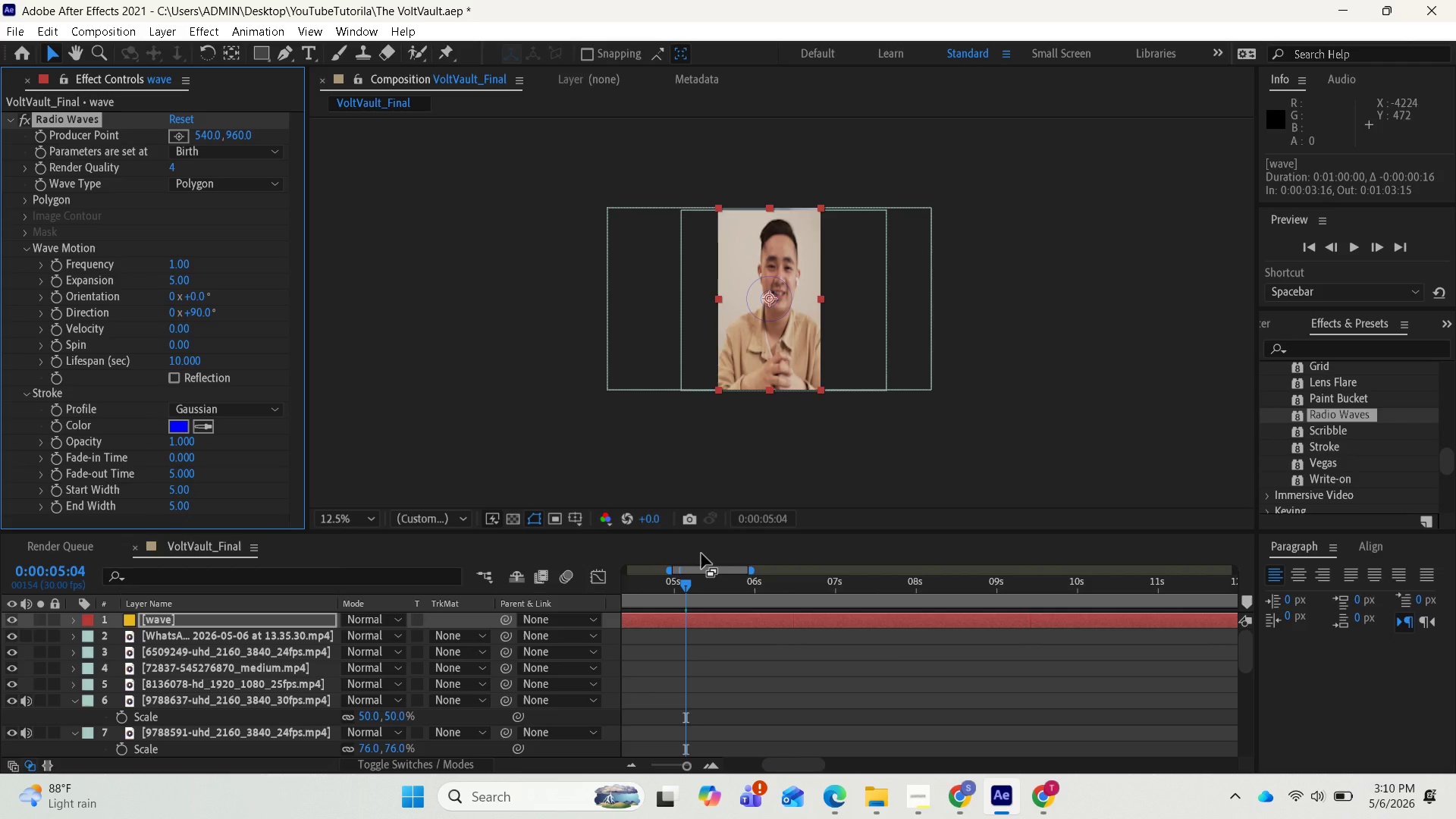 
left_click_drag(start_coordinate=[735, 618], to_coordinate=[708, 625])
 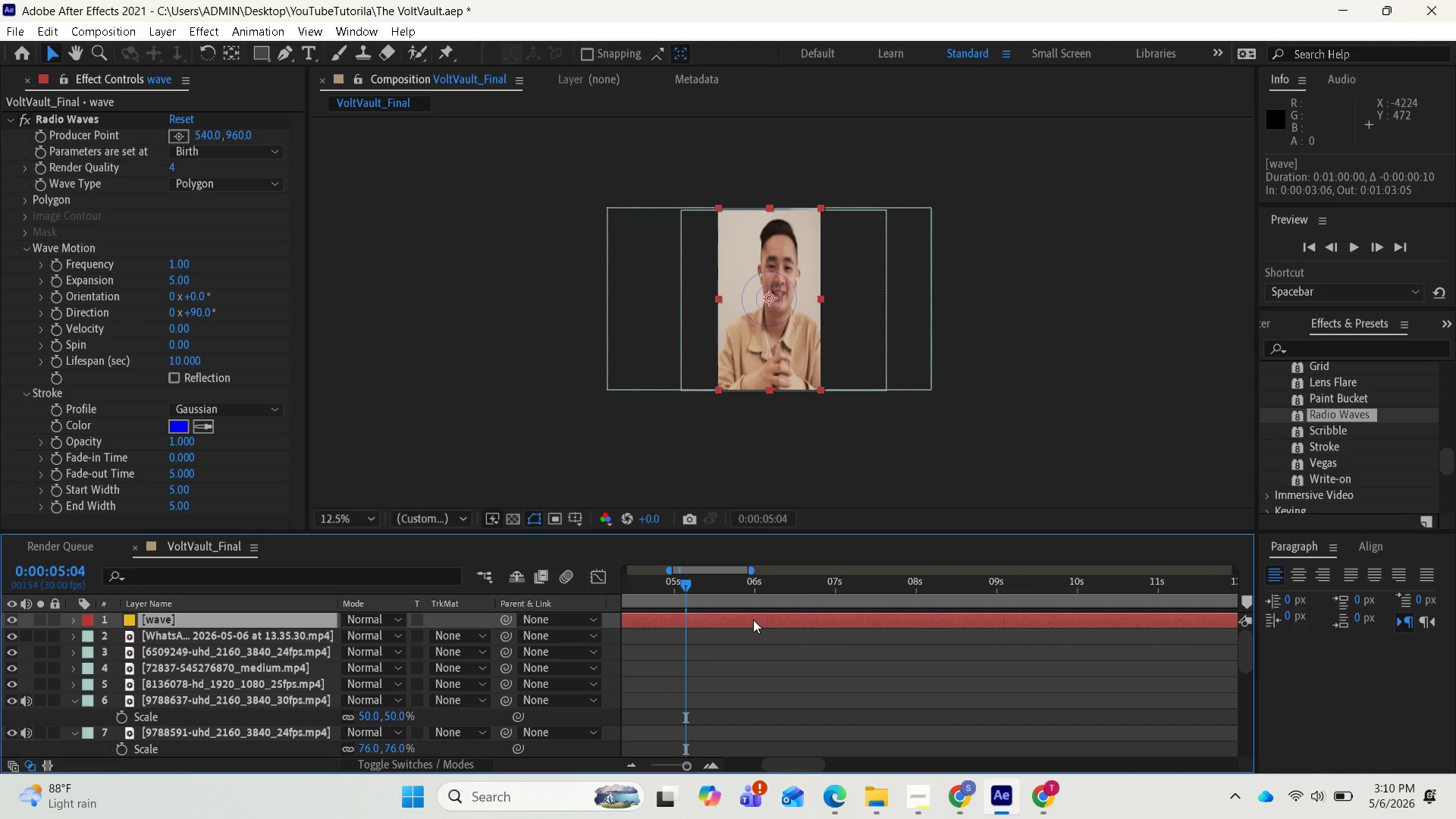 
left_click_drag(start_coordinate=[753, 620], to_coordinate=[737, 623])
 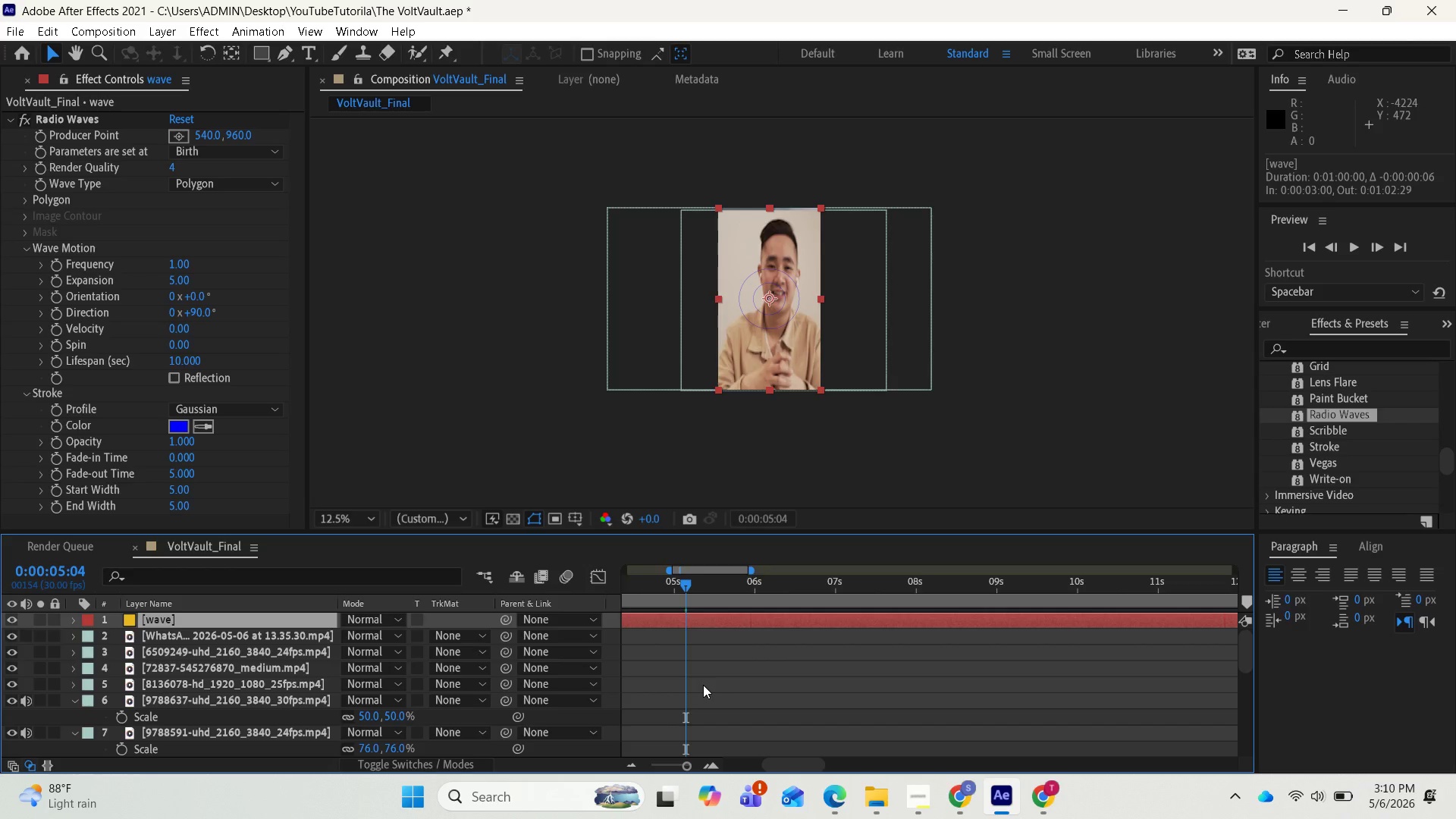 
wait(15.19)
 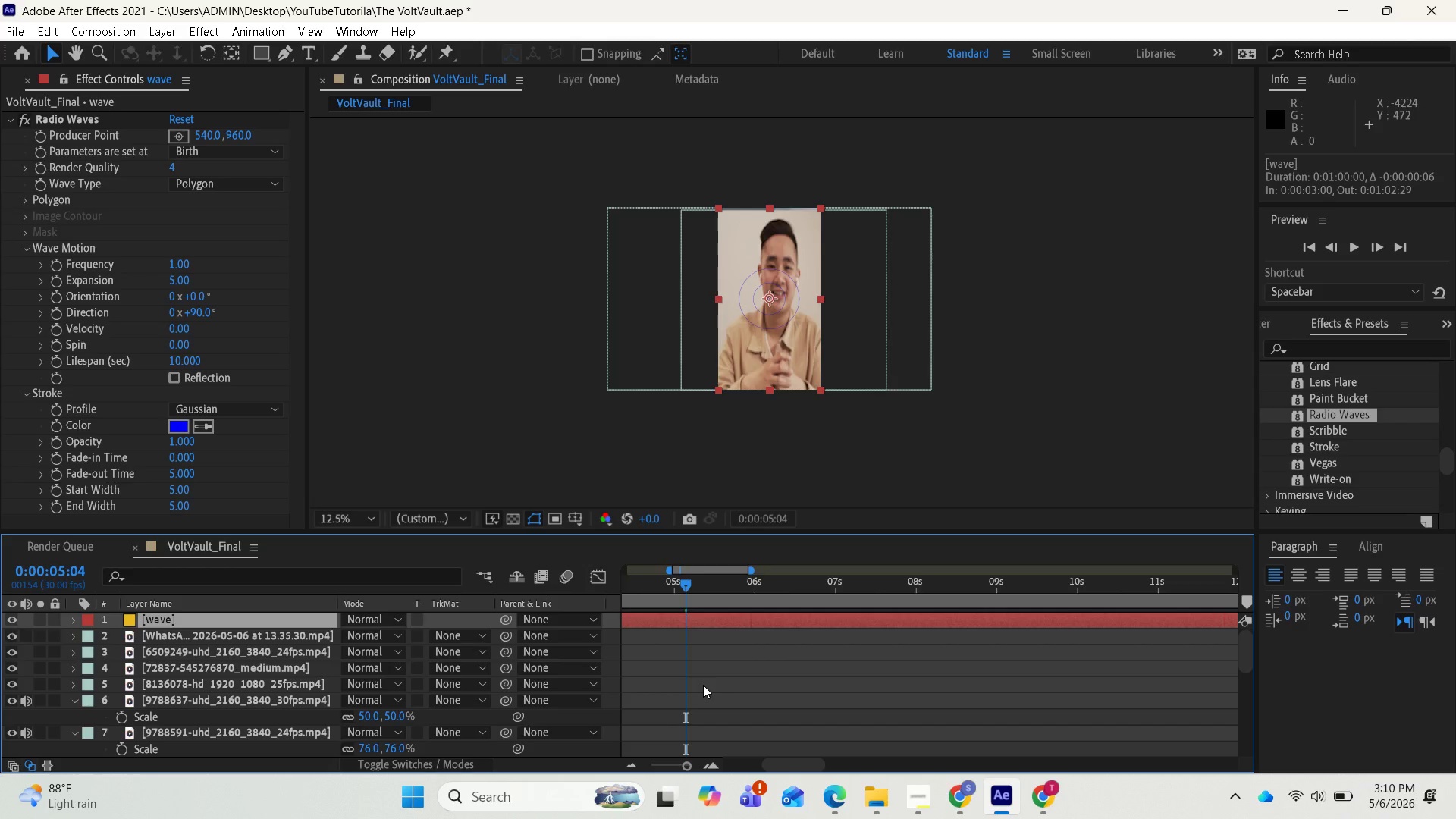 
left_click([183, 492])
 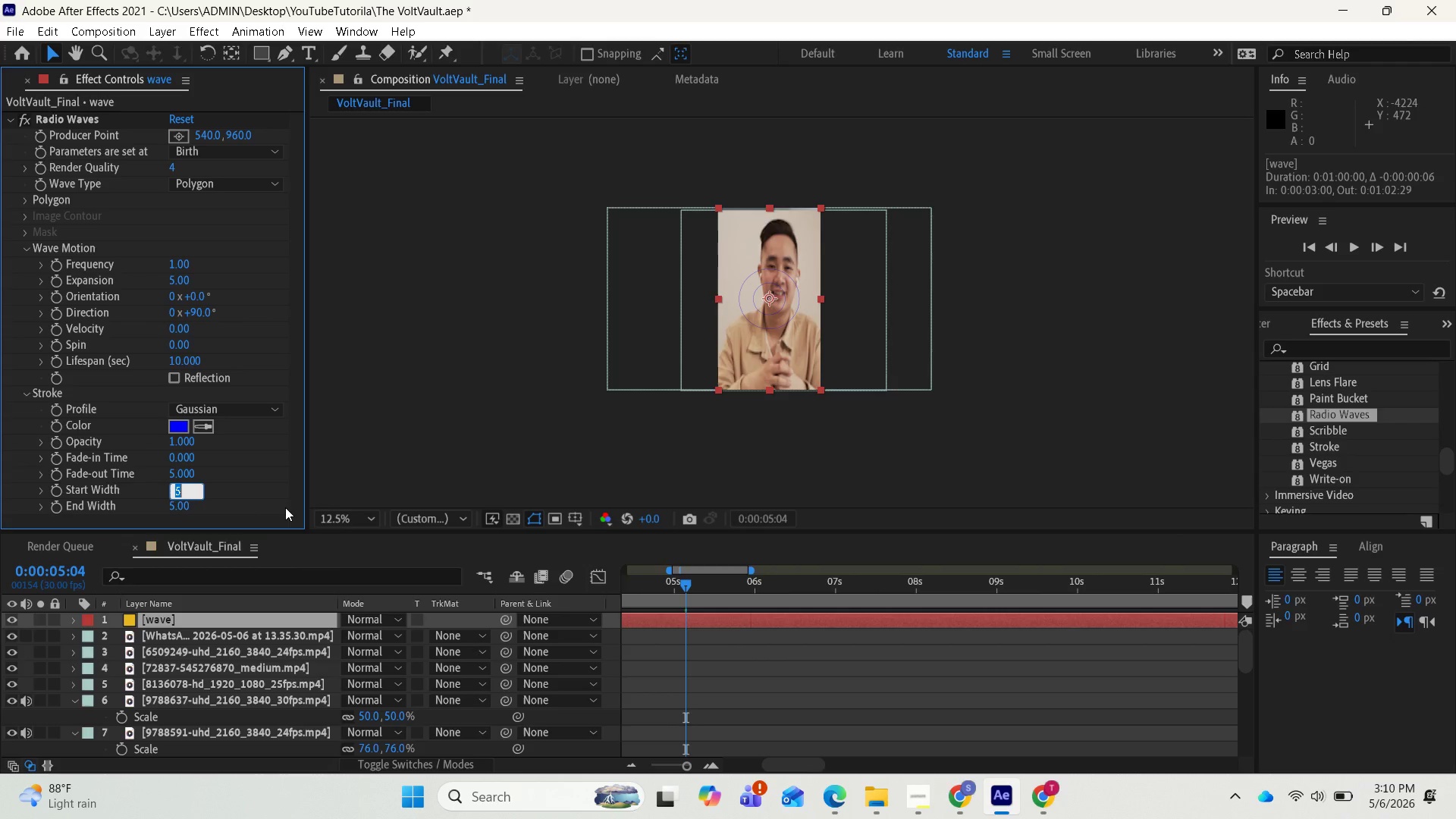 
type(80)
 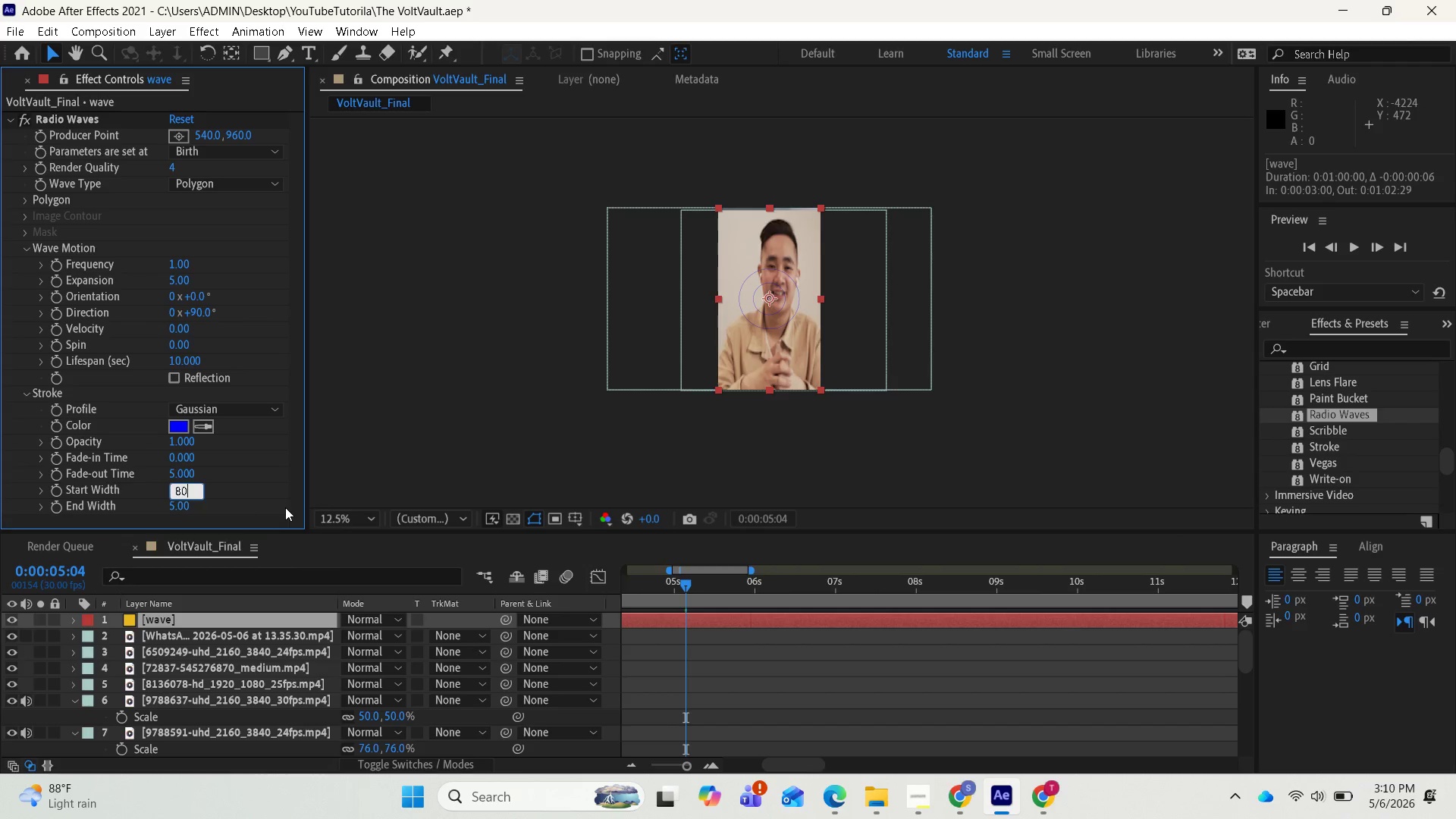 
key(Enter)
 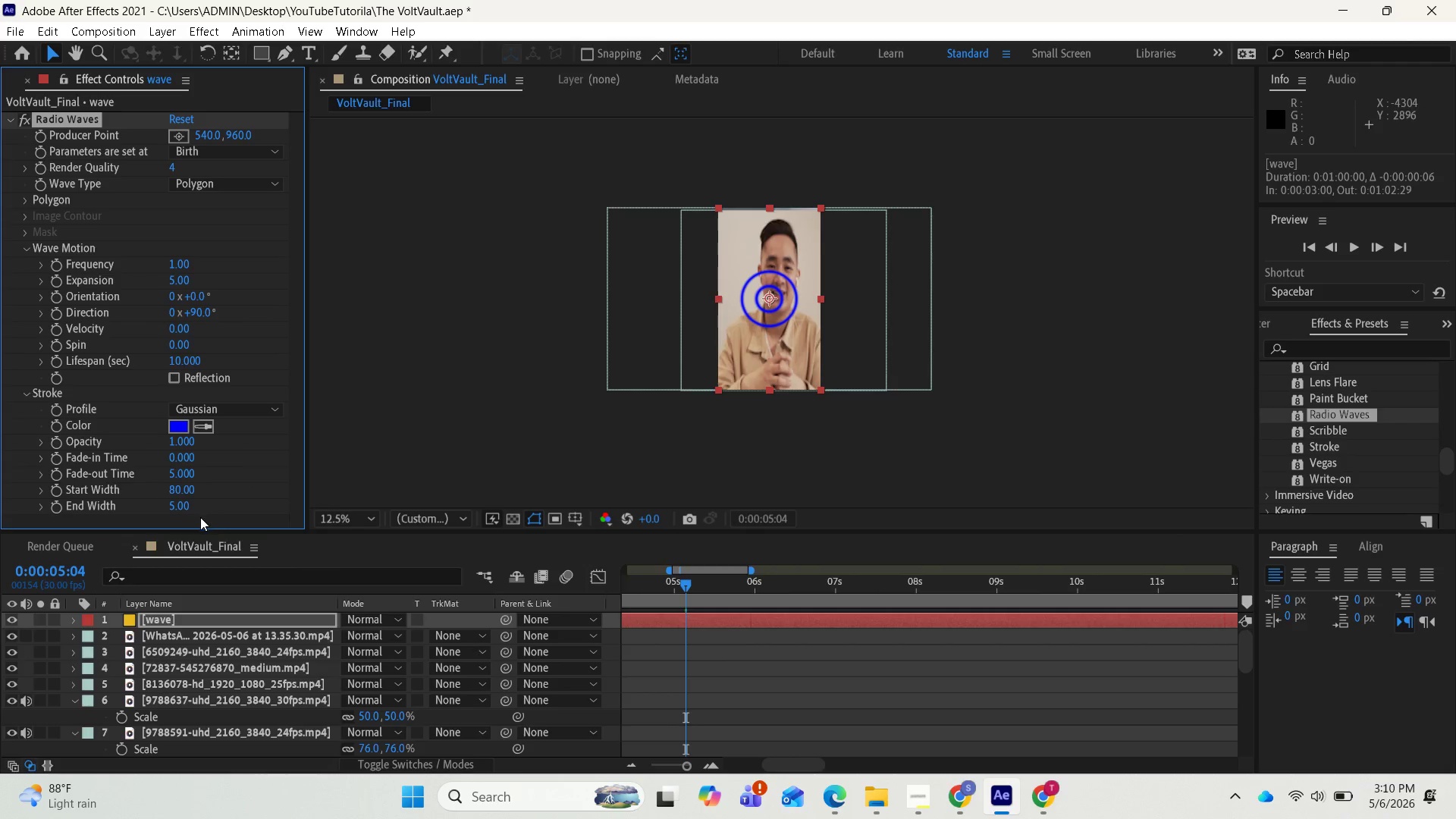 
left_click([186, 505])
 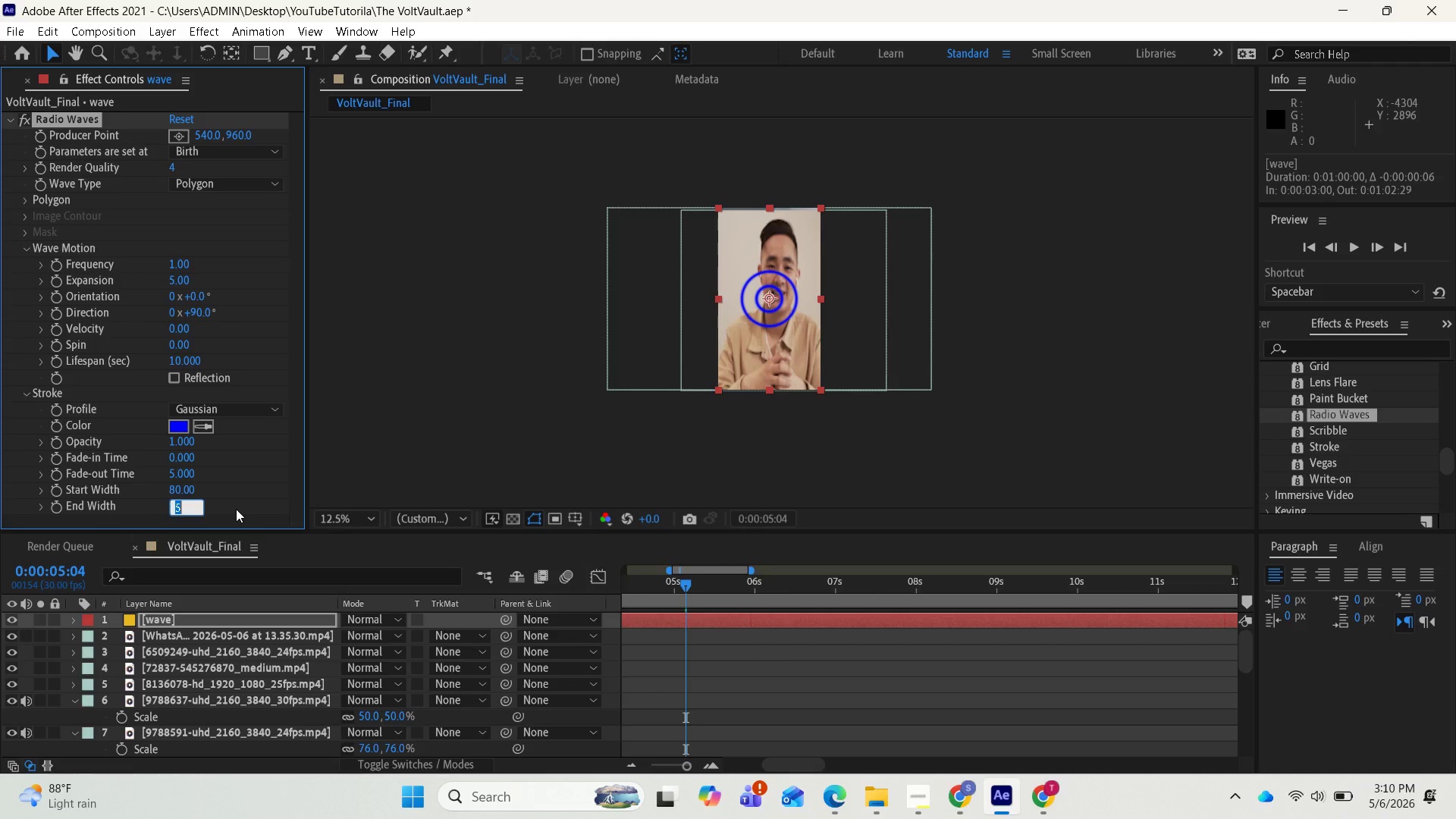 
wait(6.33)
 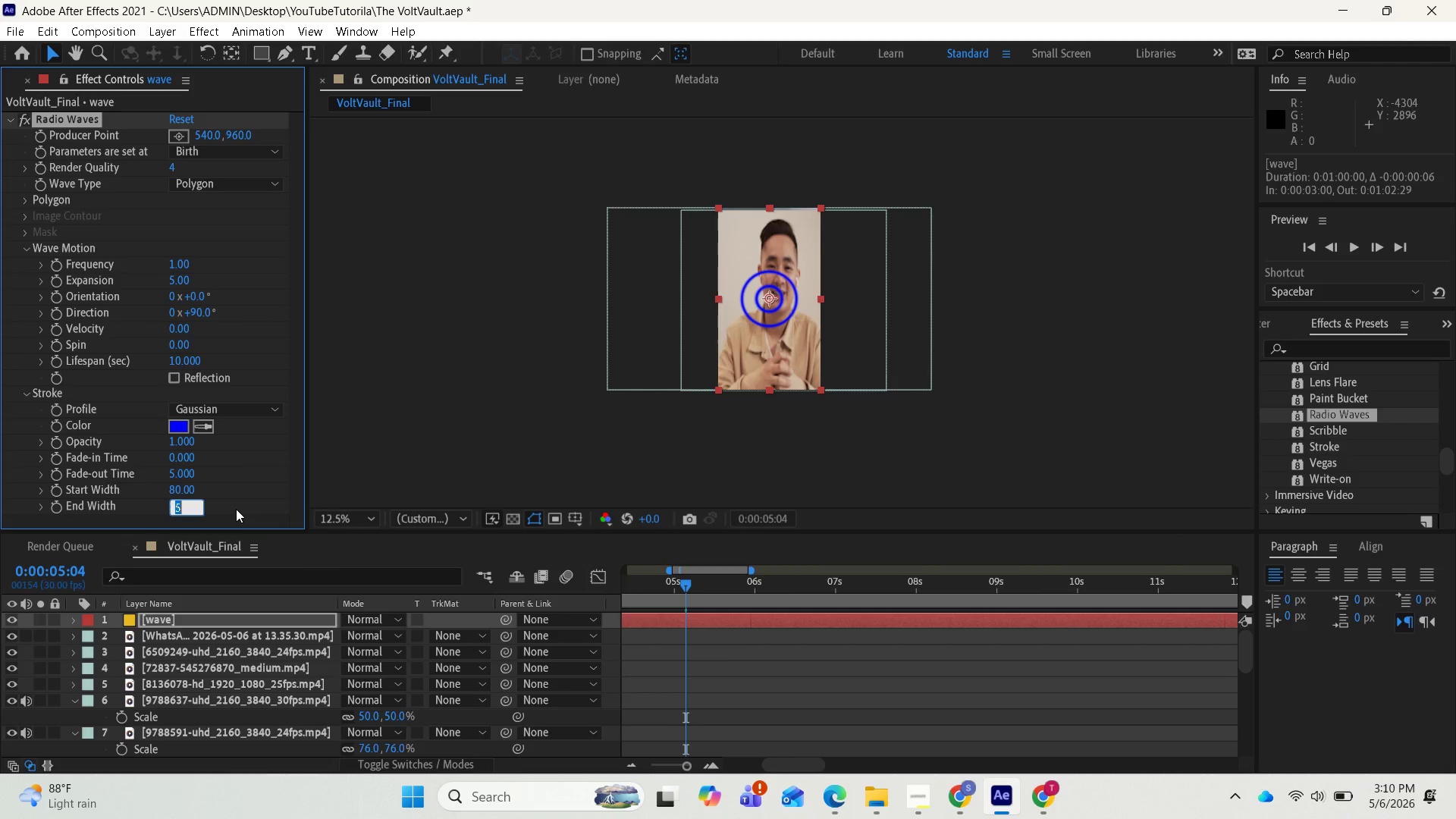 
type(100)
 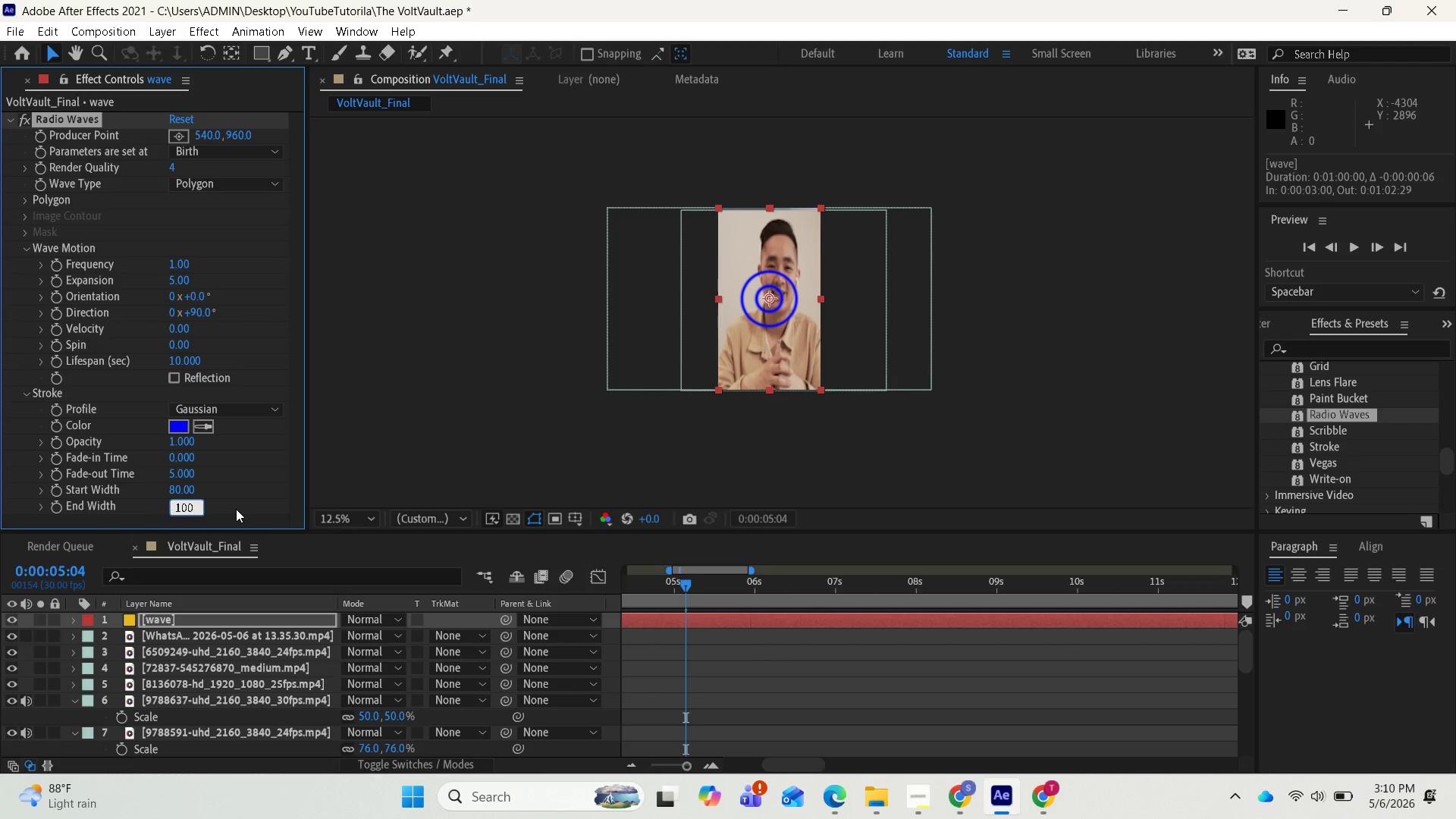 
key(Enter)
 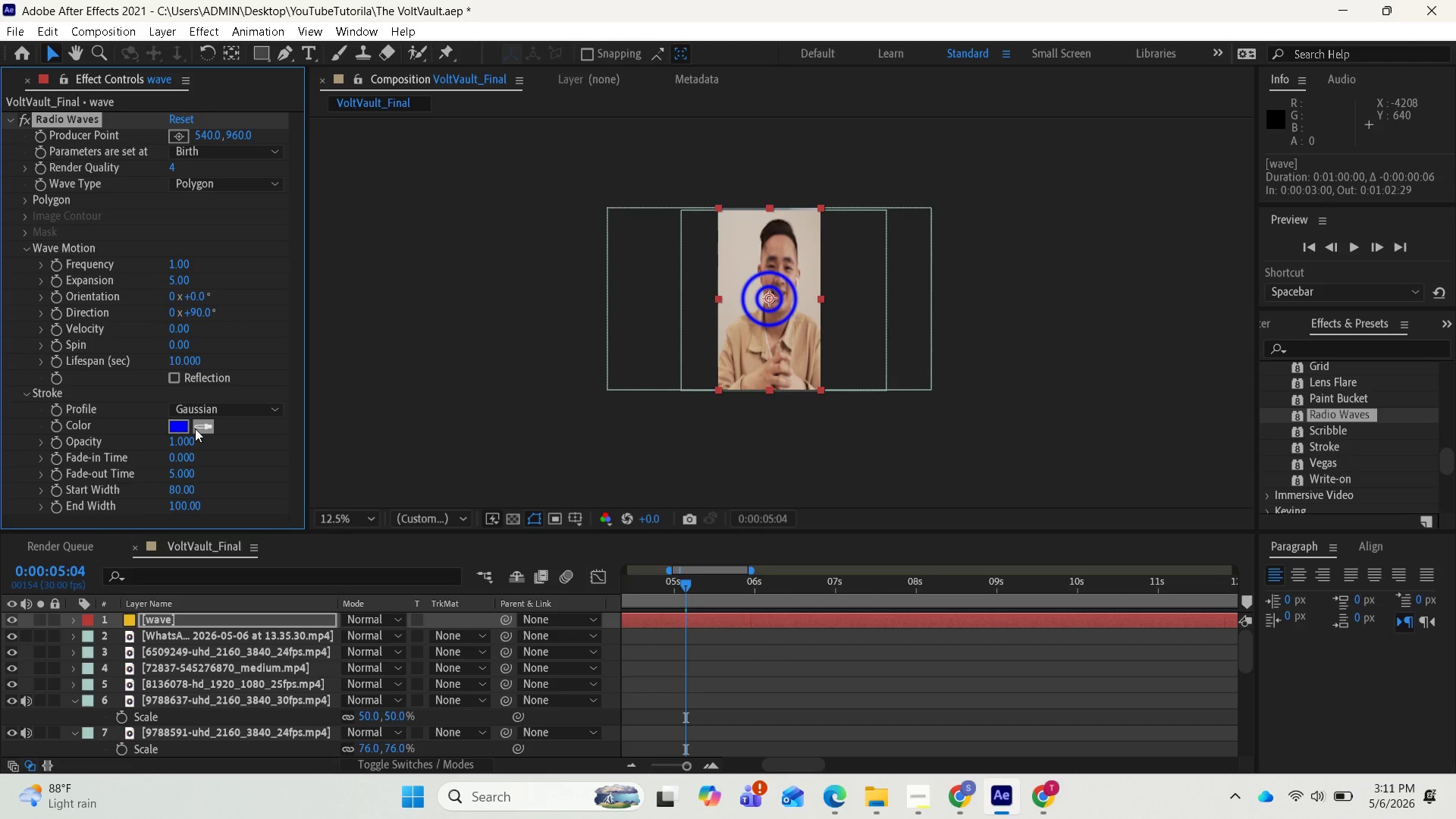 
left_click([184, 422])
 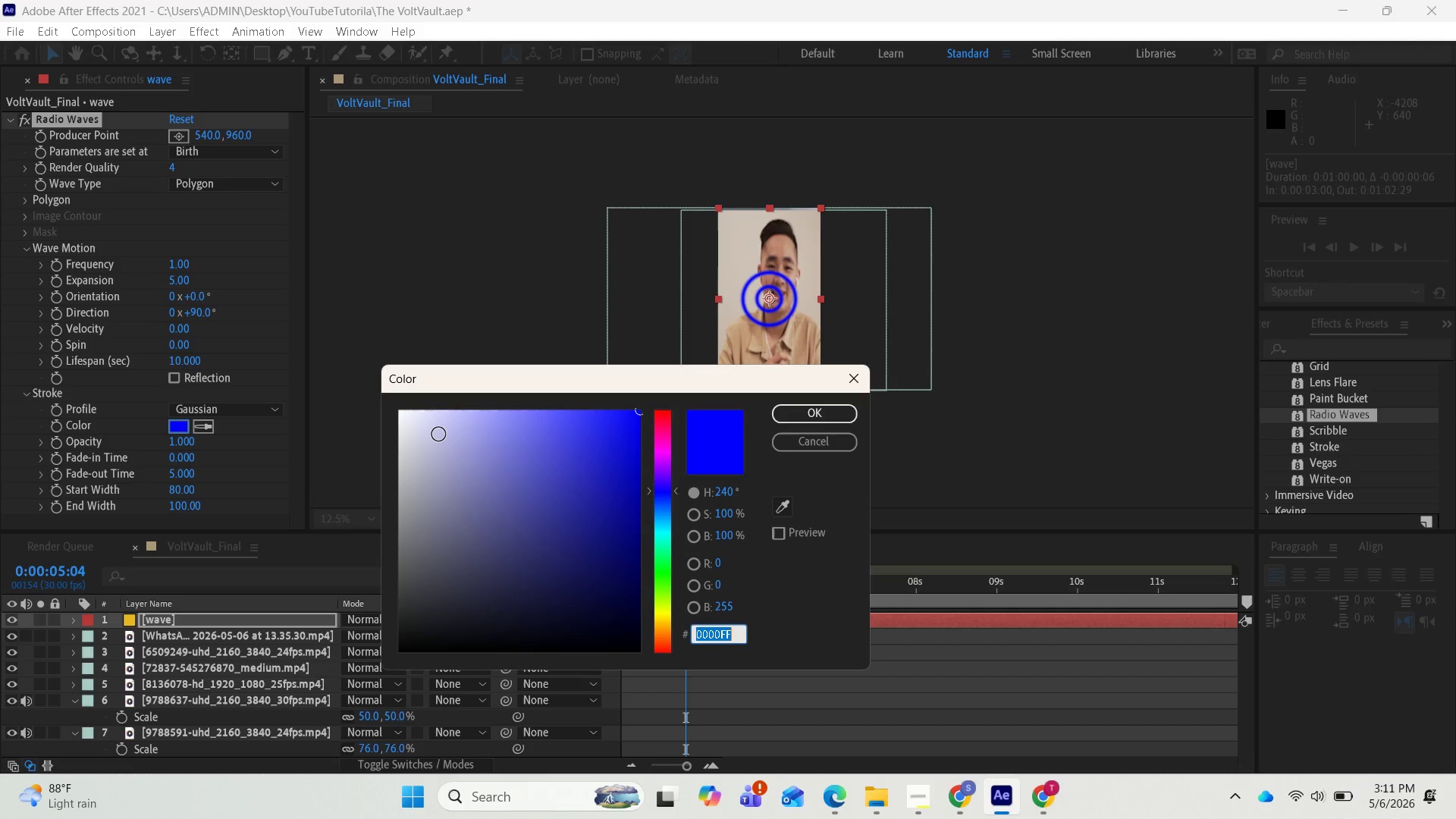 
left_click_drag(start_coordinate=[443, 432], to_coordinate=[388, 412])
 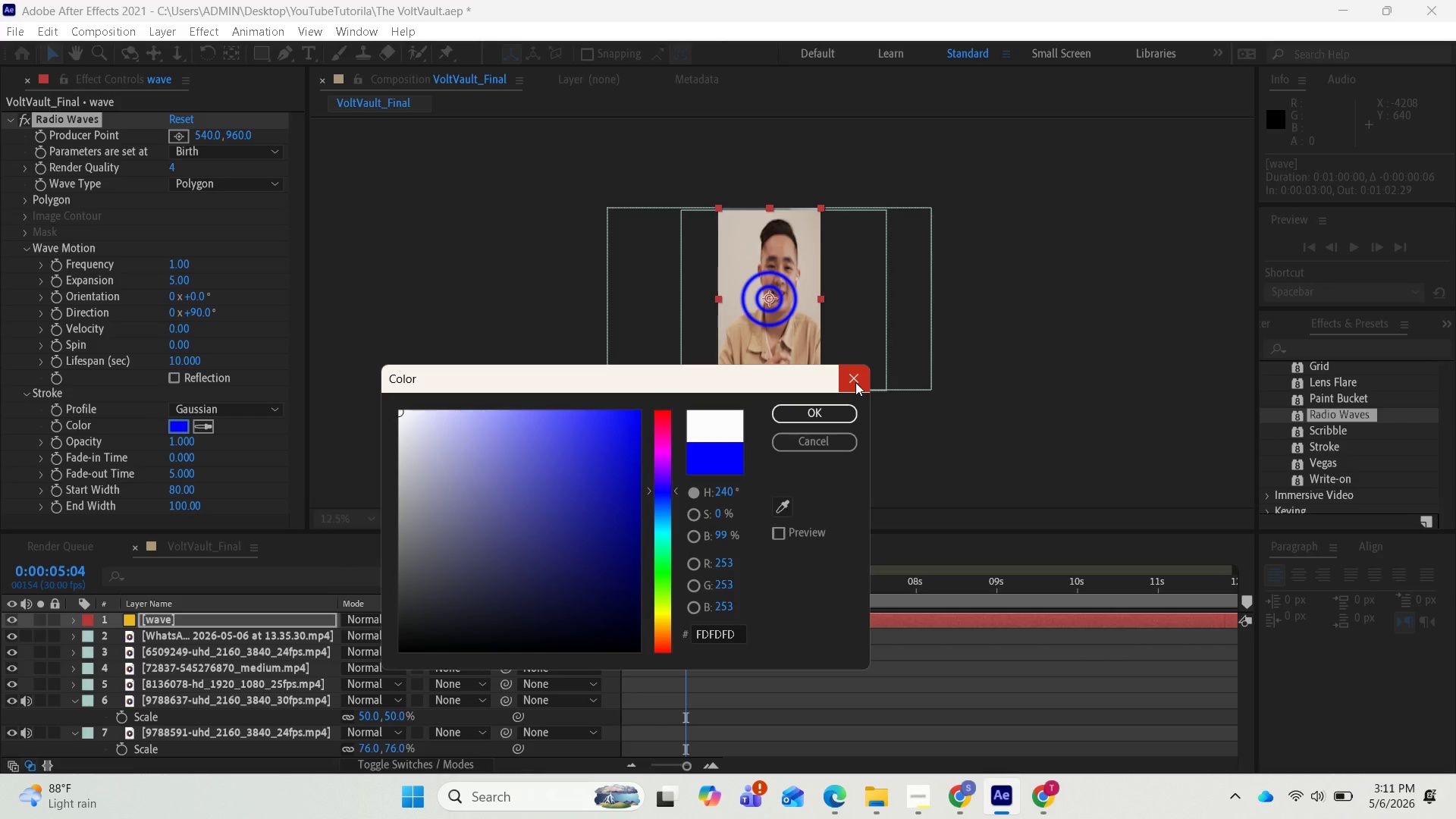 
left_click([833, 413])
 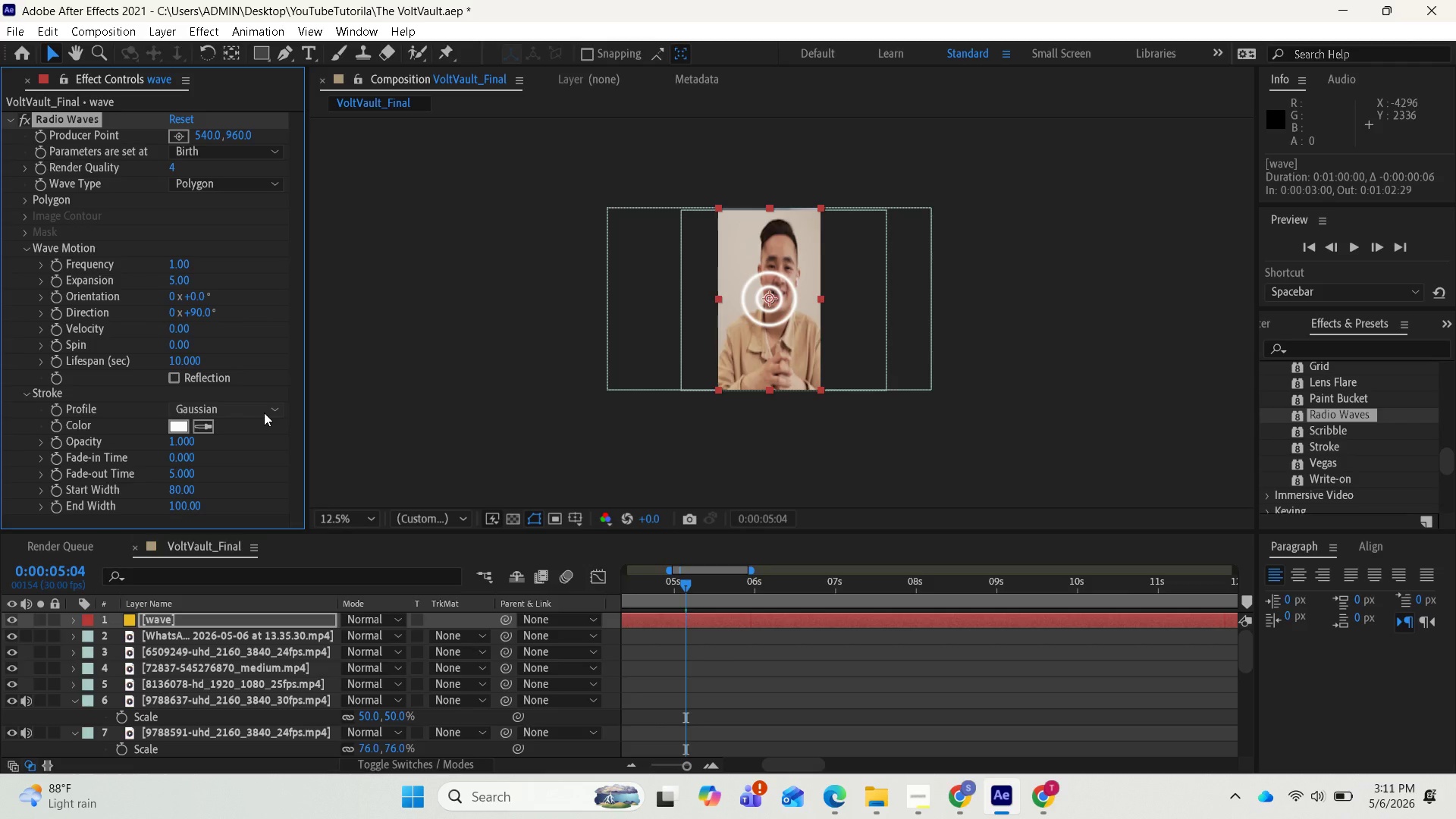 
wait(31.34)
 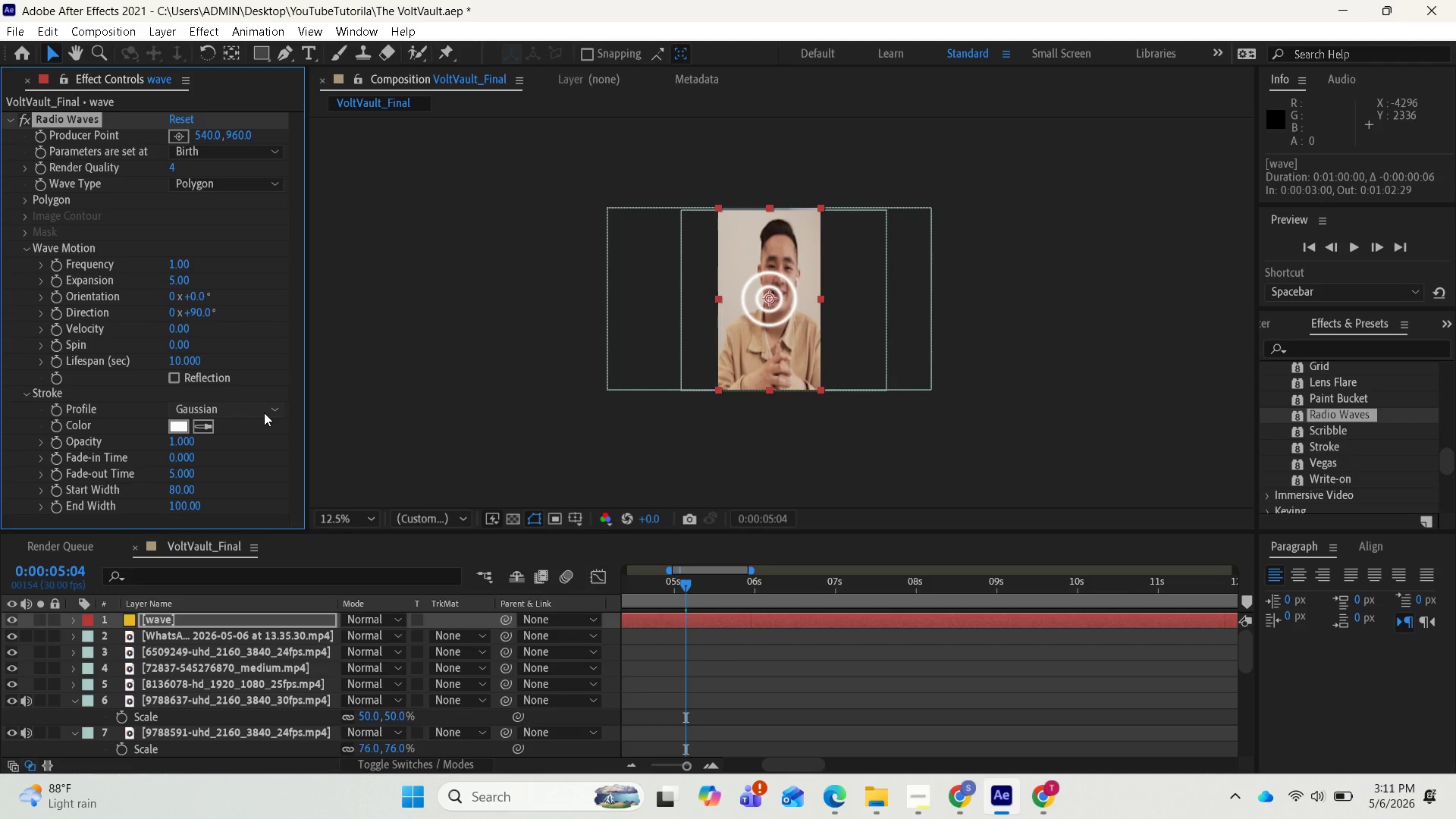 
scroll: coordinate [732, 646], scroll_direction: up, amount: 2.0
 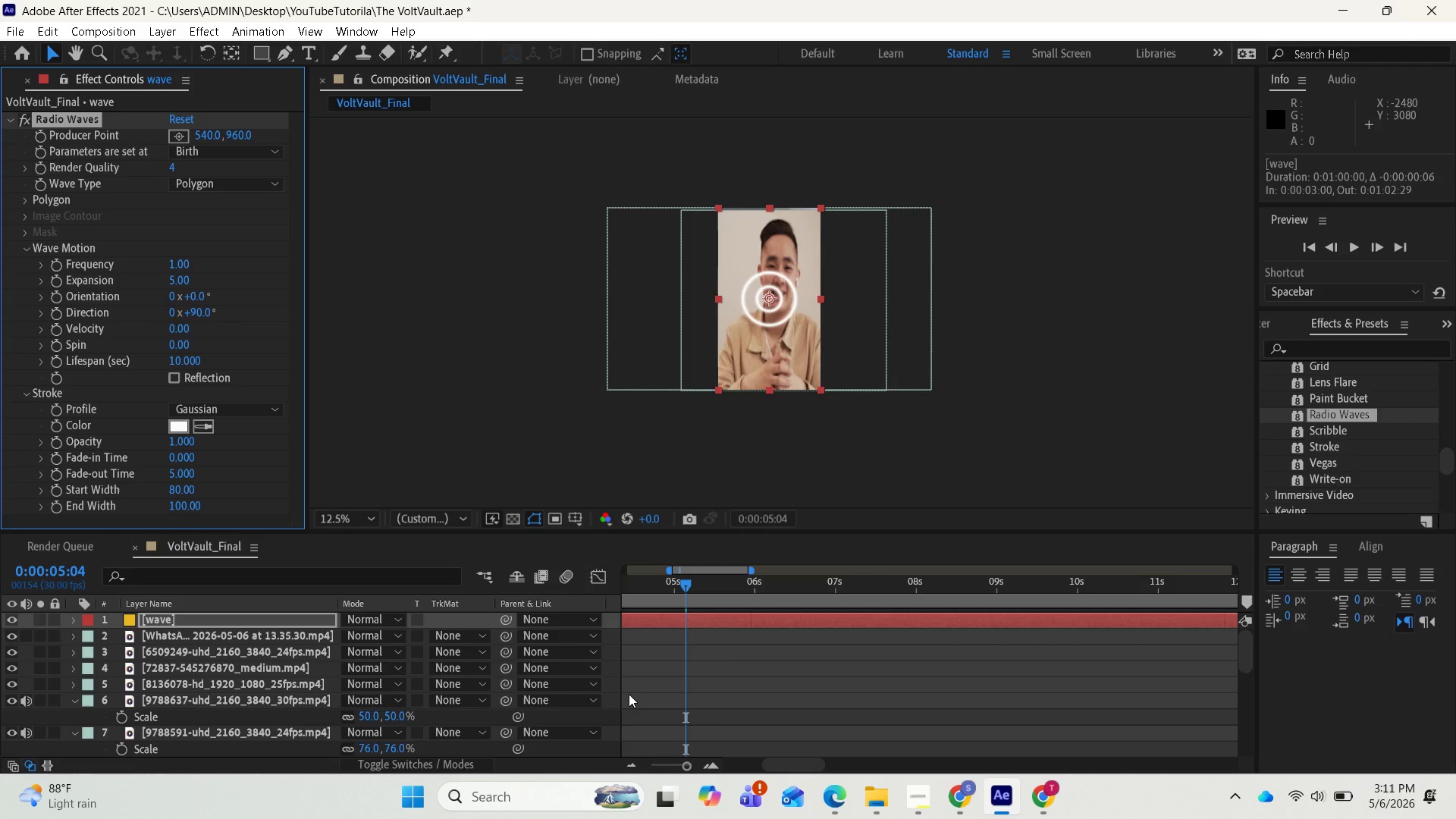 
key(Minus)
 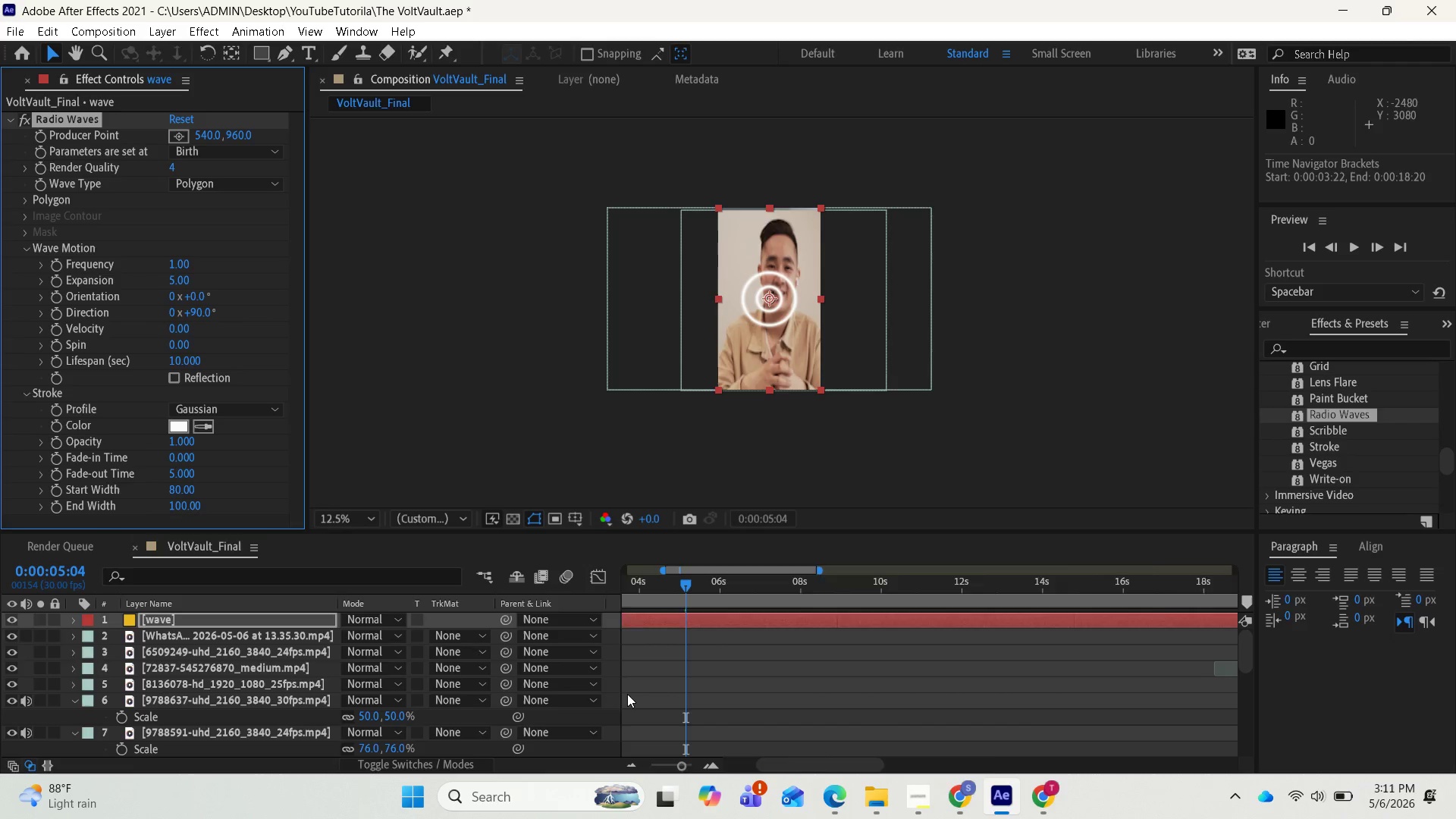 
key(Minus)
 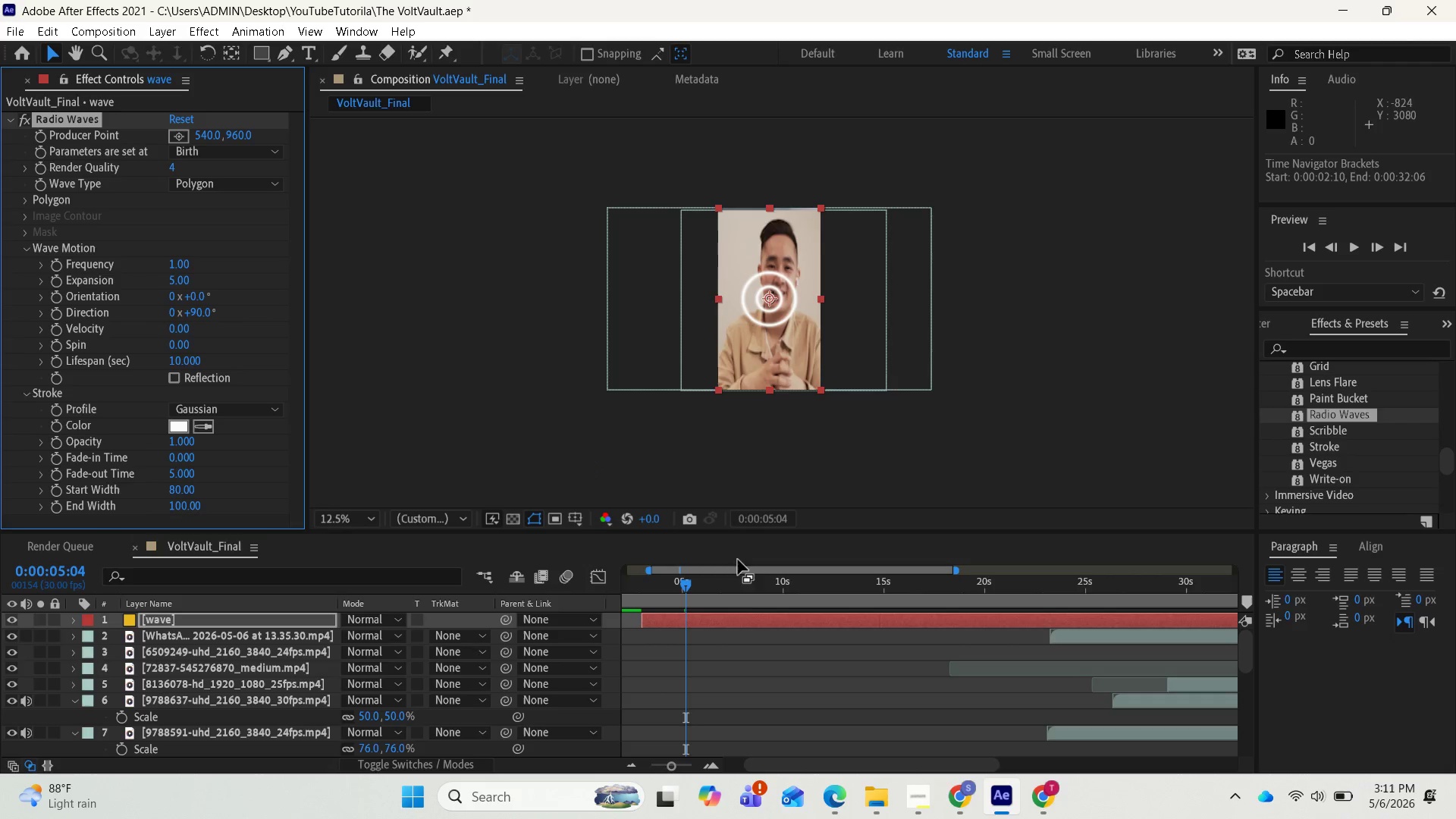 
left_click_drag(start_coordinate=[739, 618], to_coordinate=[723, 630])
 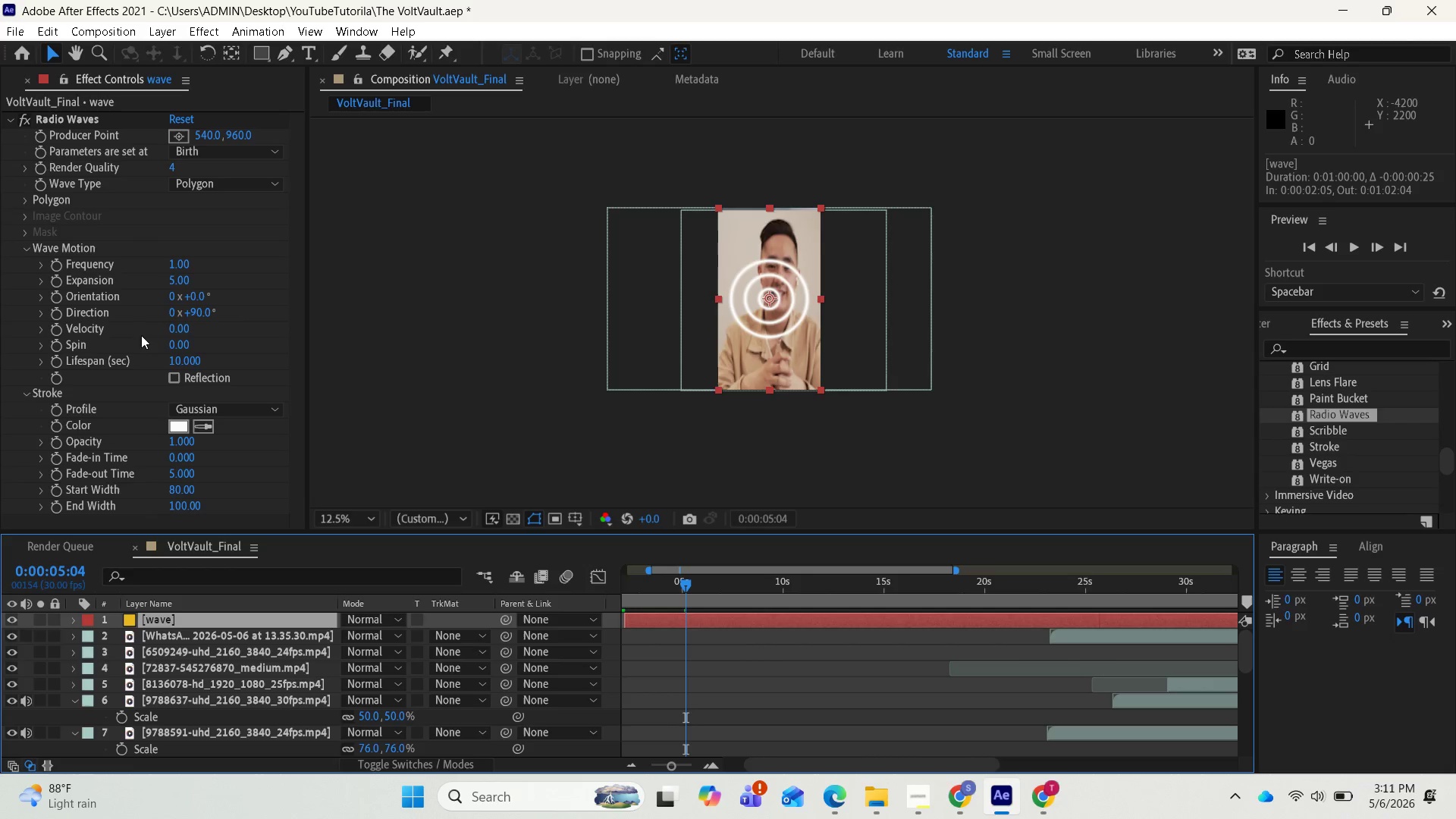 
wait(5.72)
 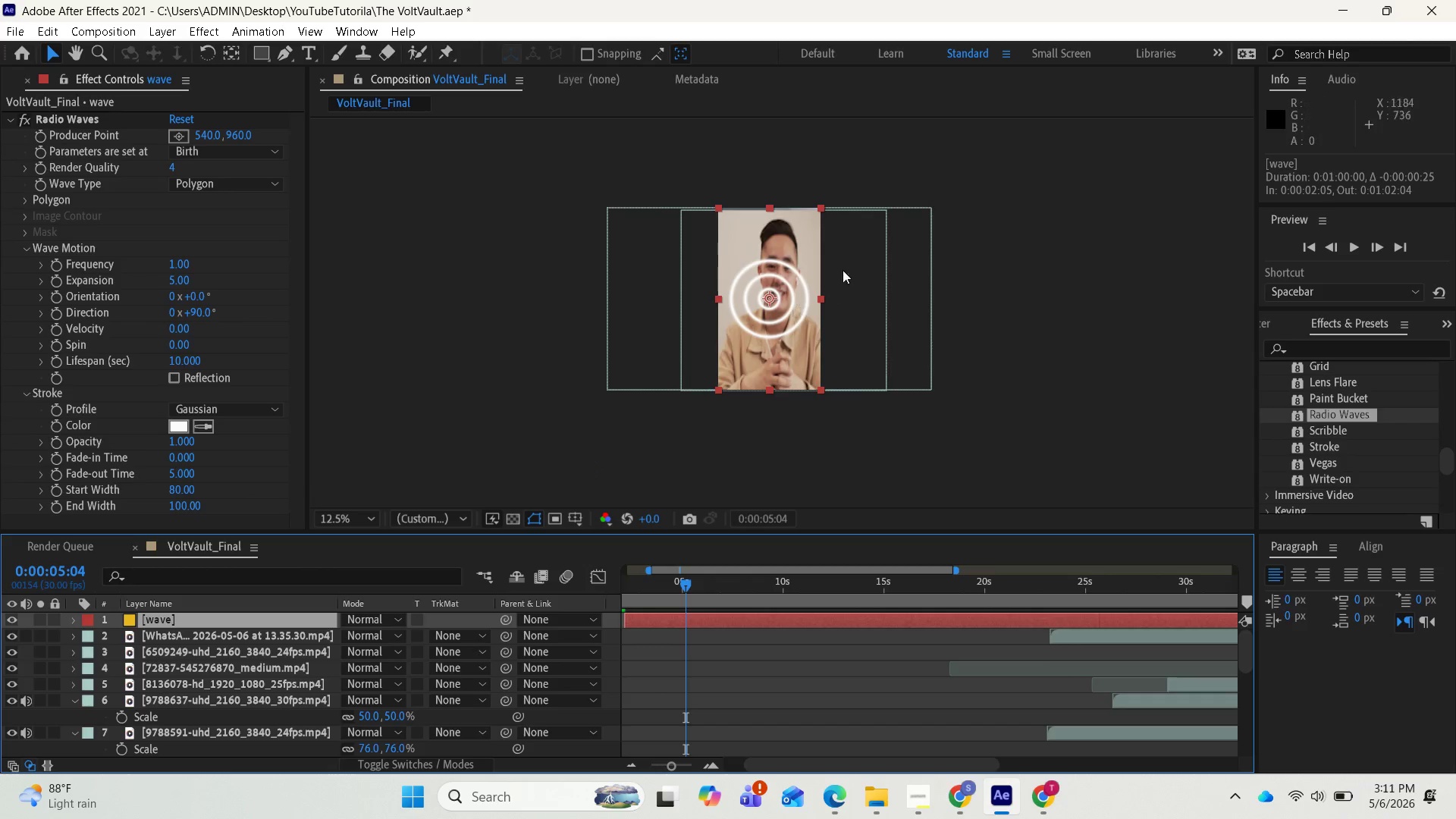 
left_click([178, 326])
 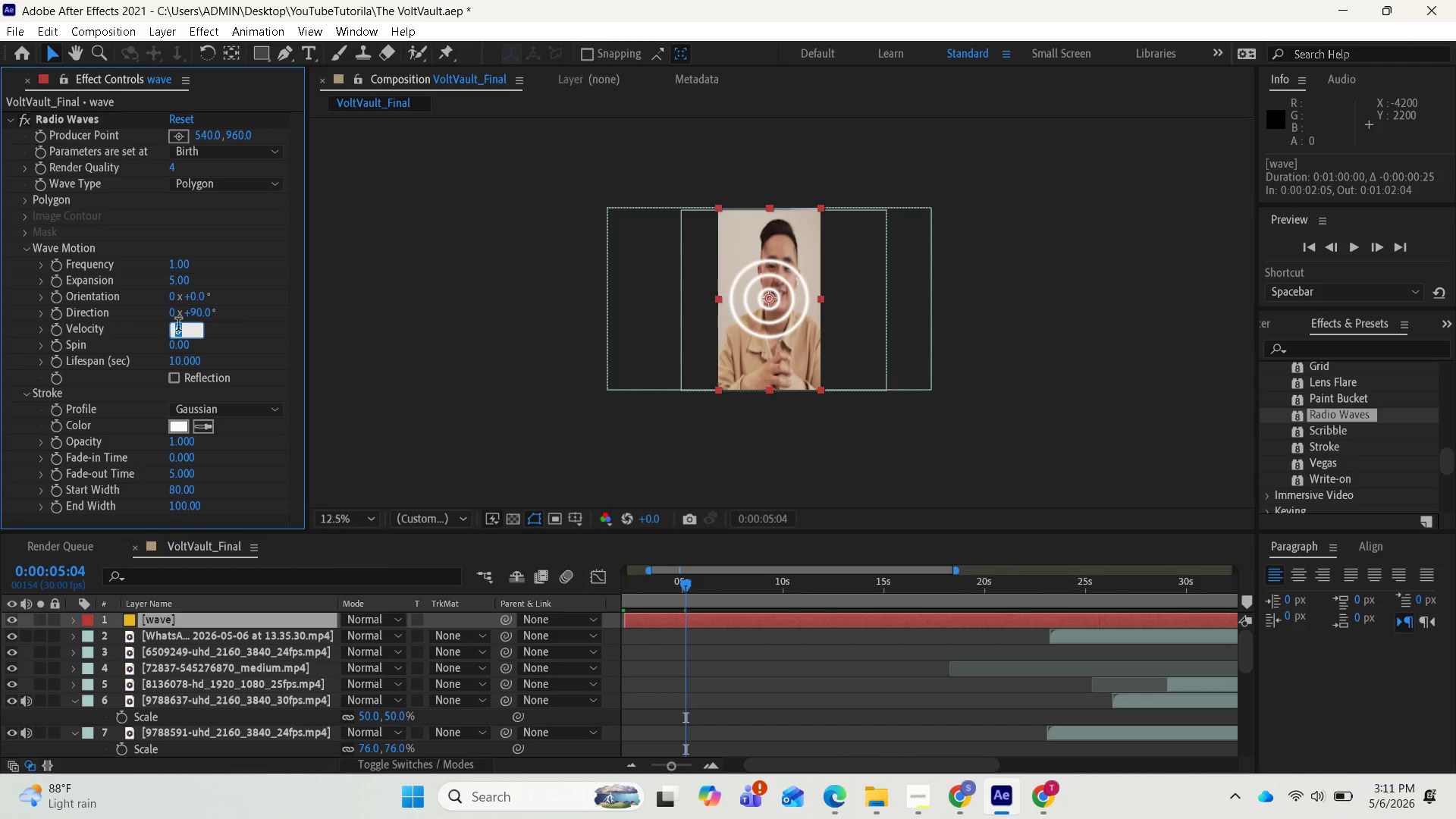 
type(100)
 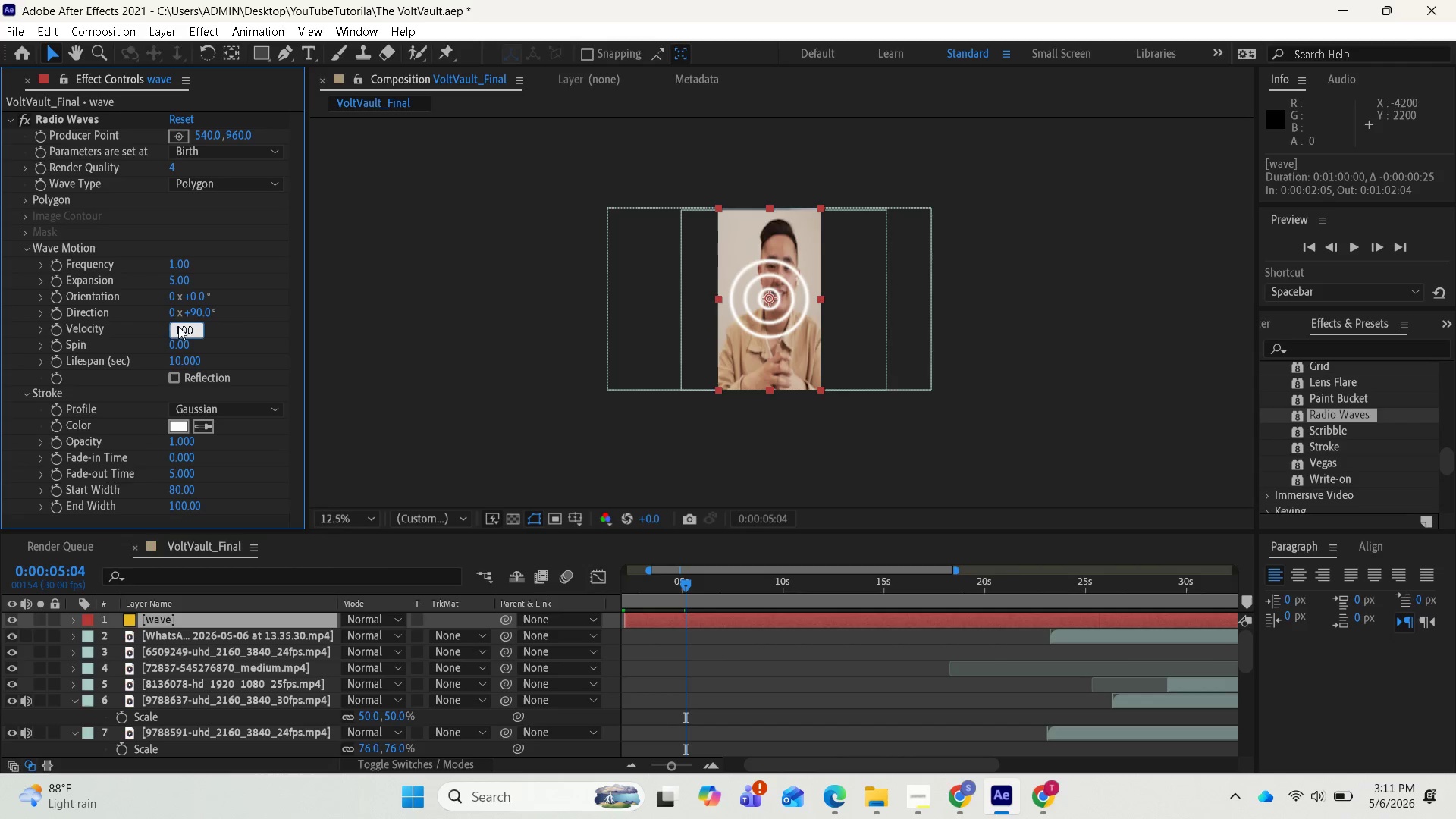 
key(Enter)
 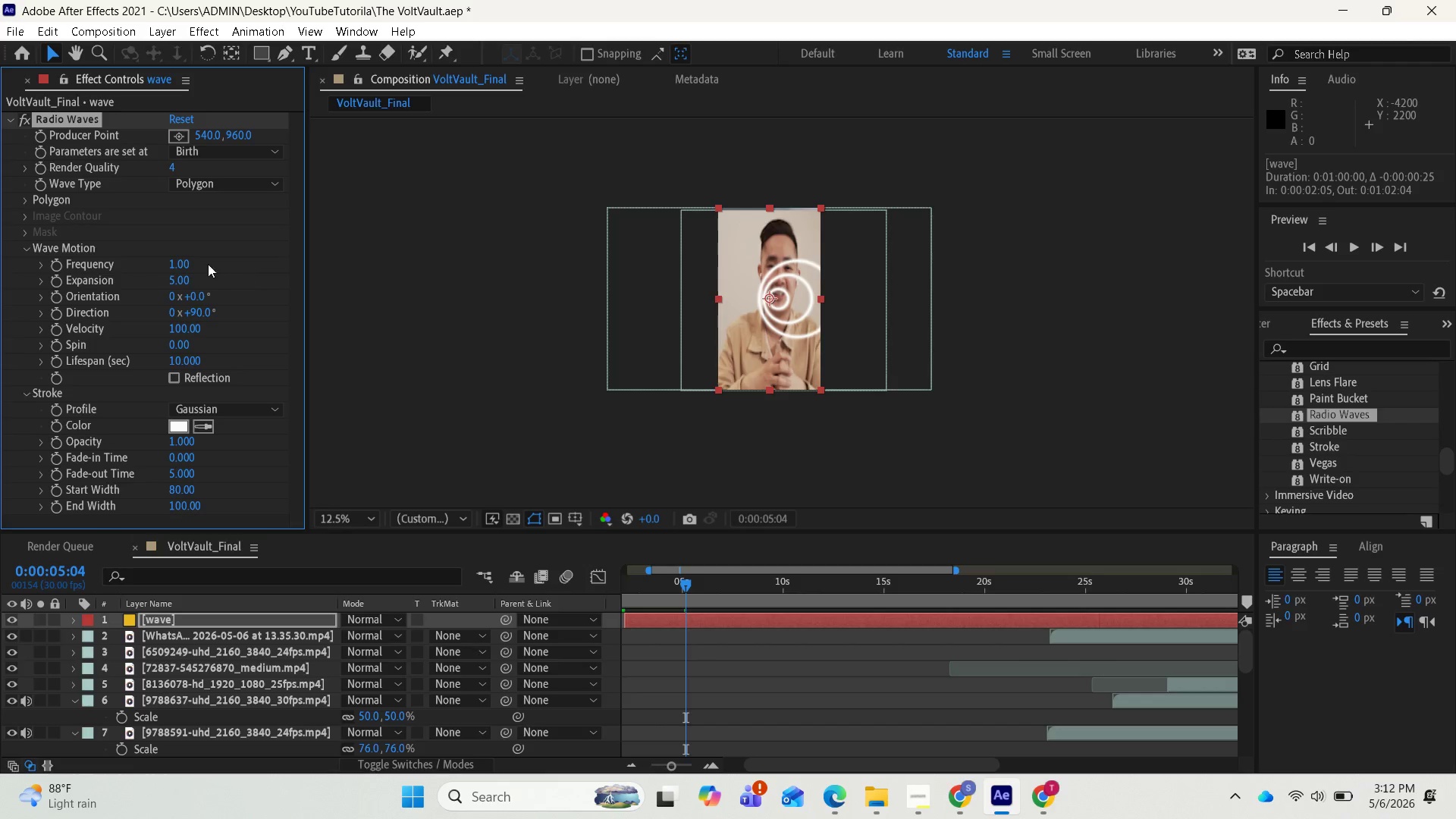 
wait(20.09)
 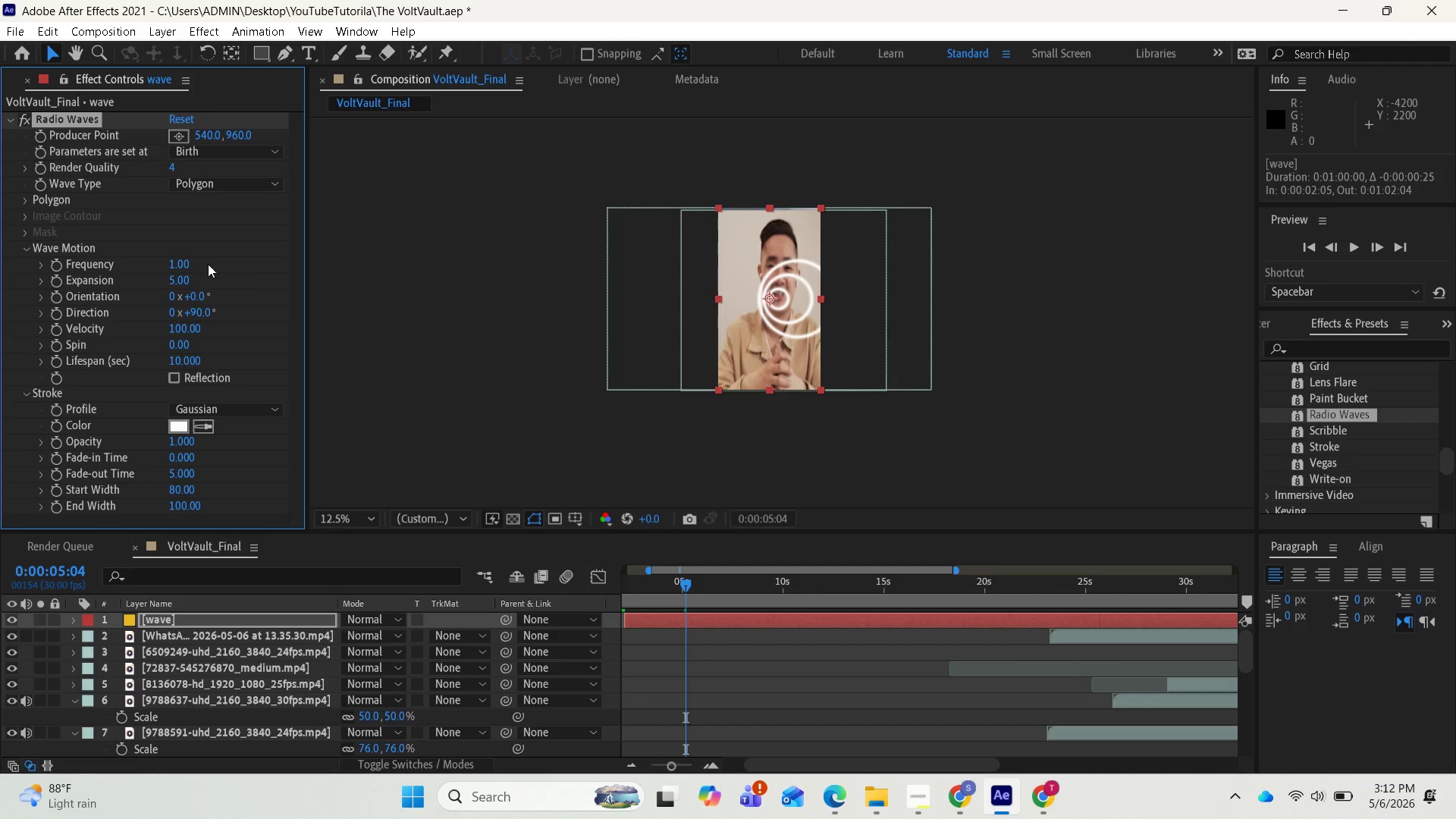 
left_click_drag(start_coordinate=[771, 295], to_coordinate=[745, 300])
 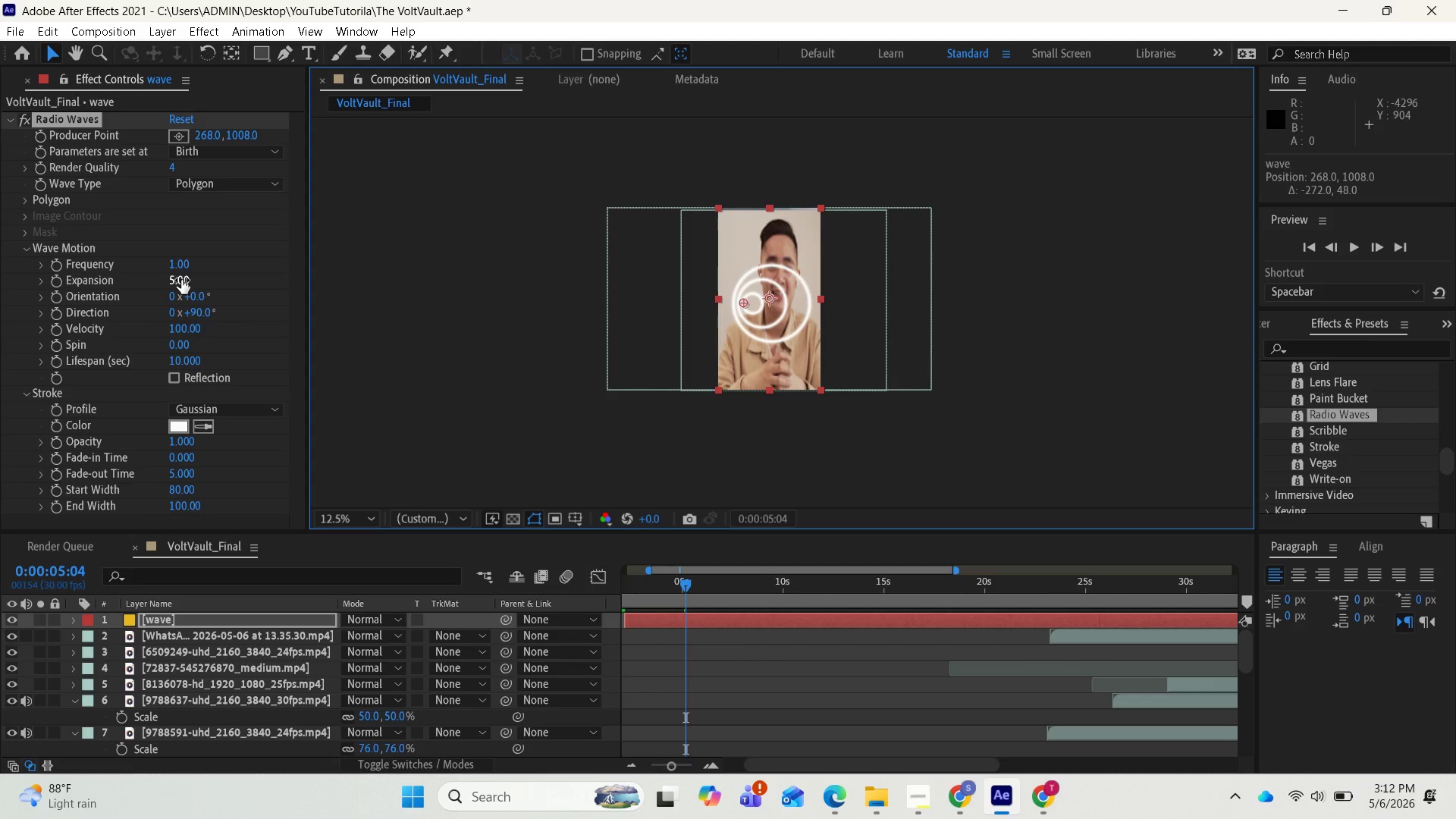 
left_click([182, 266])
 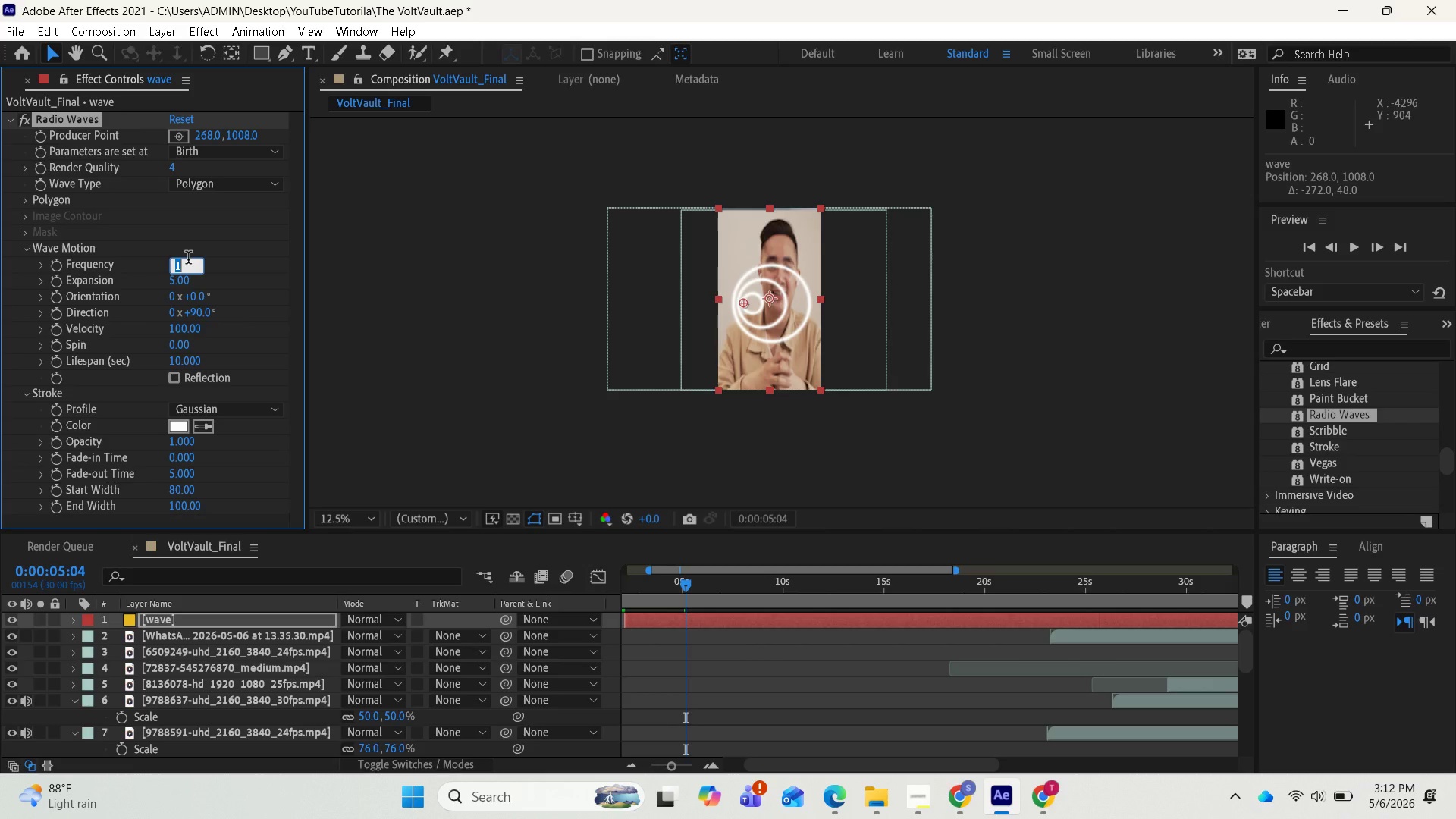 
key(5)
 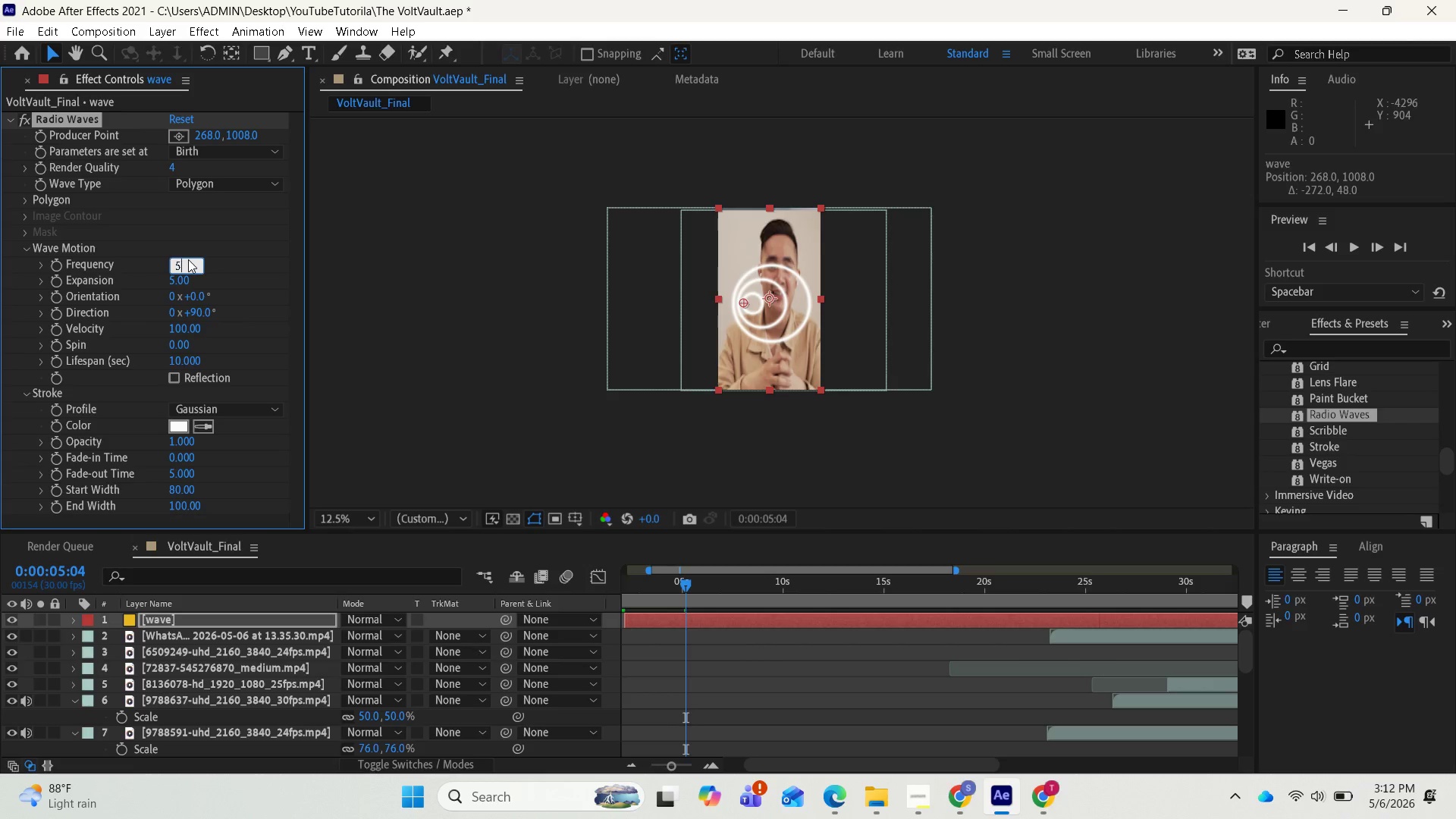 
key(Enter)
 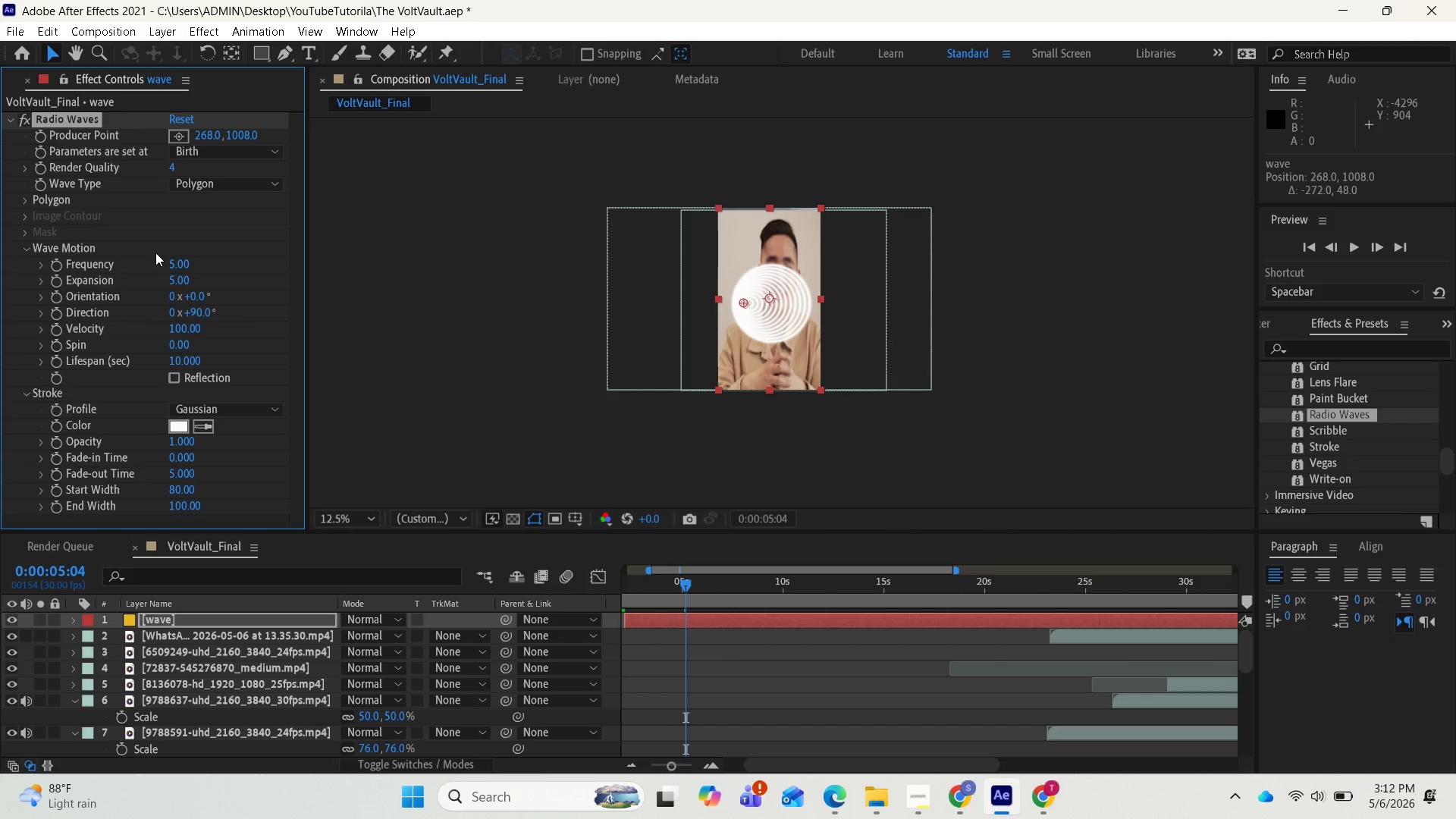 
wait(6.0)
 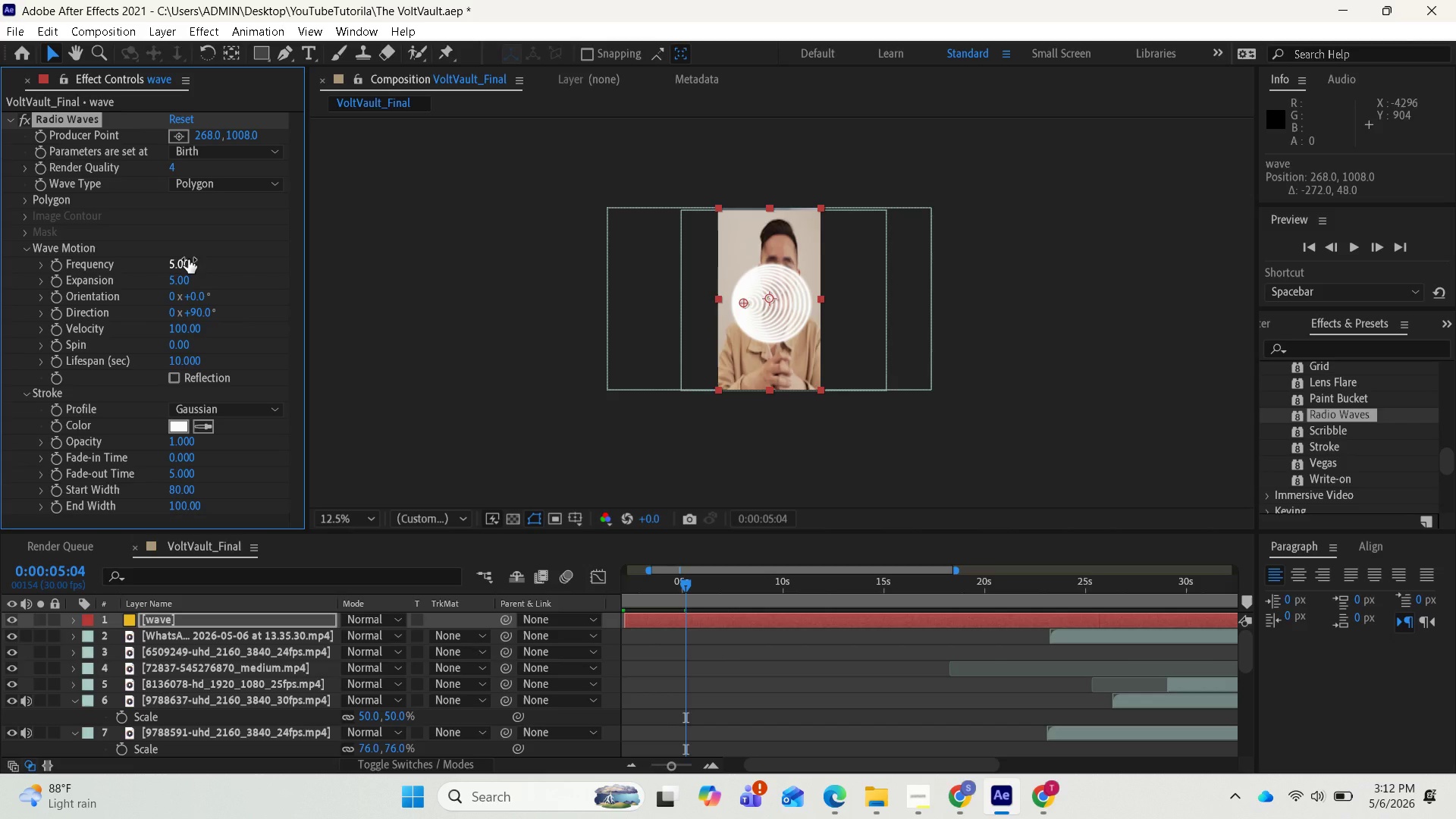 
left_click([177, 278])
 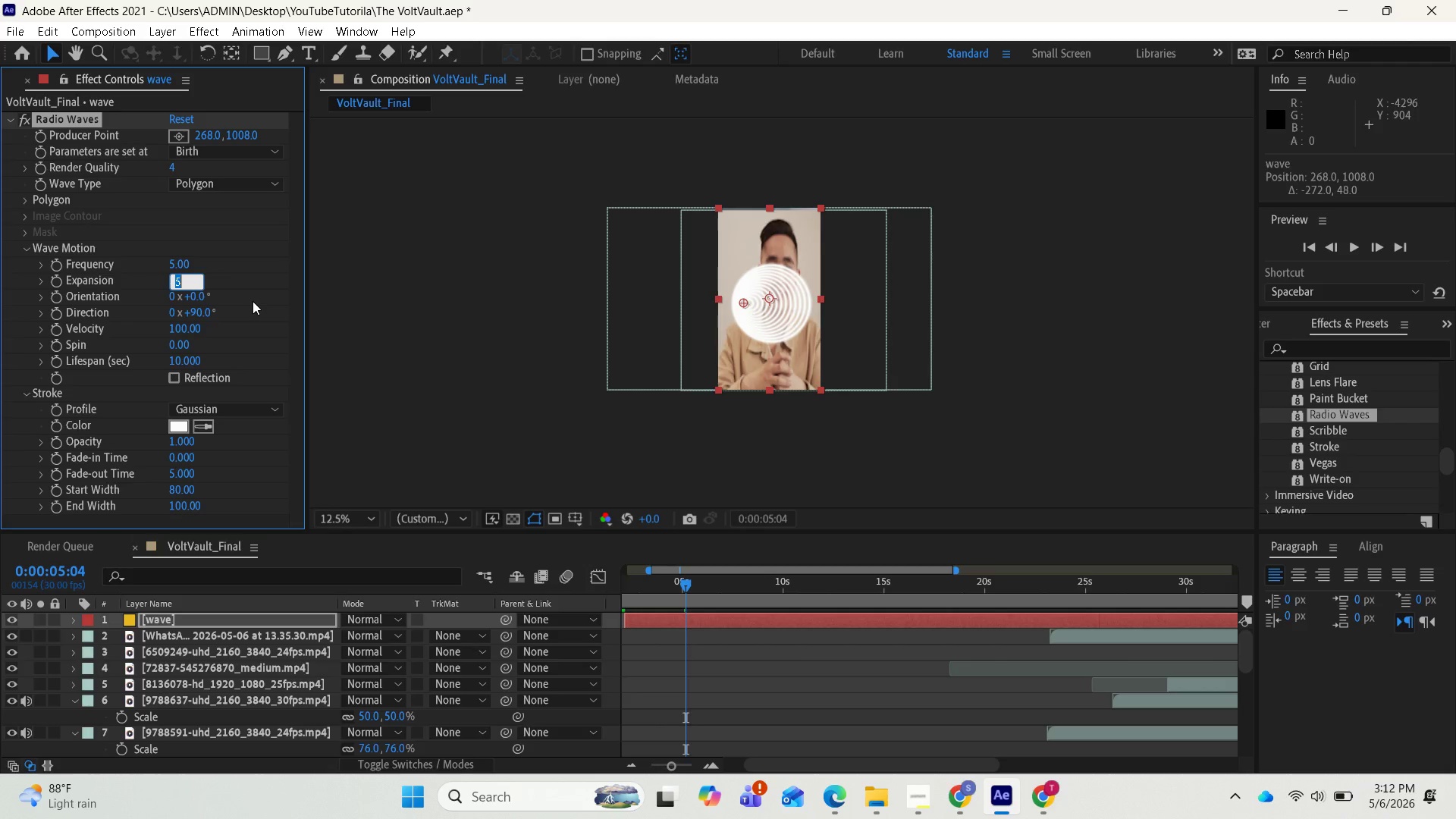 
type(20)
 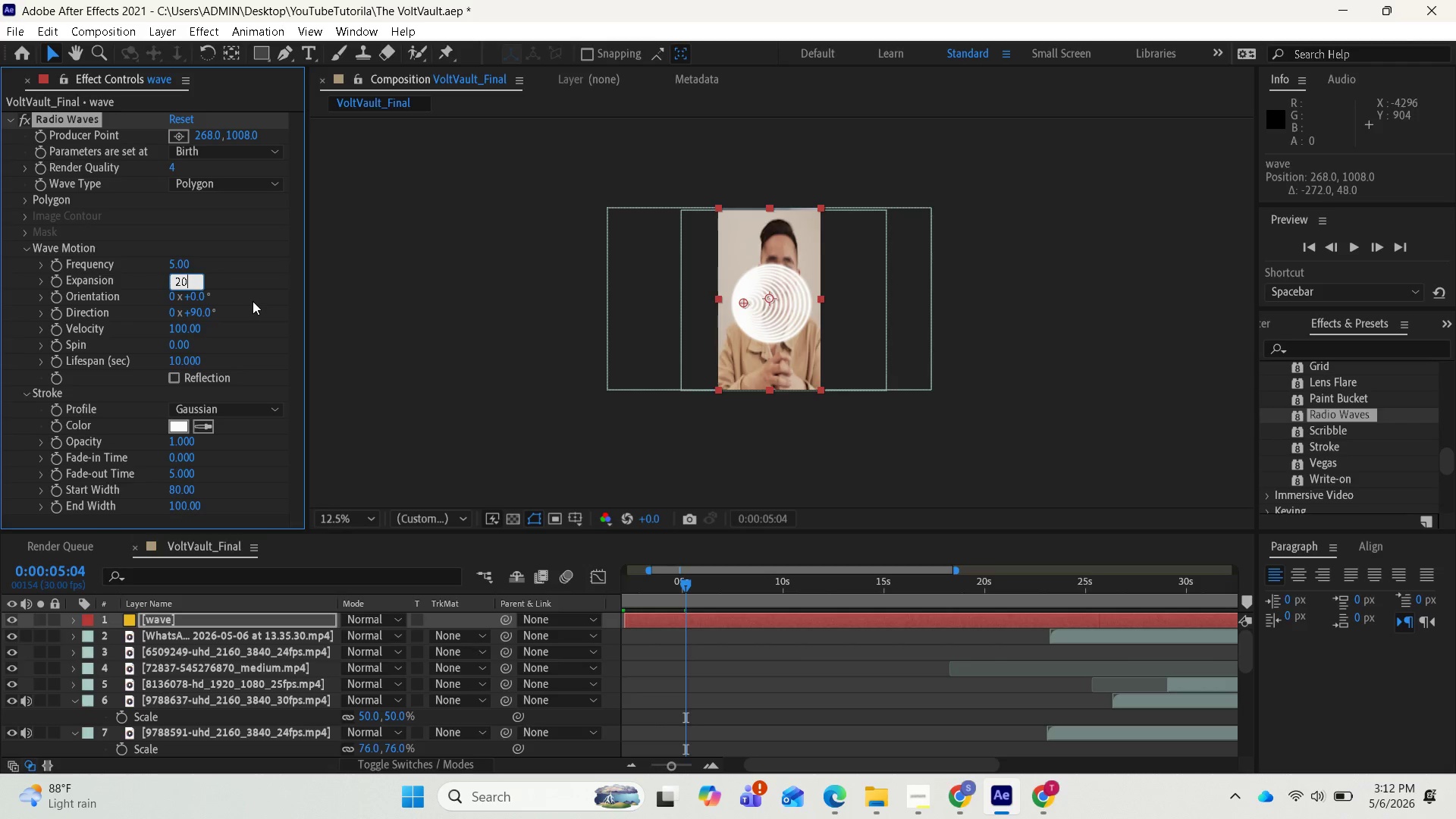 
key(Enter)
 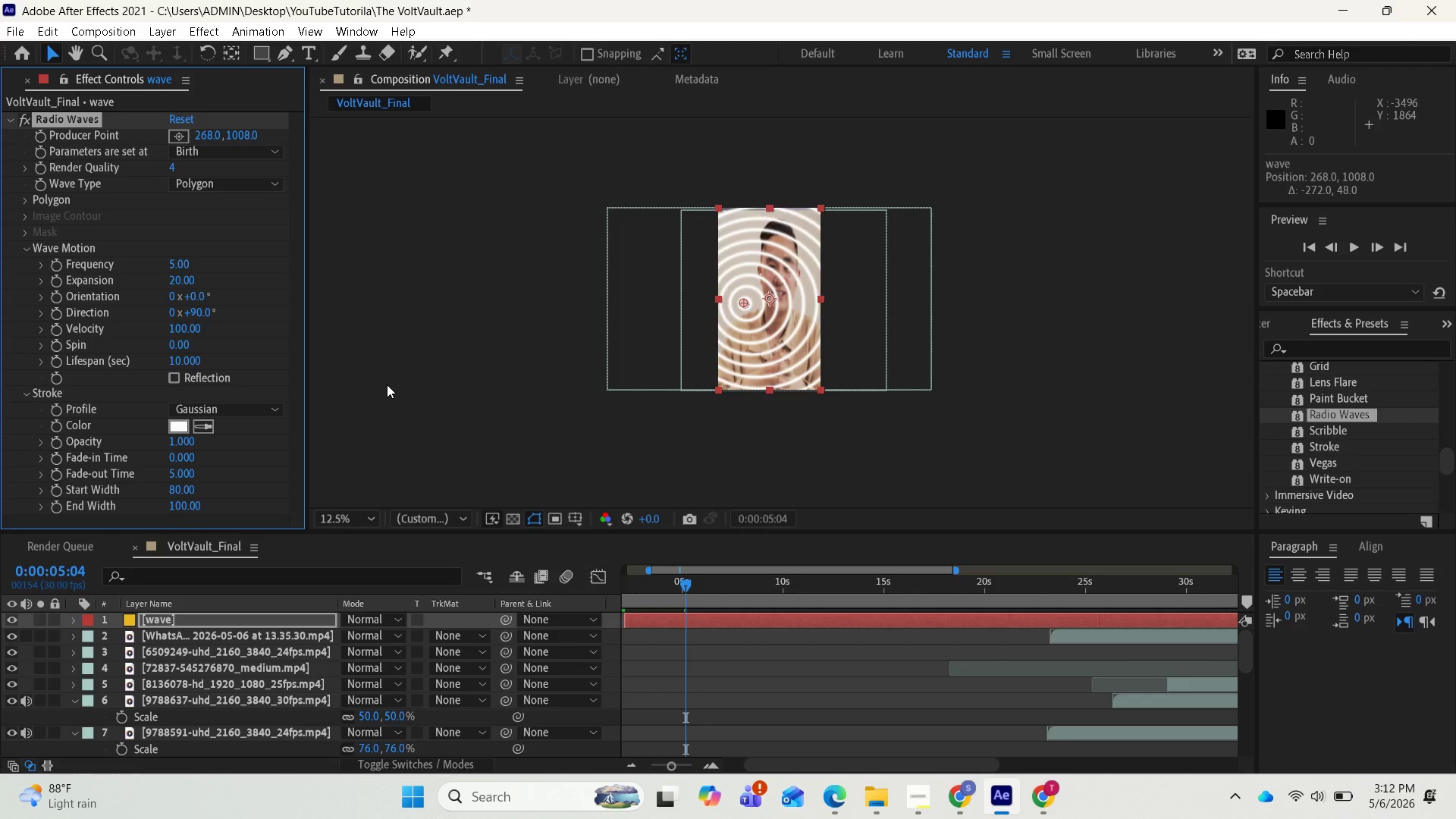 
wait(30.94)
 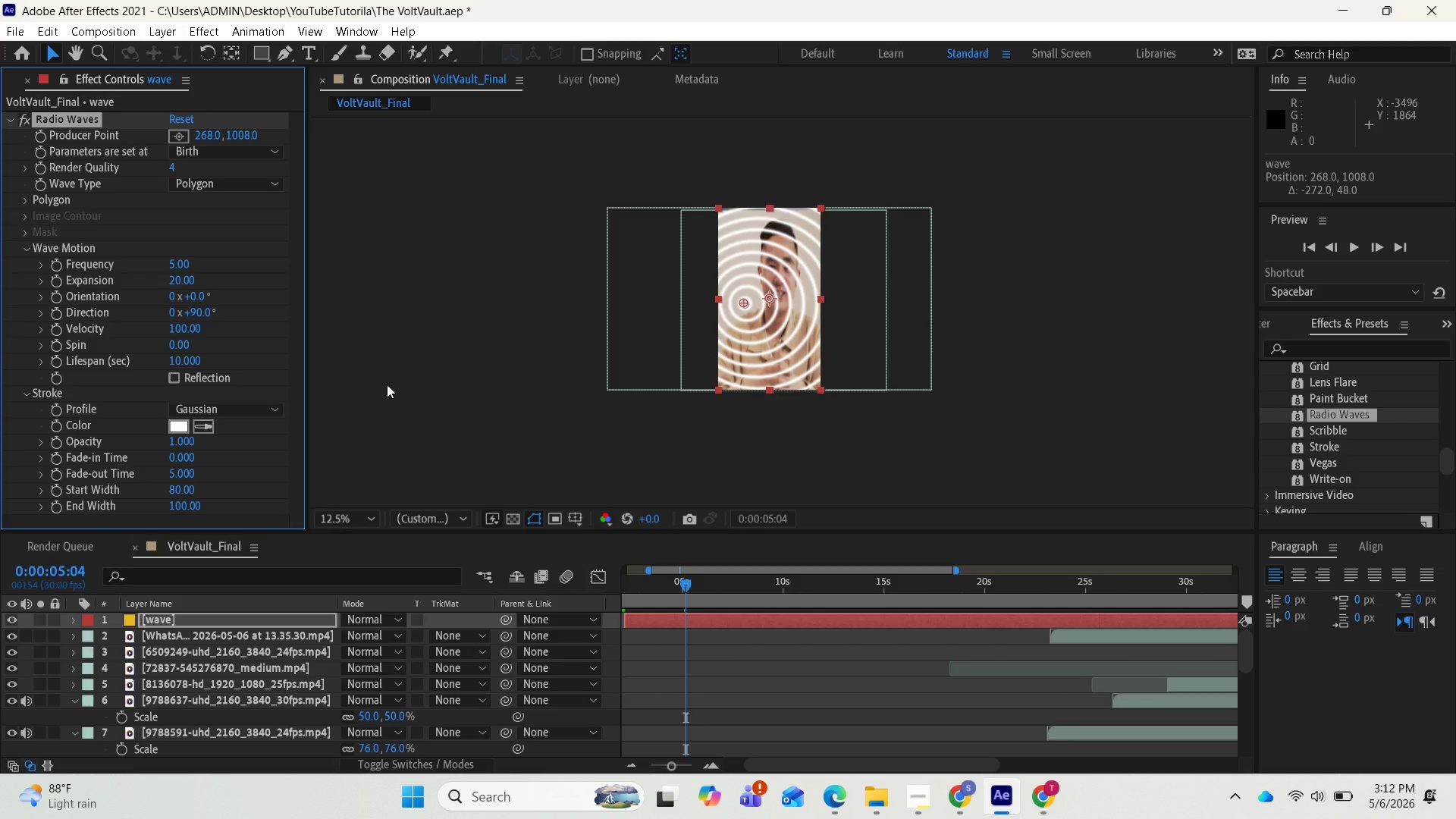 
left_click_drag(start_coordinate=[684, 580], to_coordinate=[588, 588])
 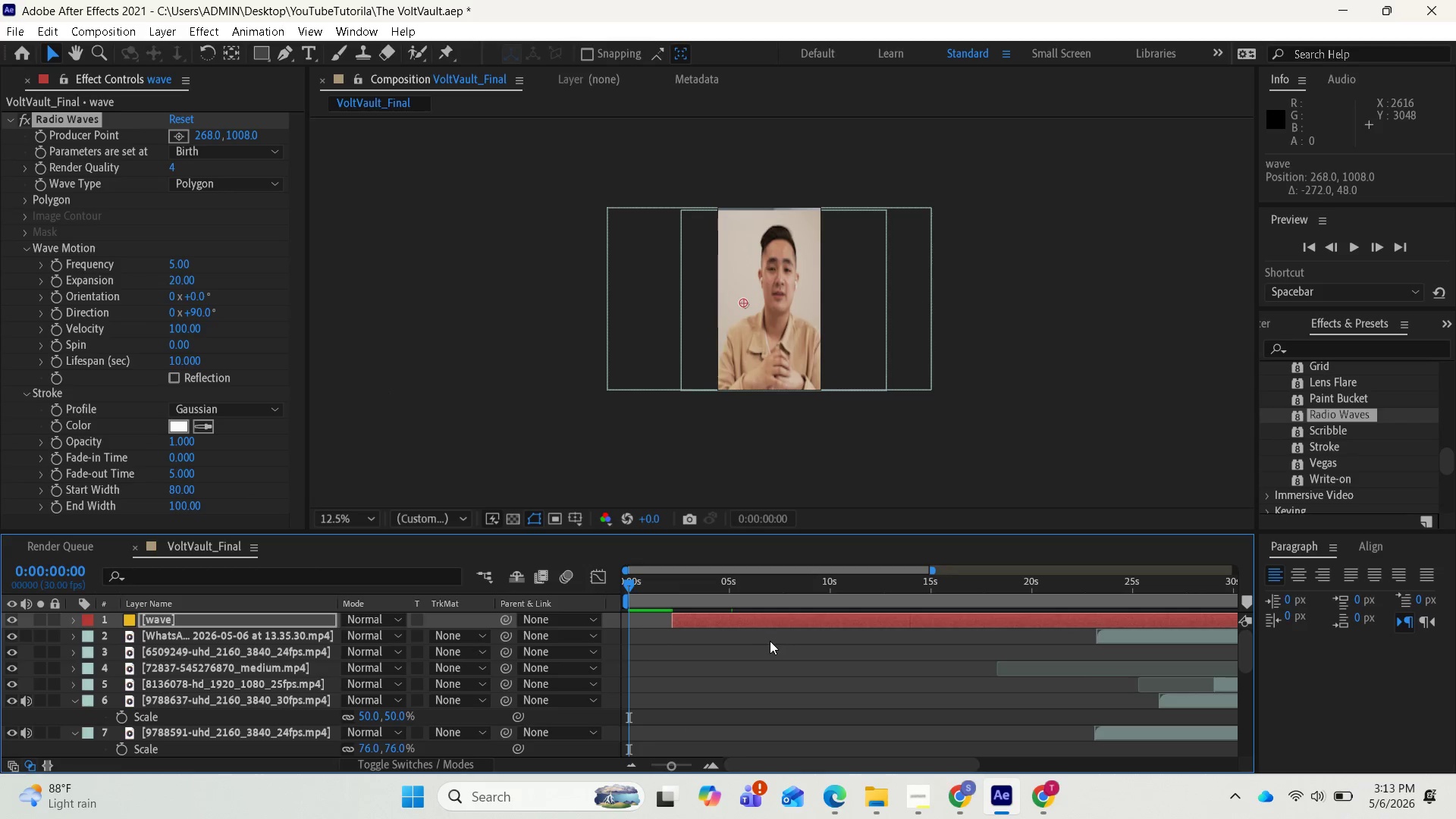 
key(Space)
 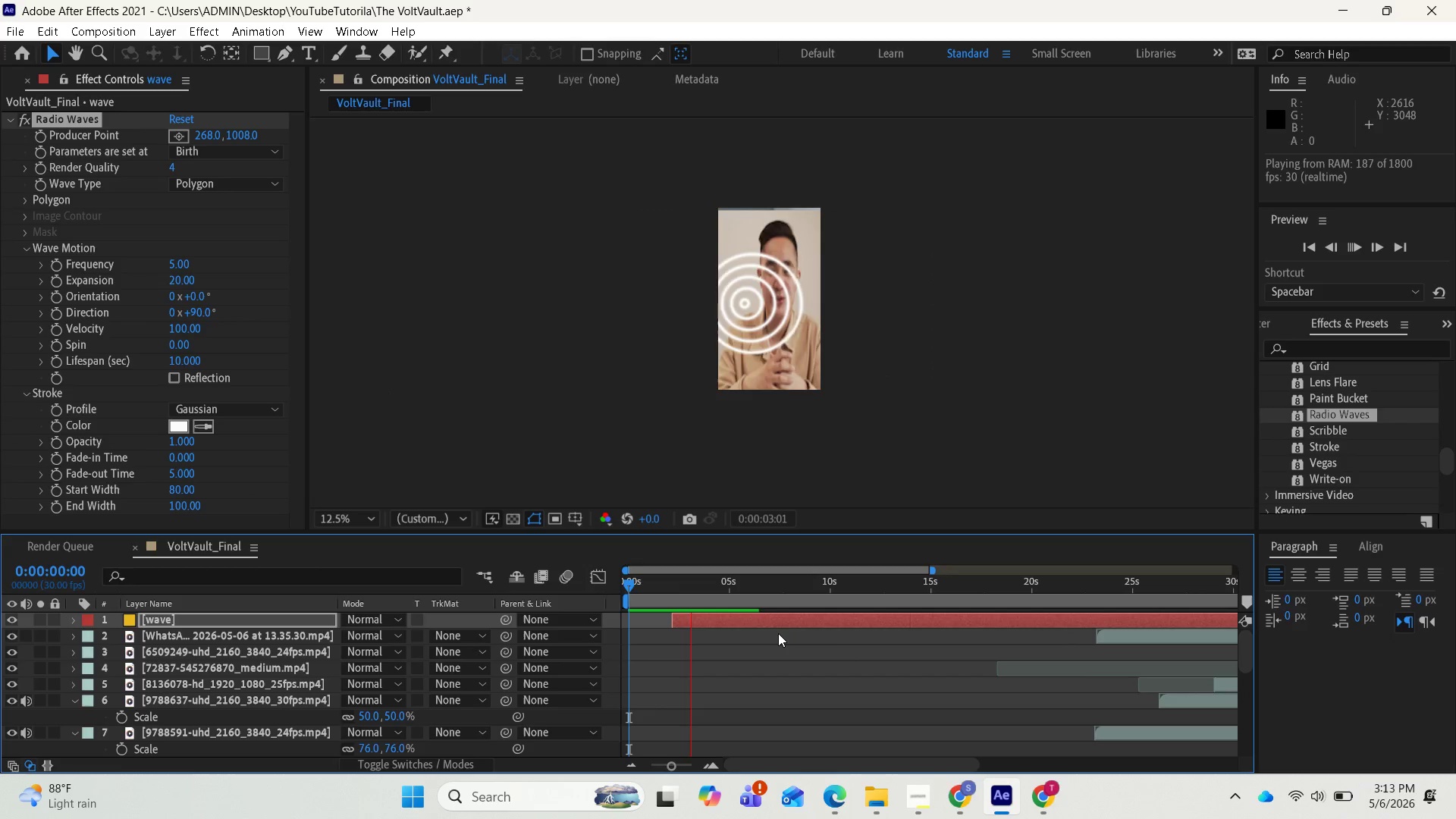 
wait(5.02)
 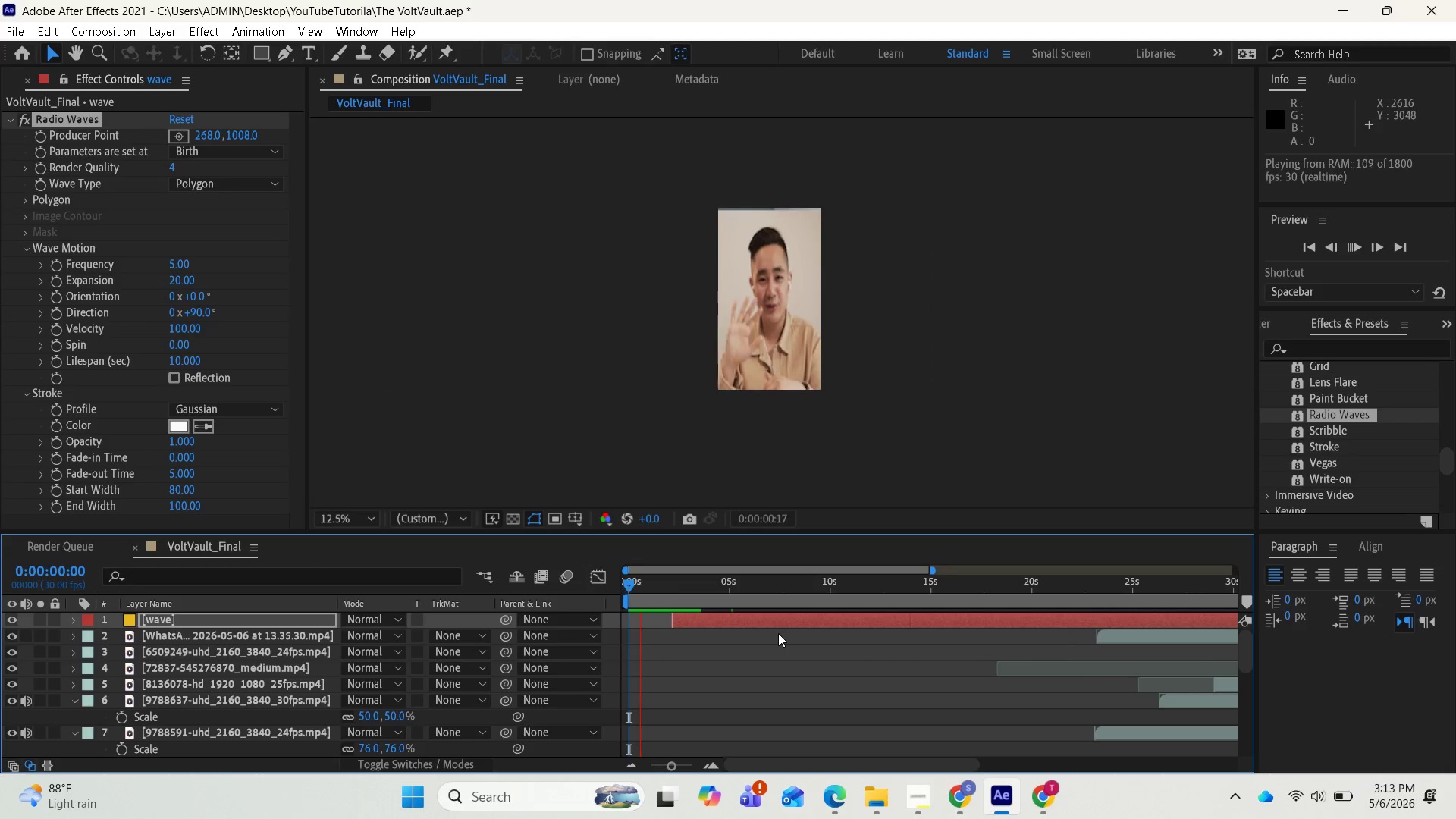 
key(Space)
 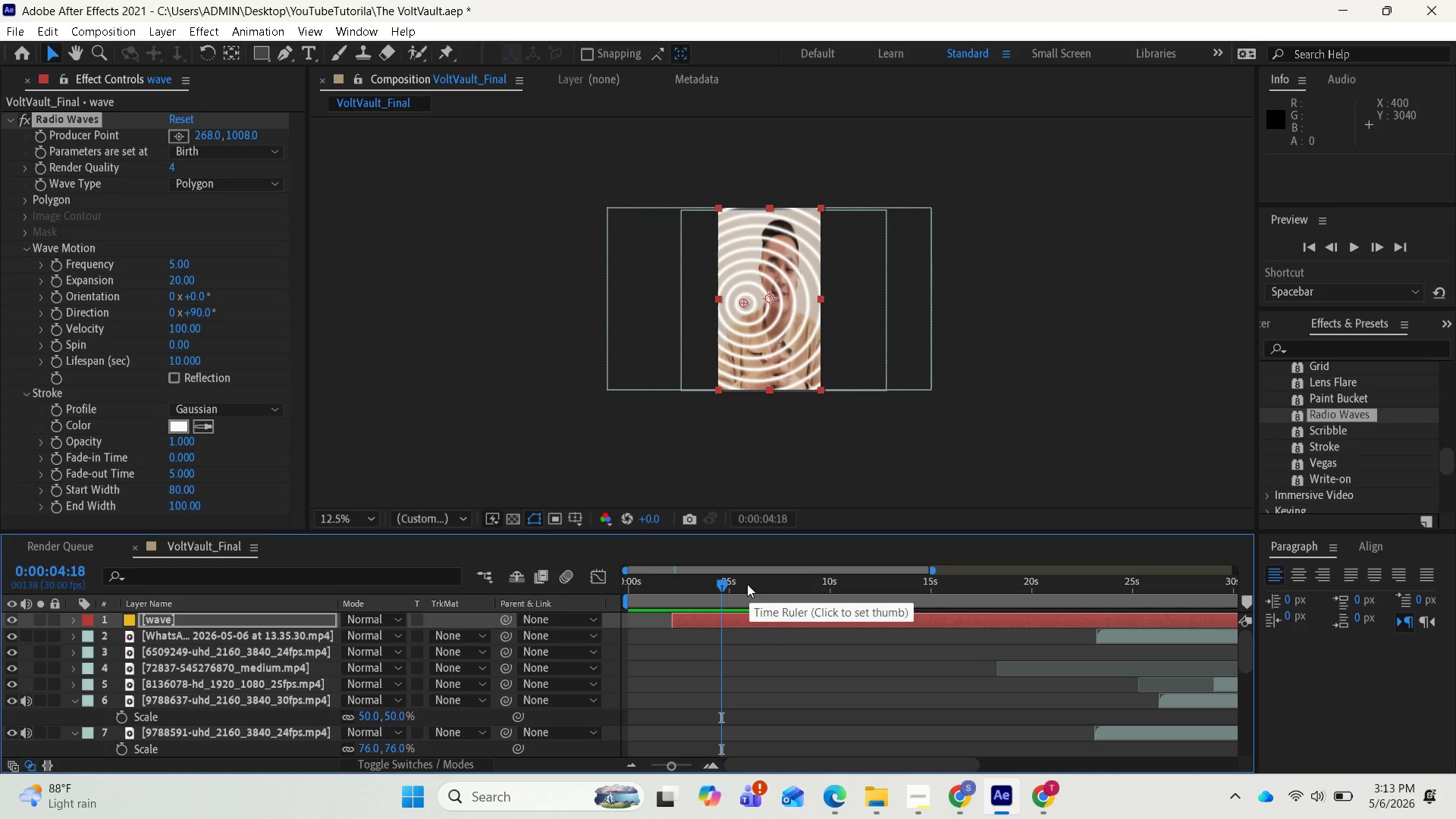 
left_click_drag(start_coordinate=[723, 584], to_coordinate=[733, 584])
 